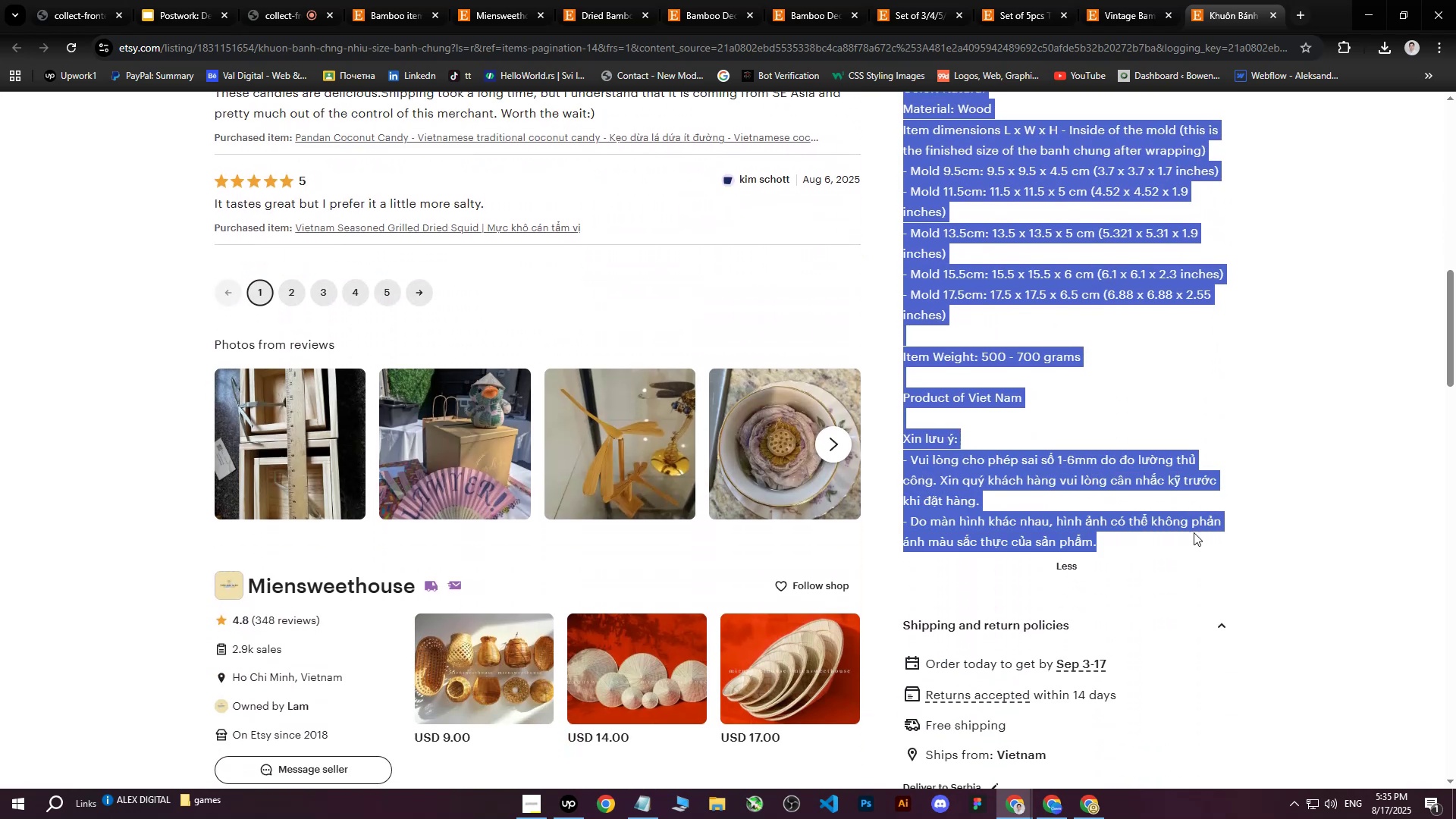 
key(Control+C)
 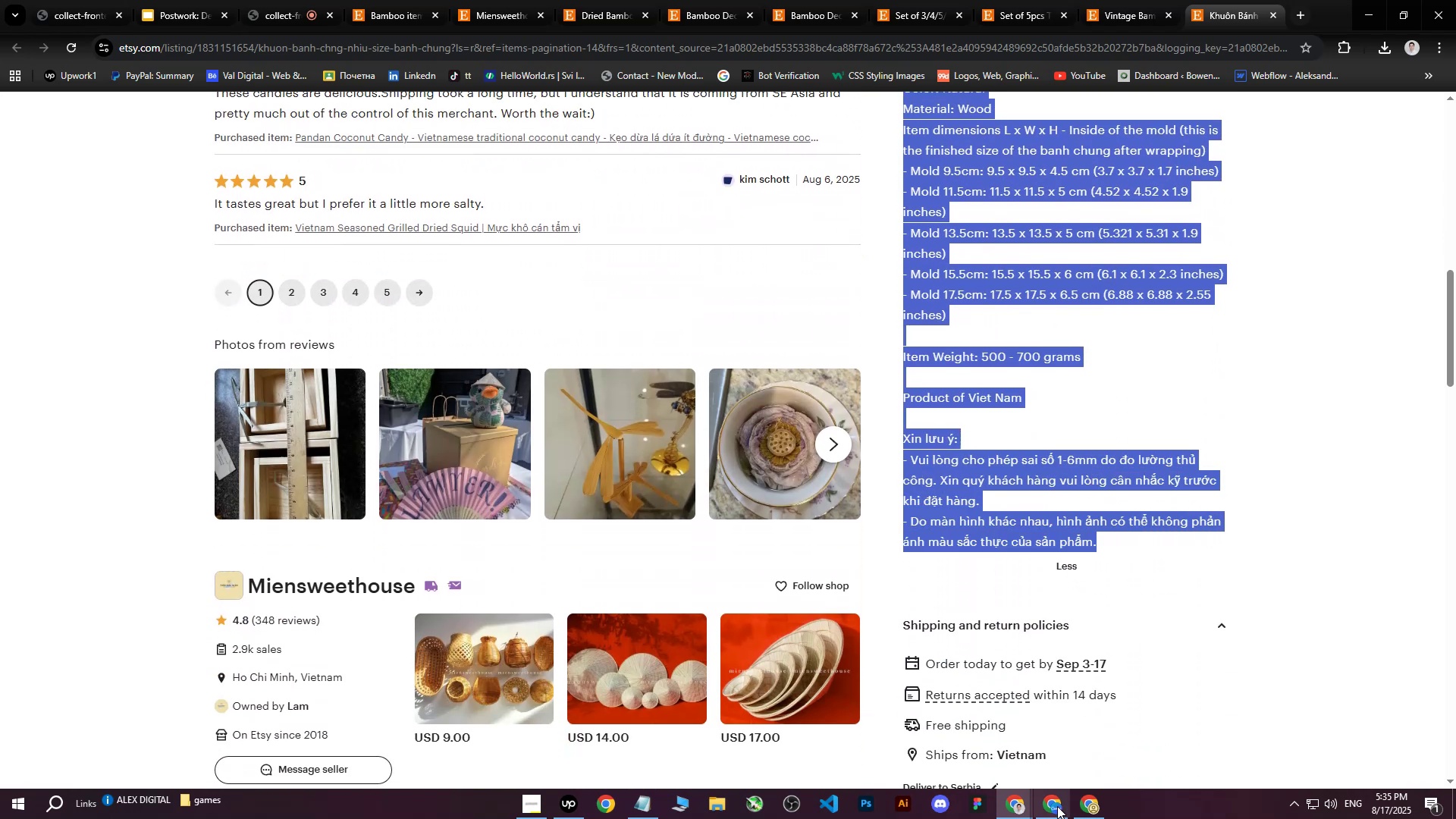 
left_click([1084, 807])
 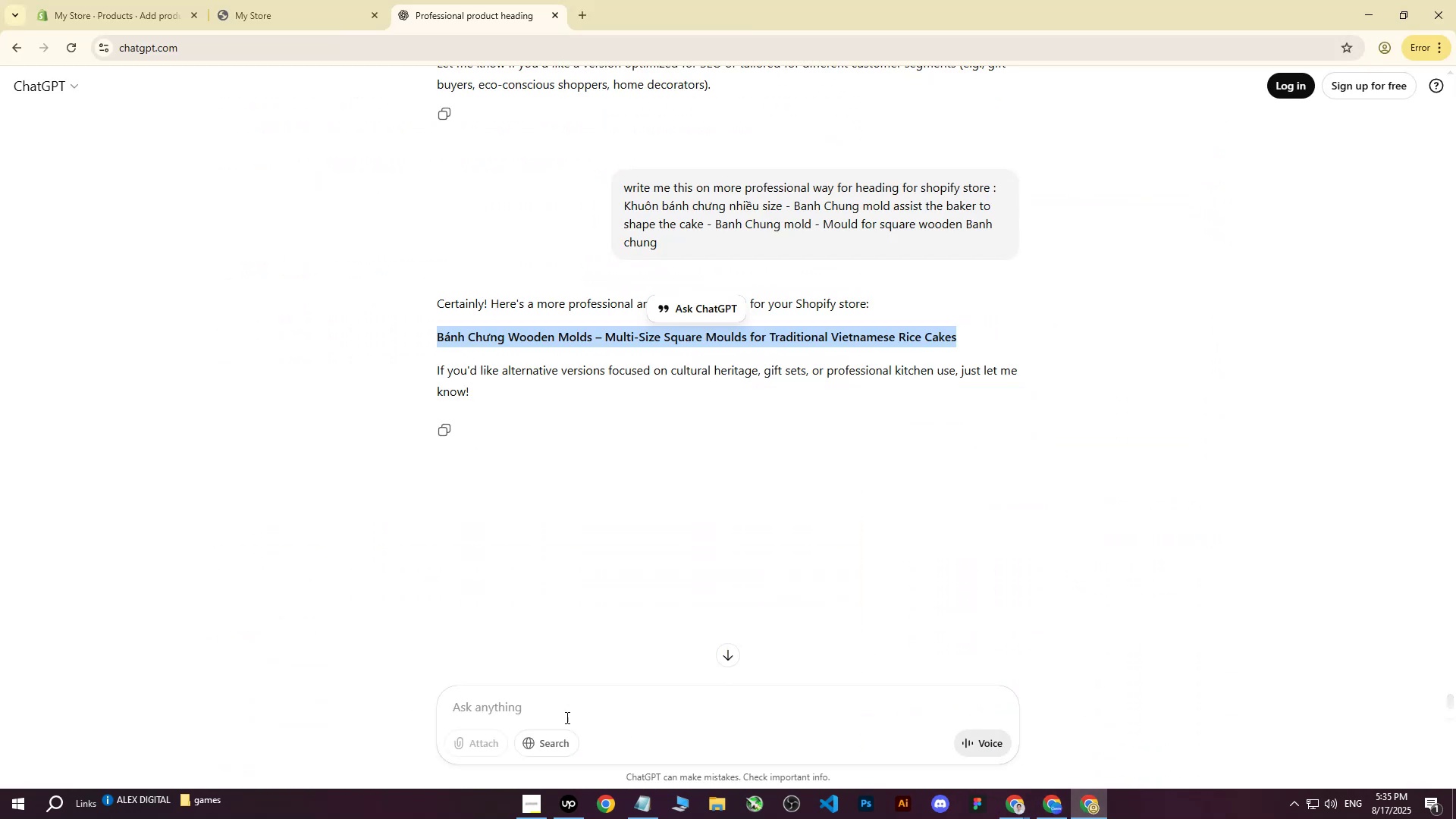 
left_click([563, 716])
 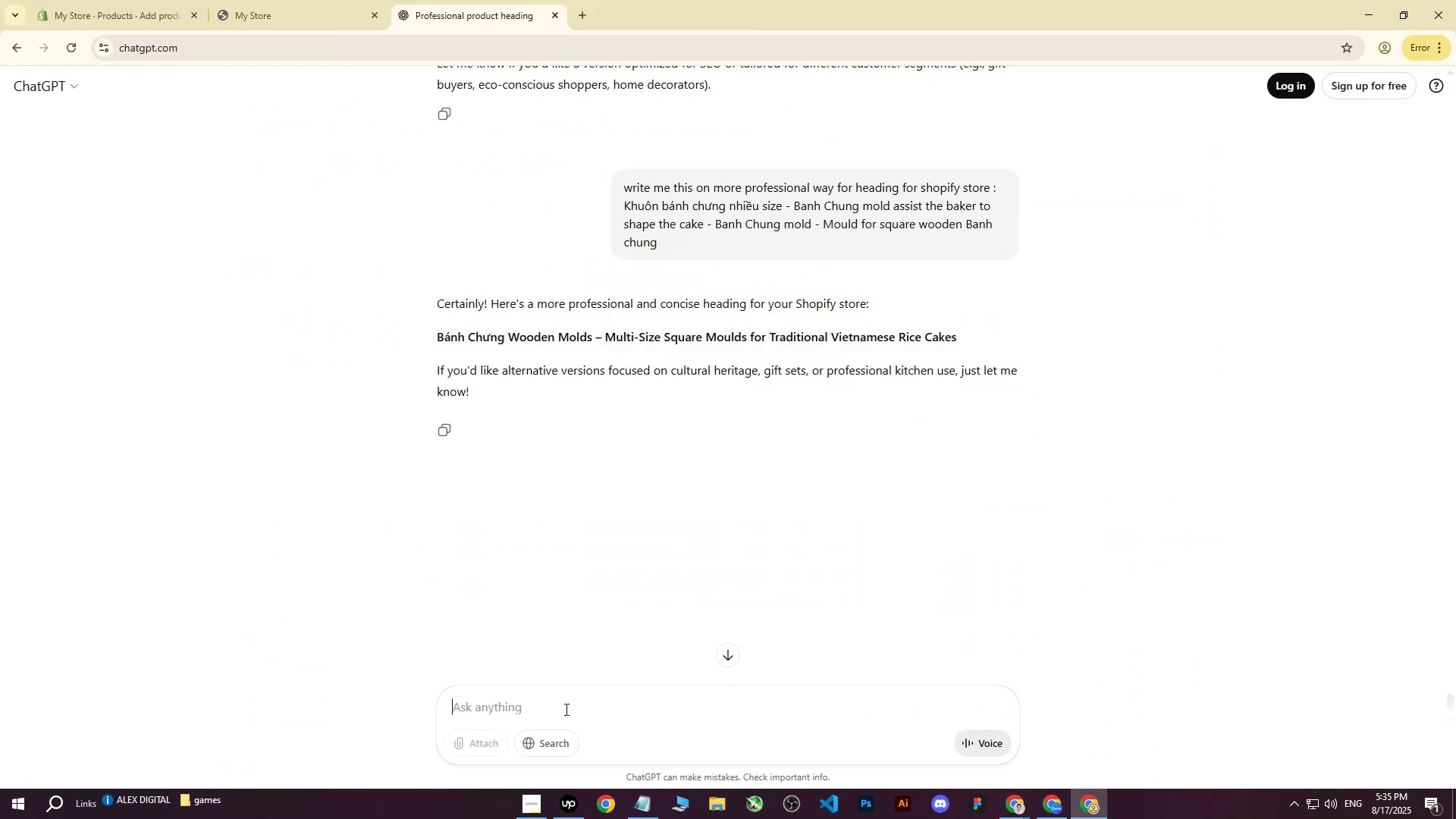 
type(wrui)
key(Backspace)
type(i)
key(Backspace)
key(Backspace)
type(ite me this on more professional way : )
 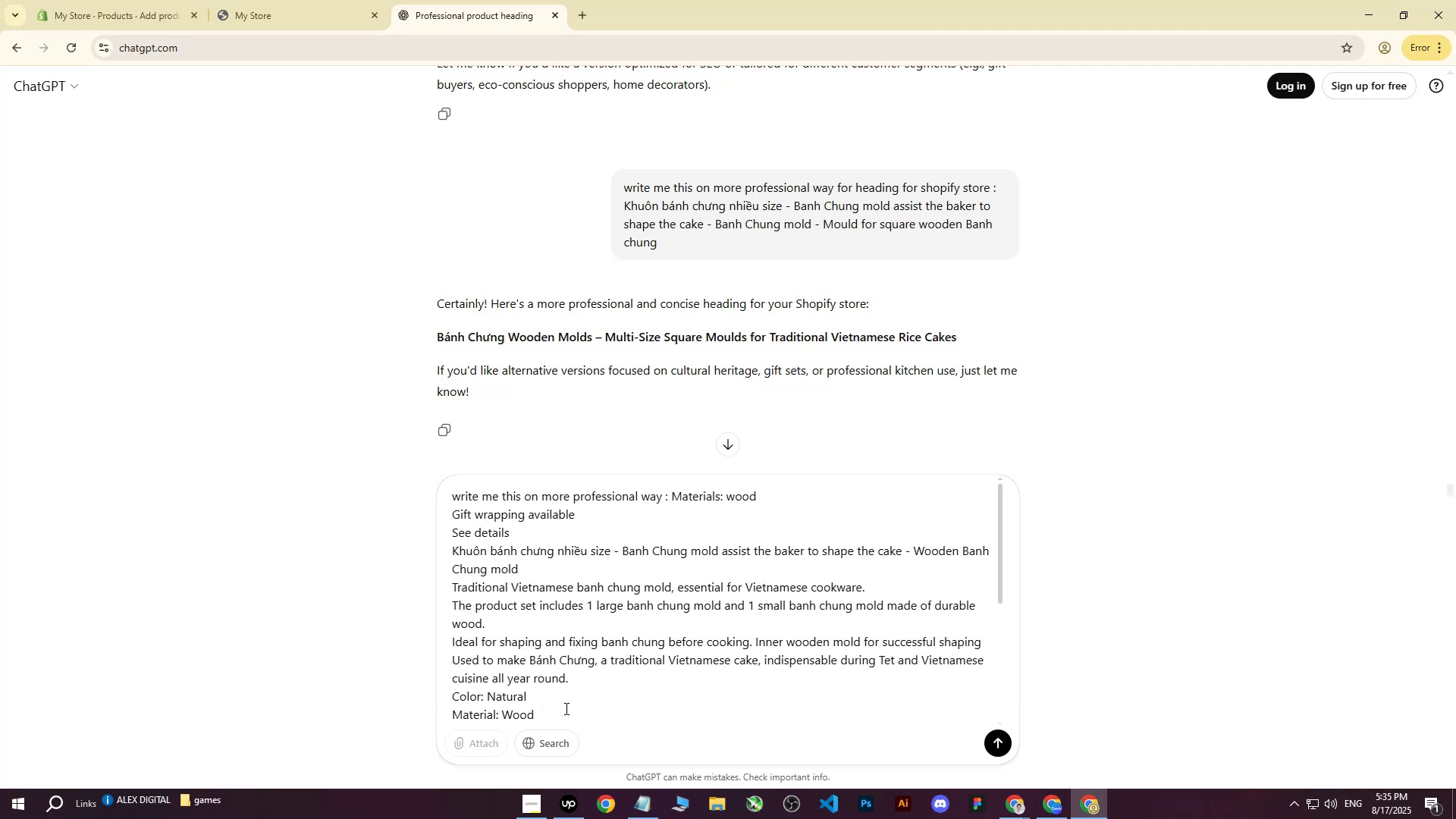 
 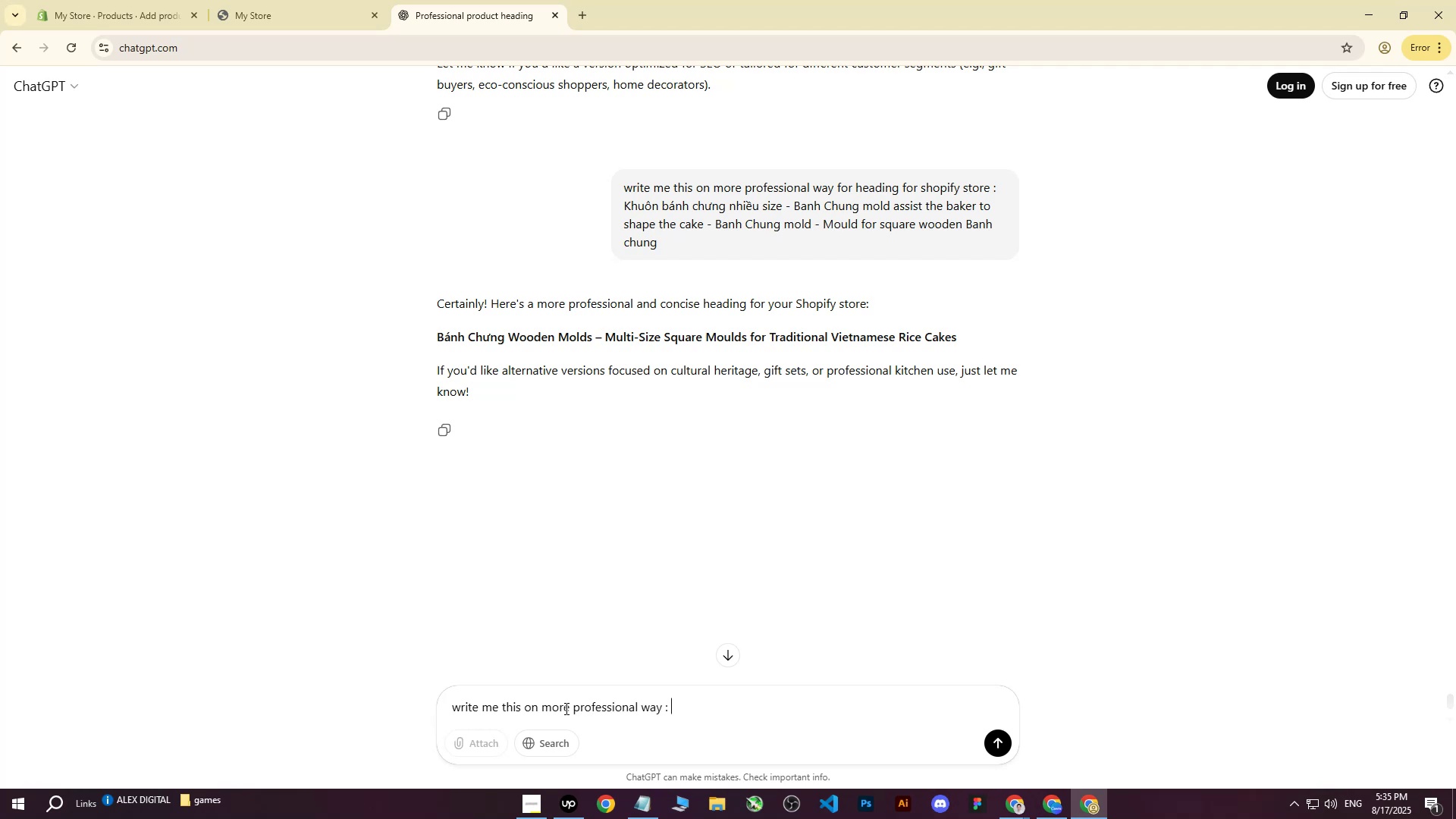 
key(Control+ControlLeft)
 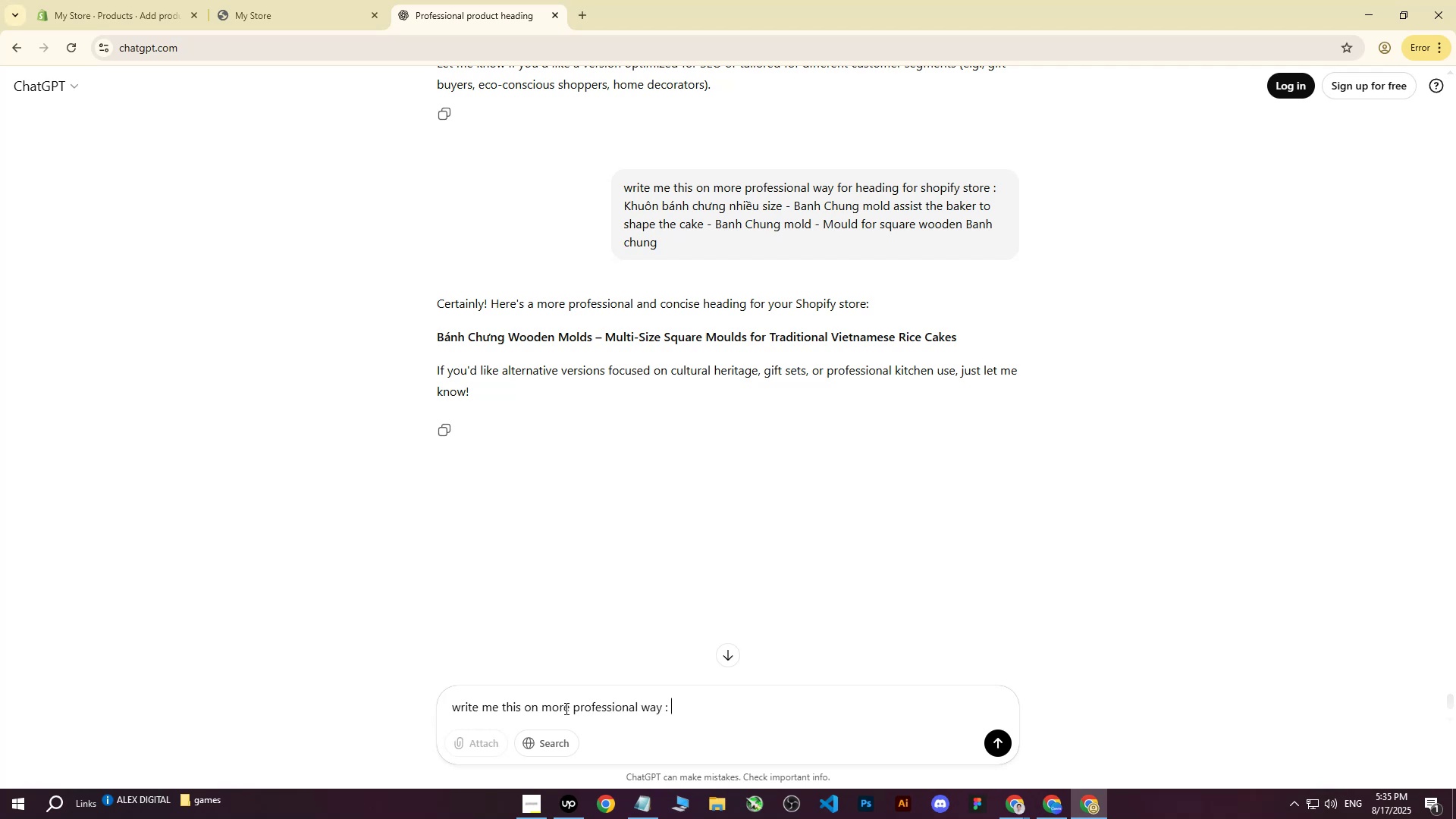 
key(Control+V)
 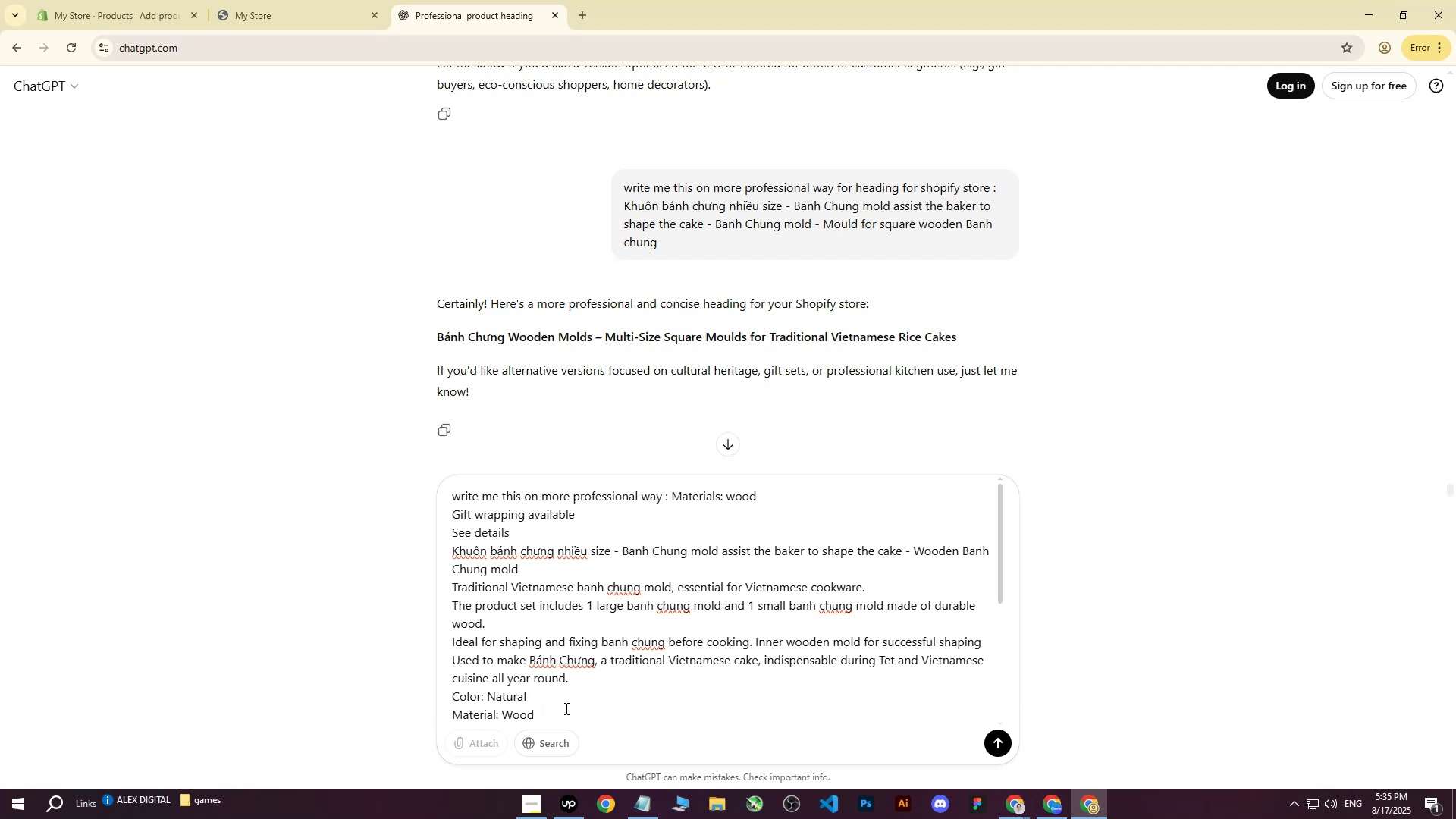 
key(Enter)
 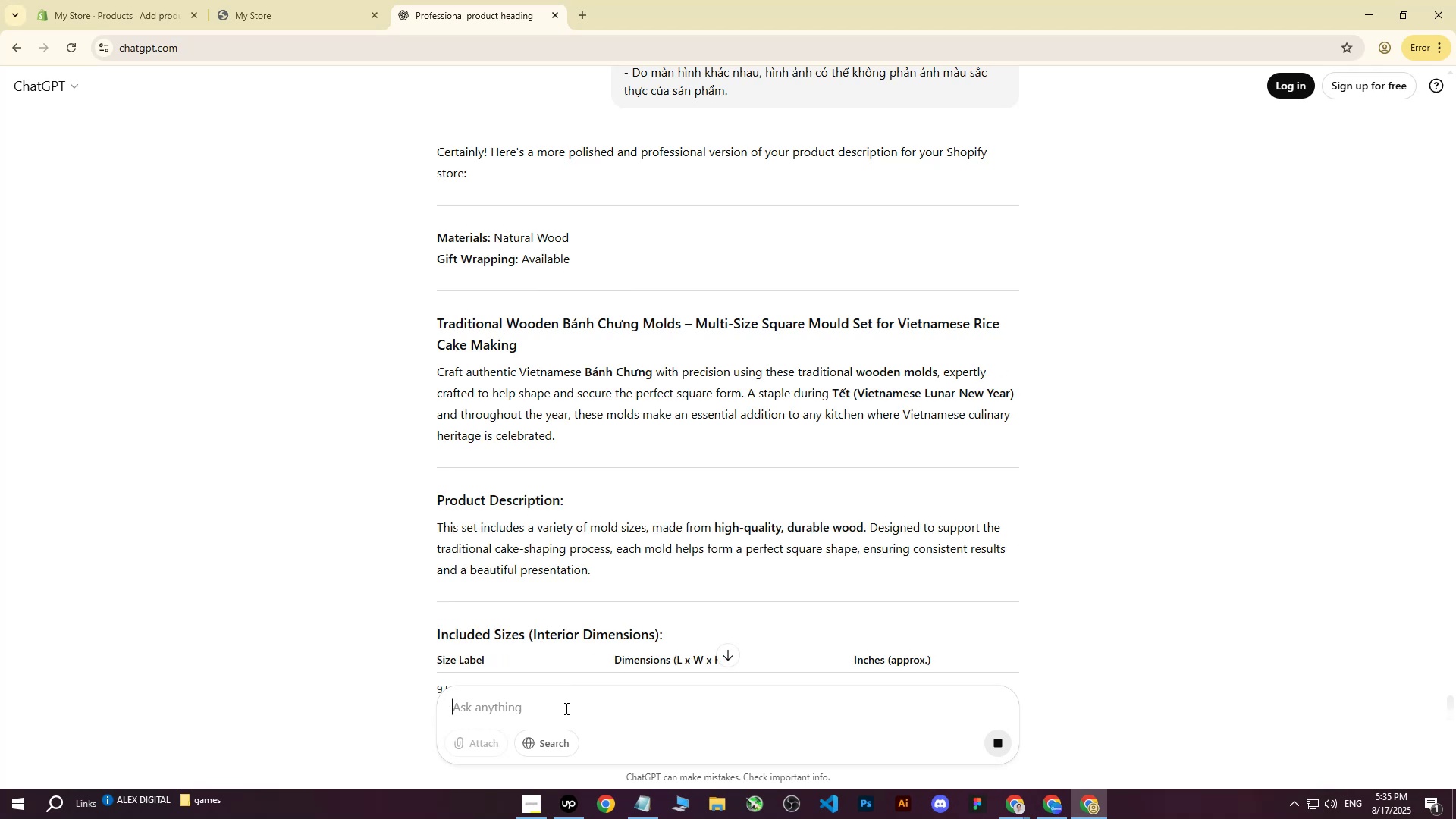 
wait(17.08)
 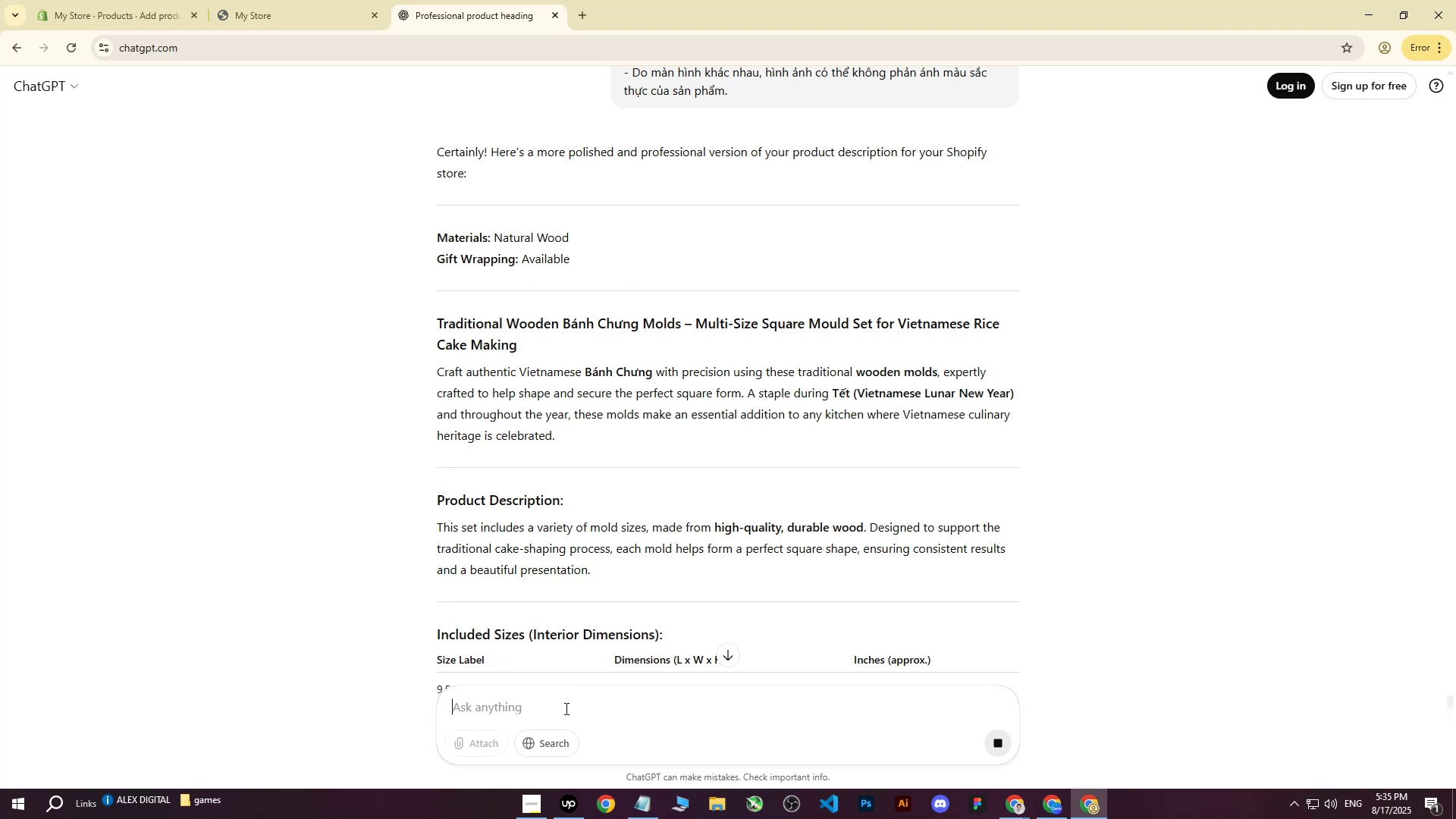 
scroll: coordinate [463, 500], scroll_direction: up, amount: 2.0
 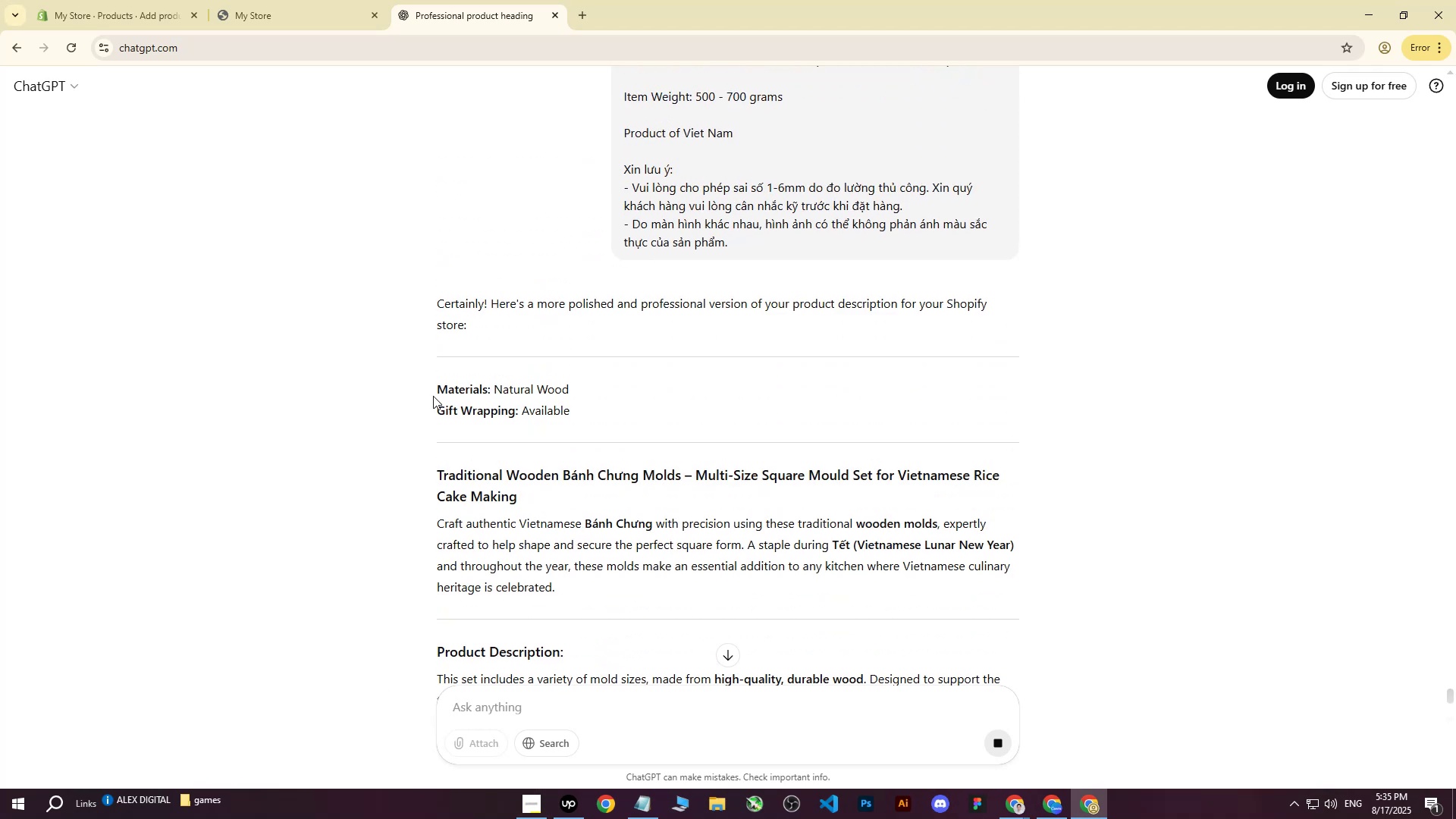 
left_click_drag(start_coordinate=[440, 391], to_coordinate=[680, 372])
 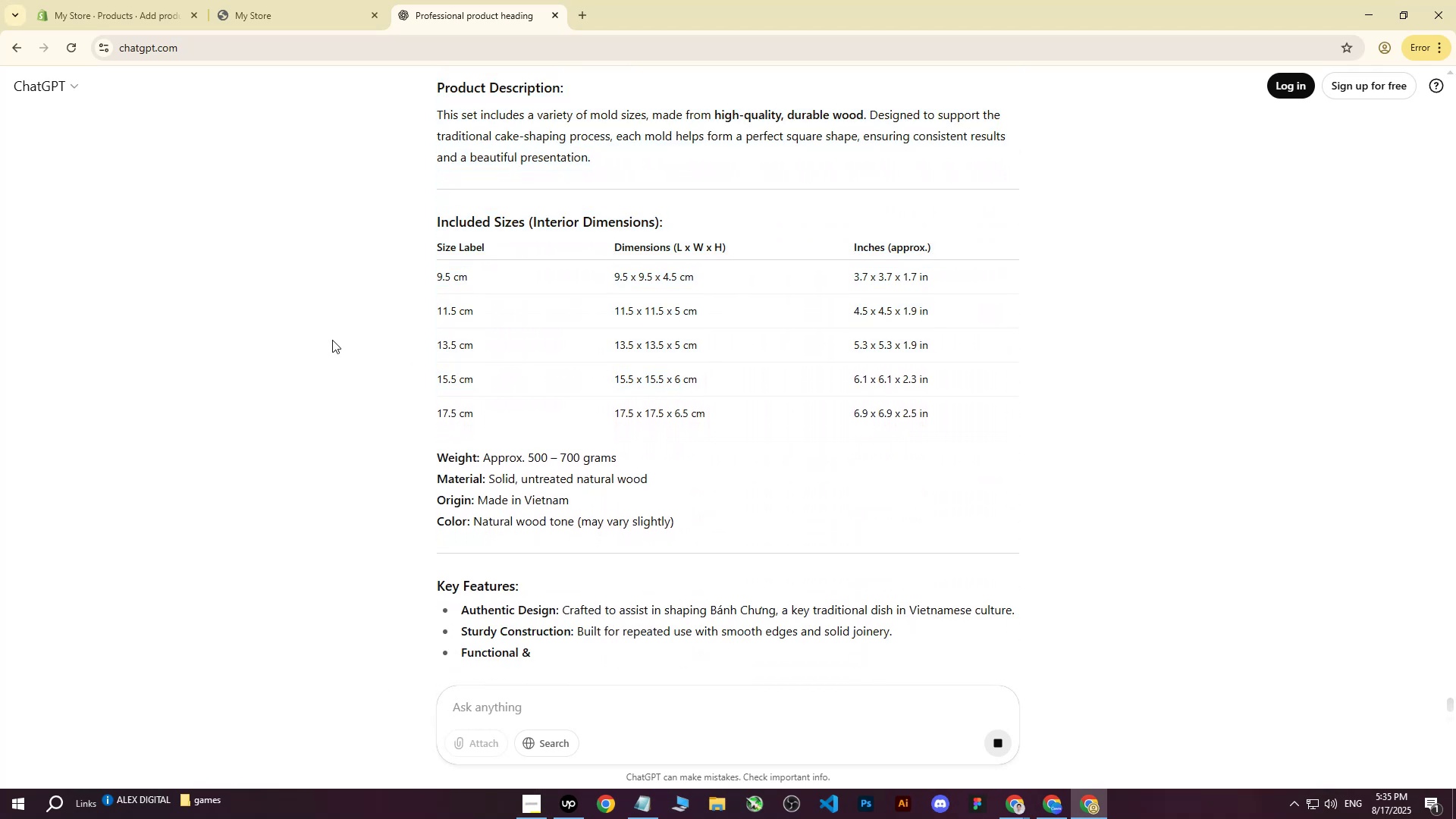 
scroll: coordinate [678, 394], scroll_direction: down, amount: 15.0
 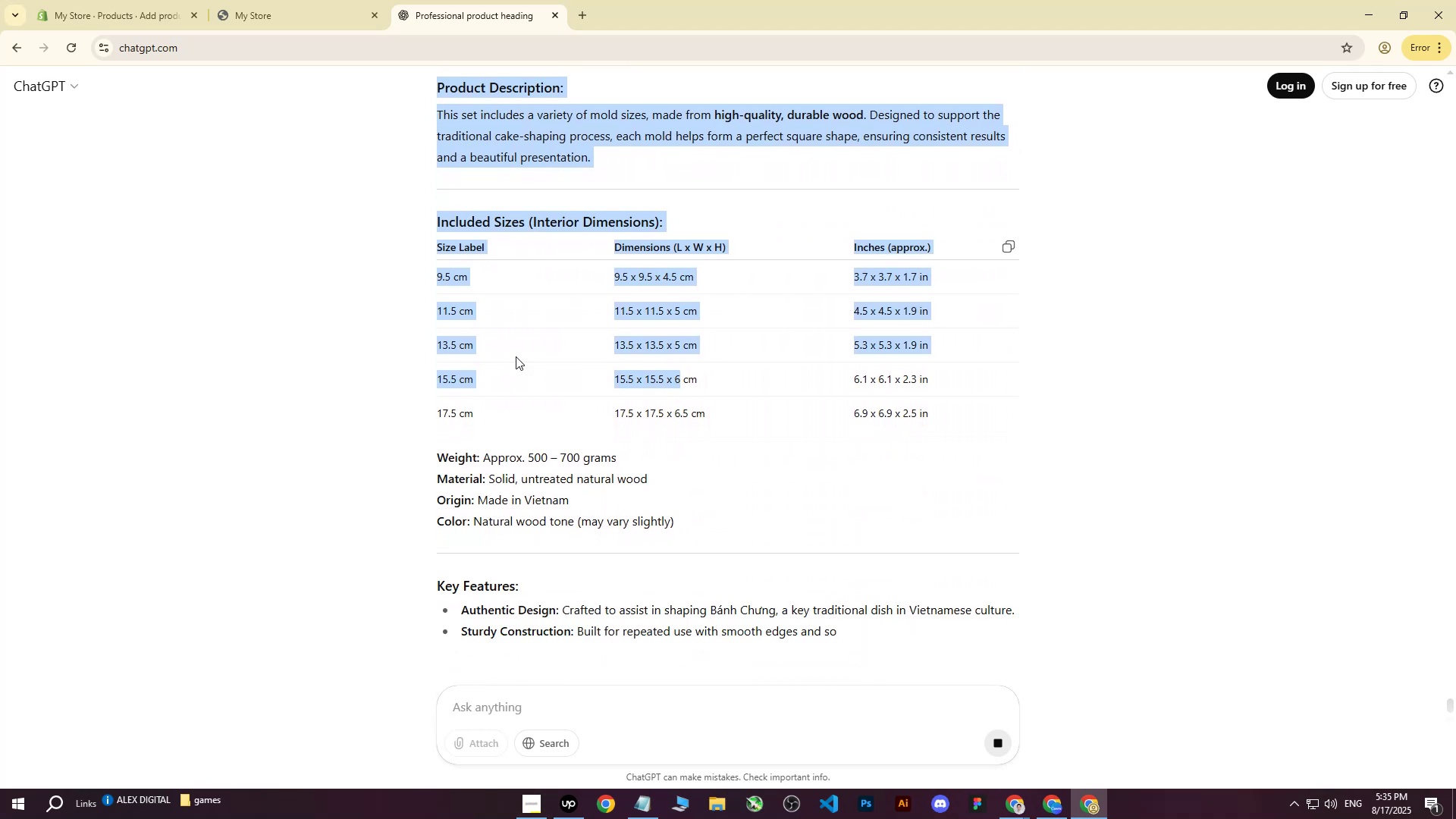 
left_click([332, 340])
 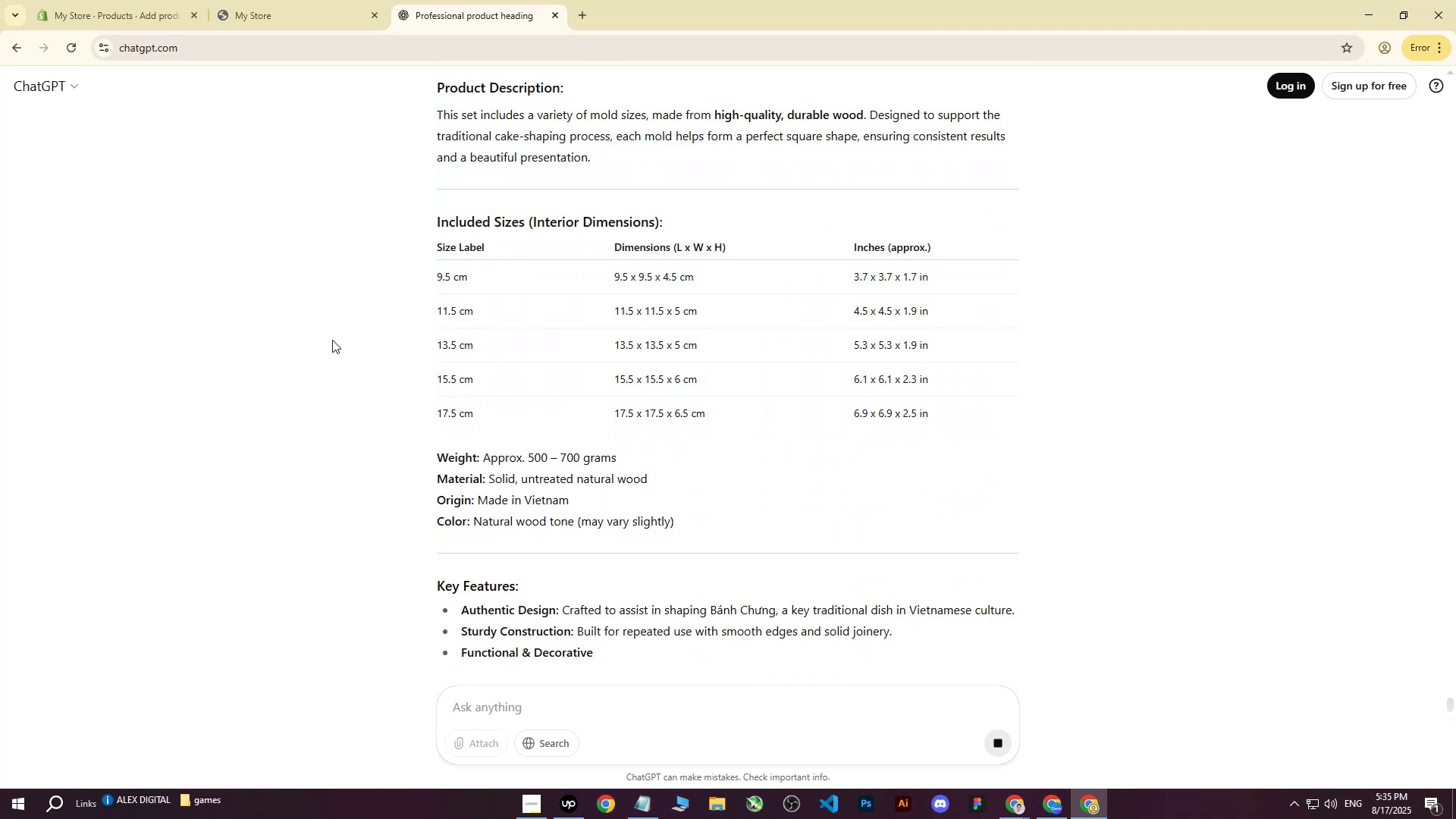 
scroll: coordinate [447, 369], scroll_direction: up, amount: 6.0
 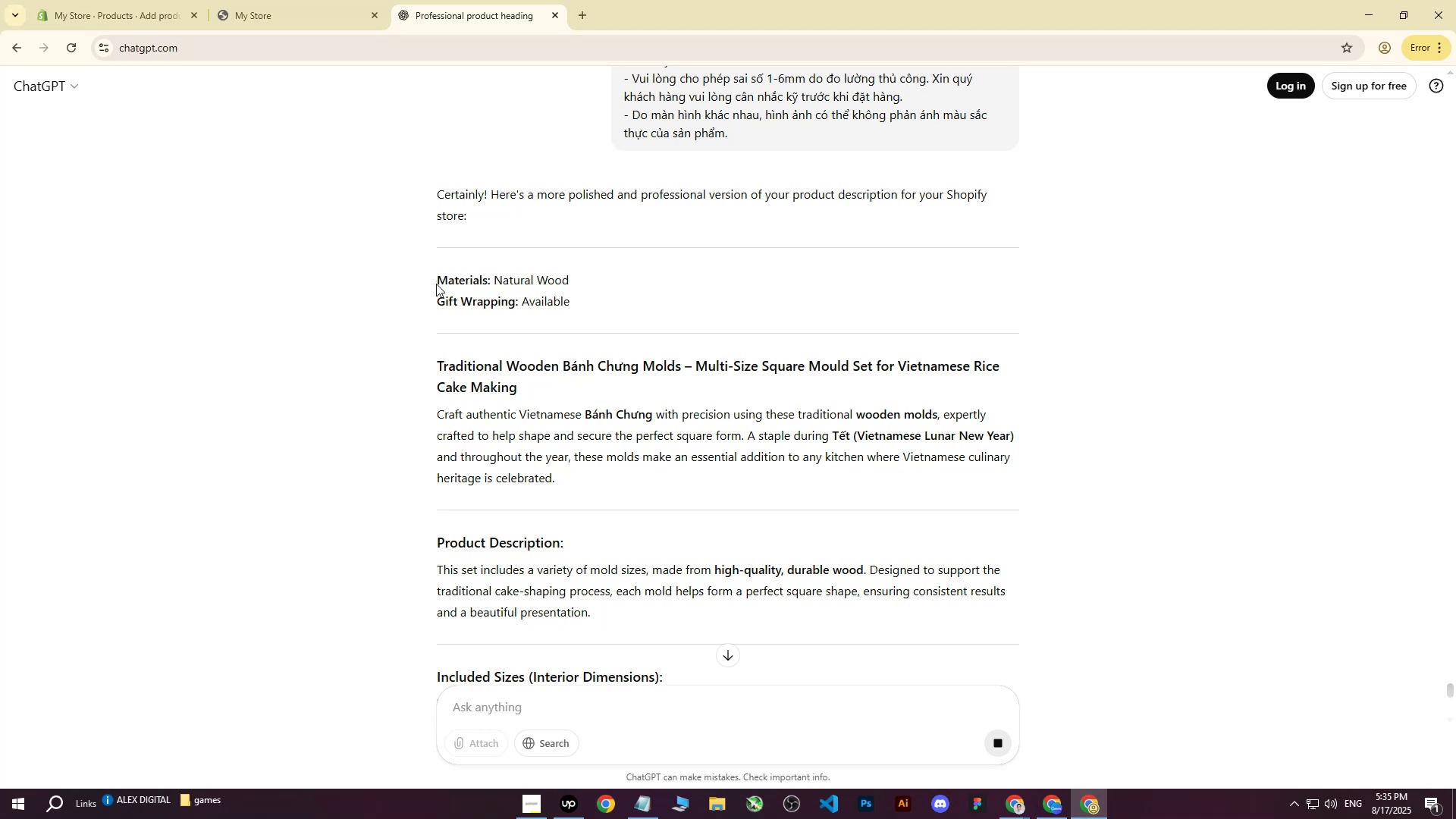 
left_click_drag(start_coordinate=[437, 284], to_coordinate=[882, 401])
 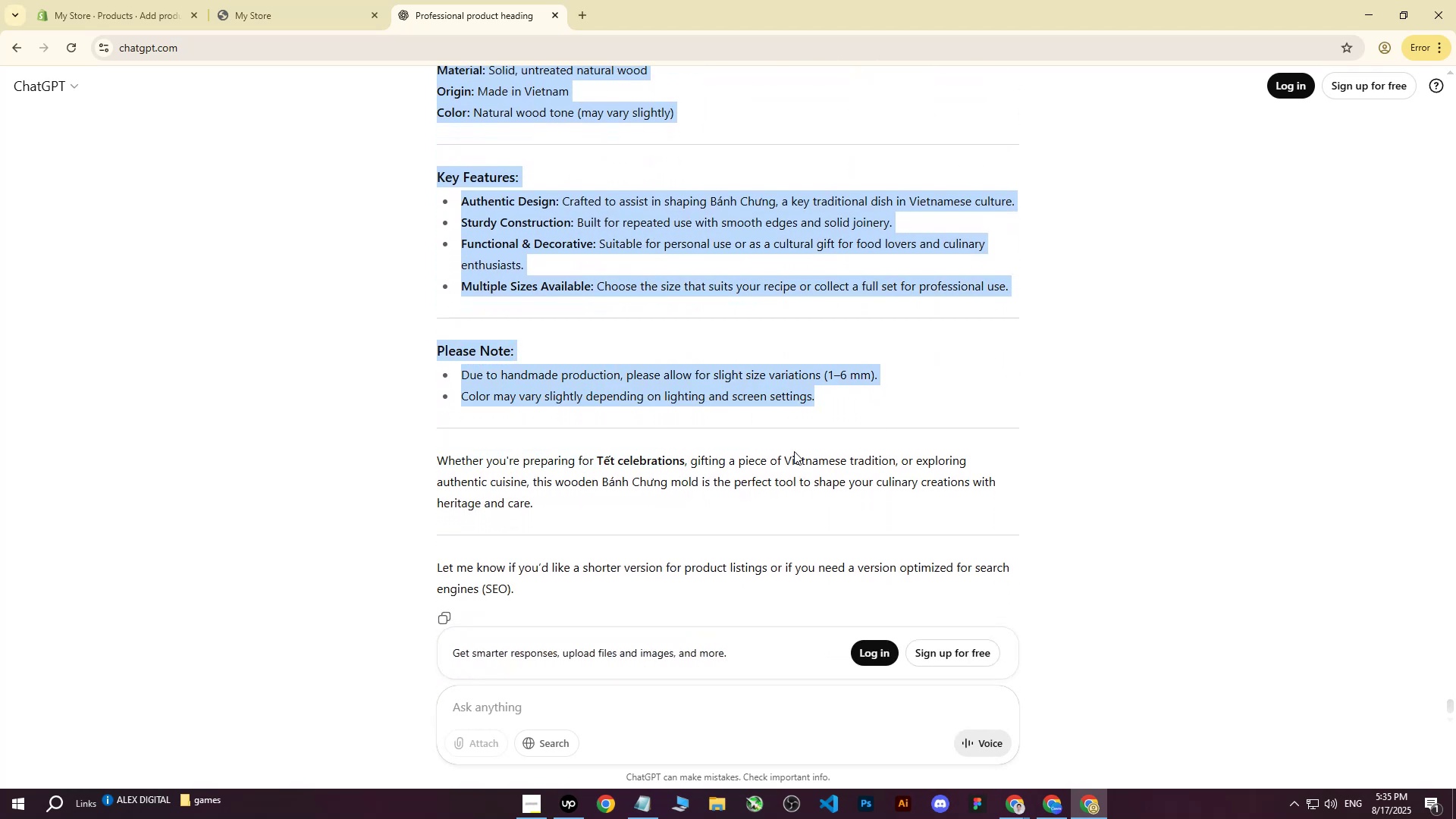 
scroll: coordinate [595, 319], scroll_direction: down, amount: 13.0
 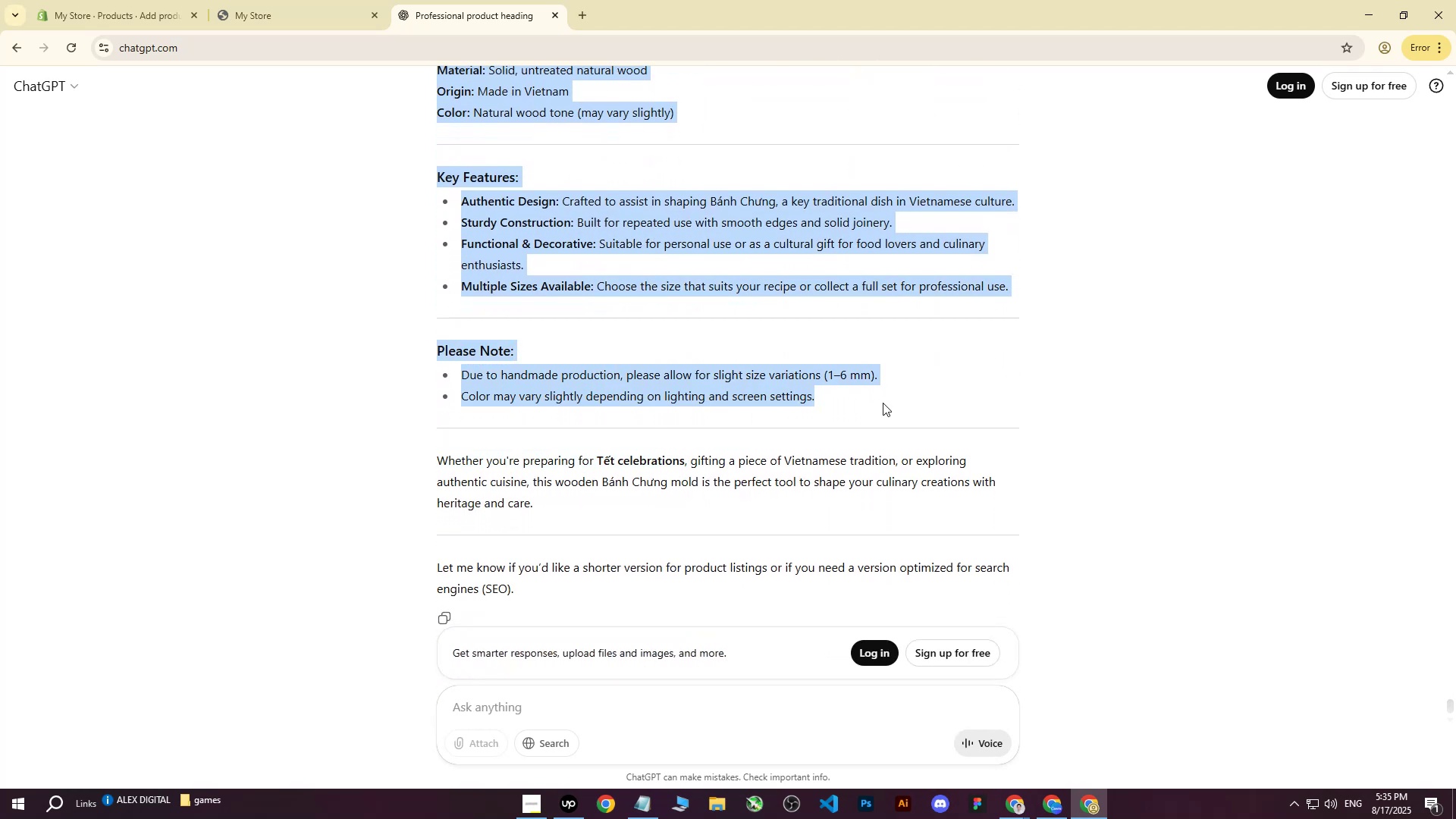 
key(Control+C)
 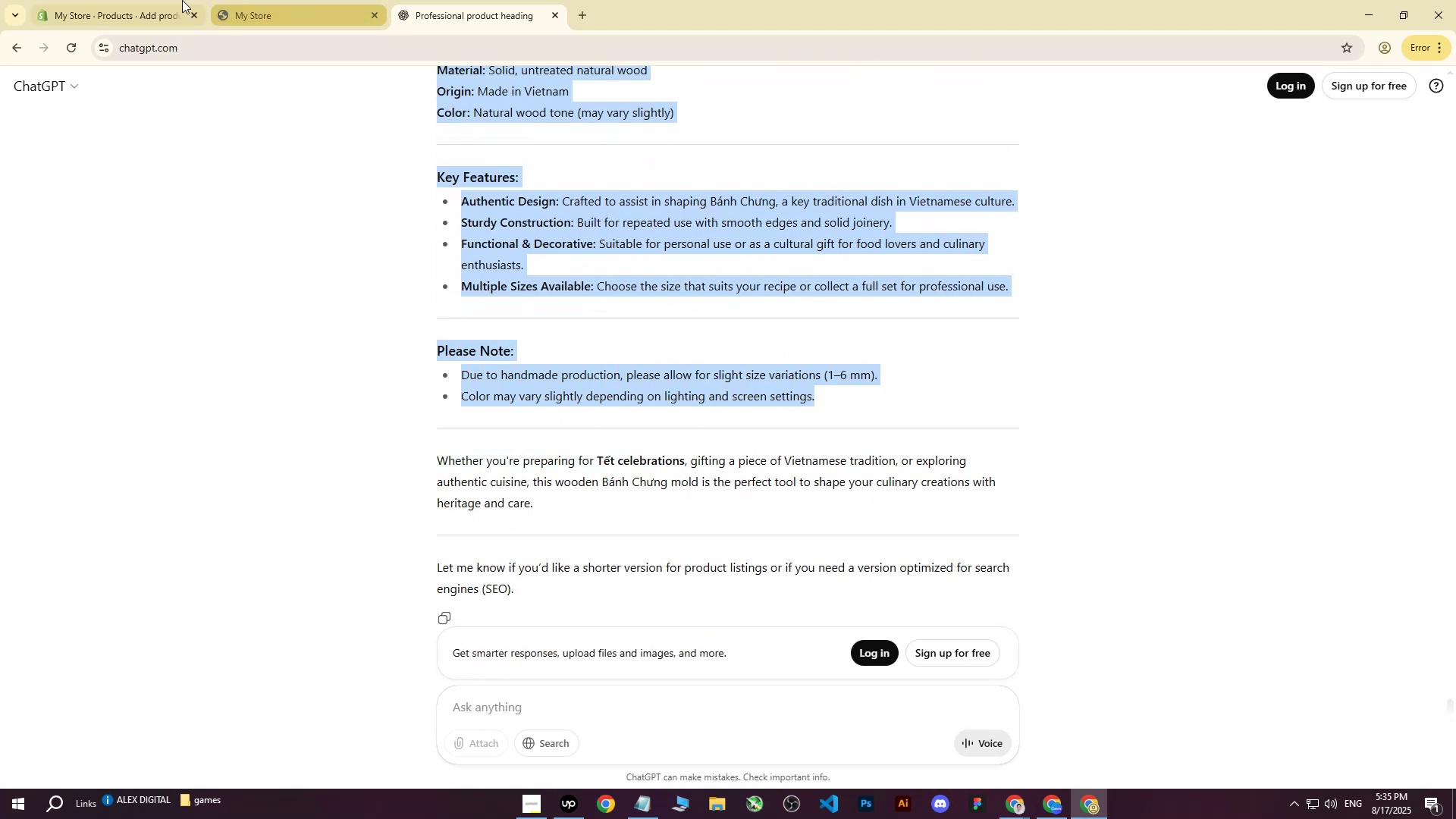 
left_click([168, 0])
 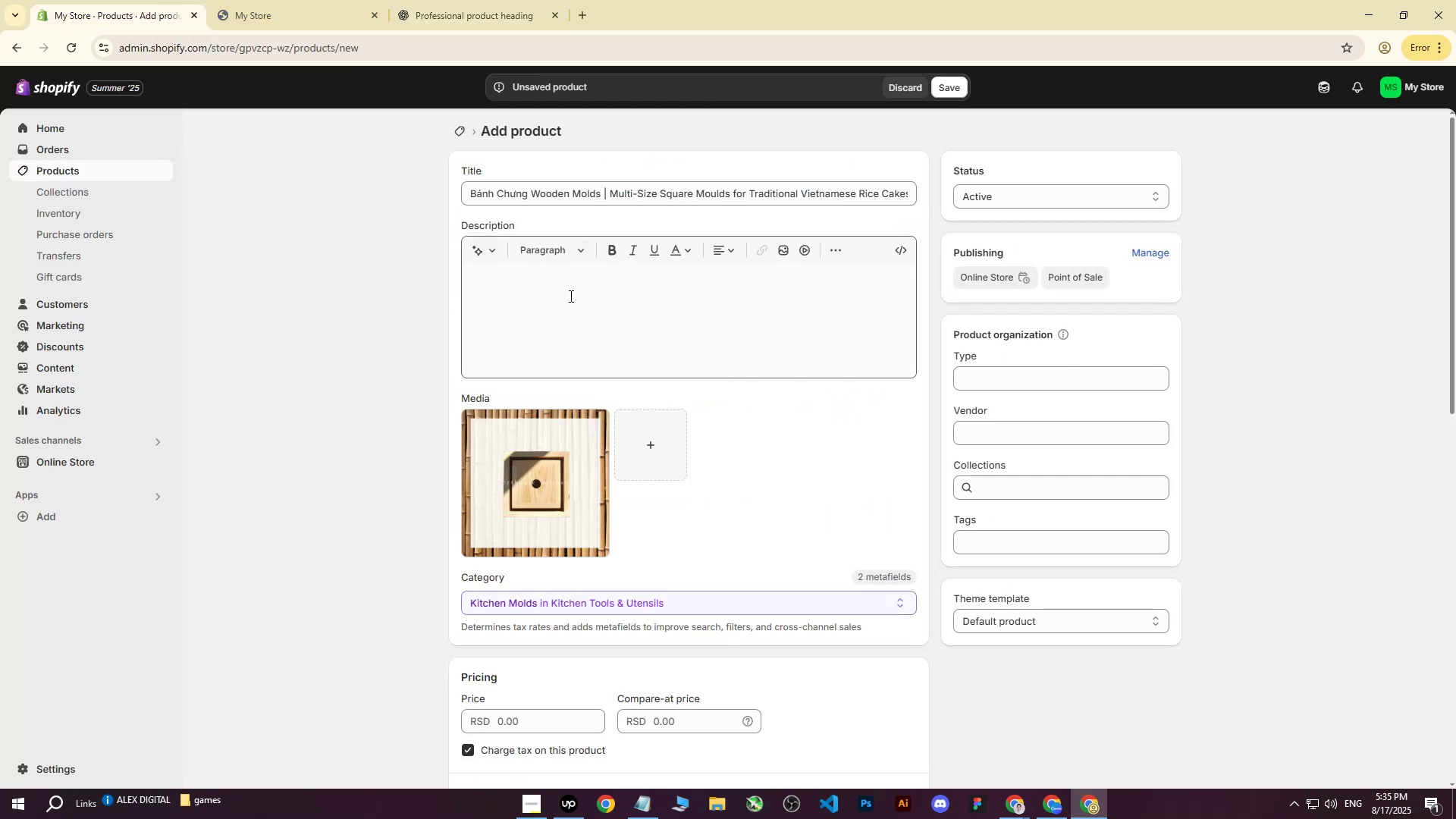 
left_click([570, 305])
 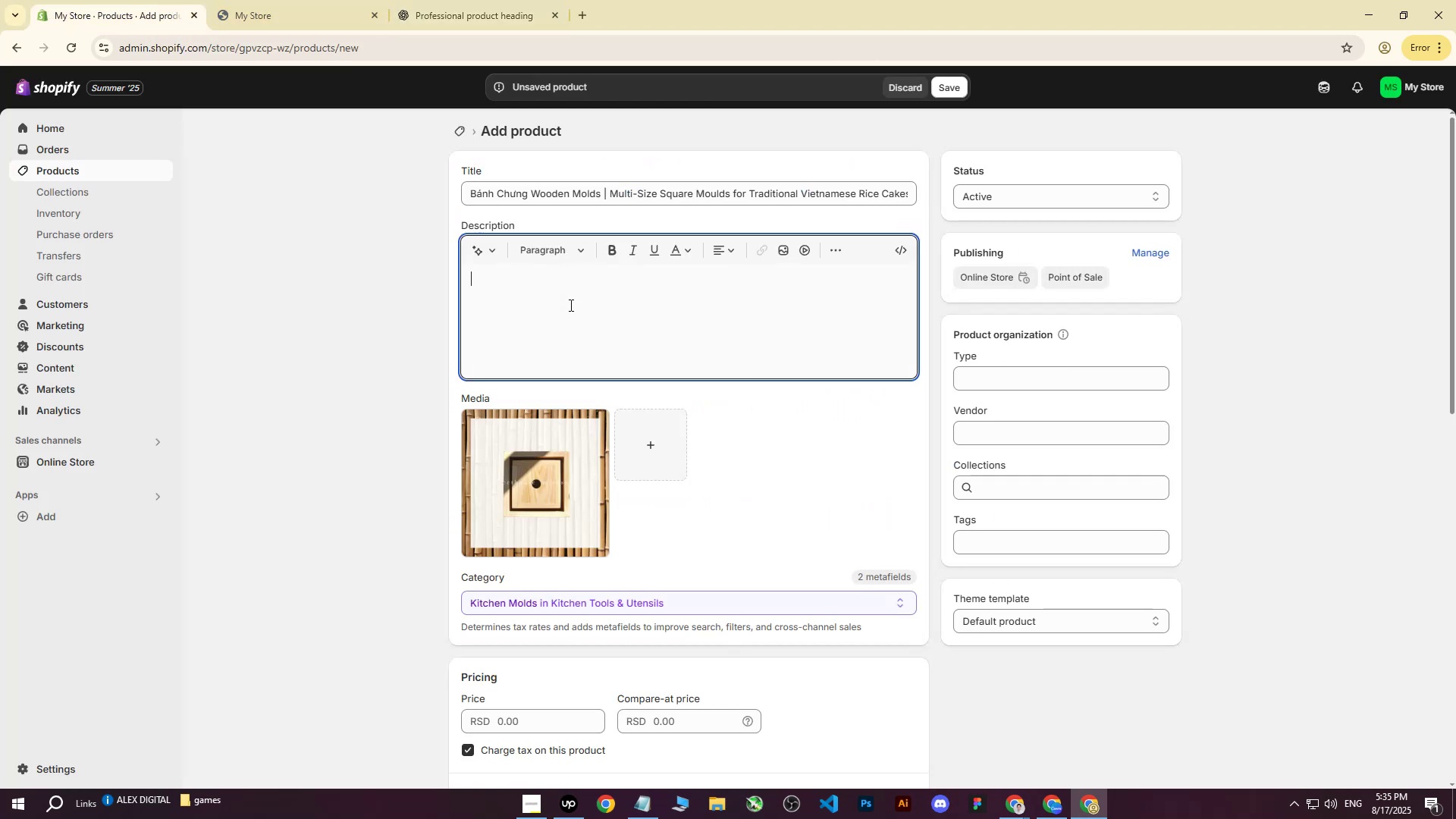 
key(Control+V)
 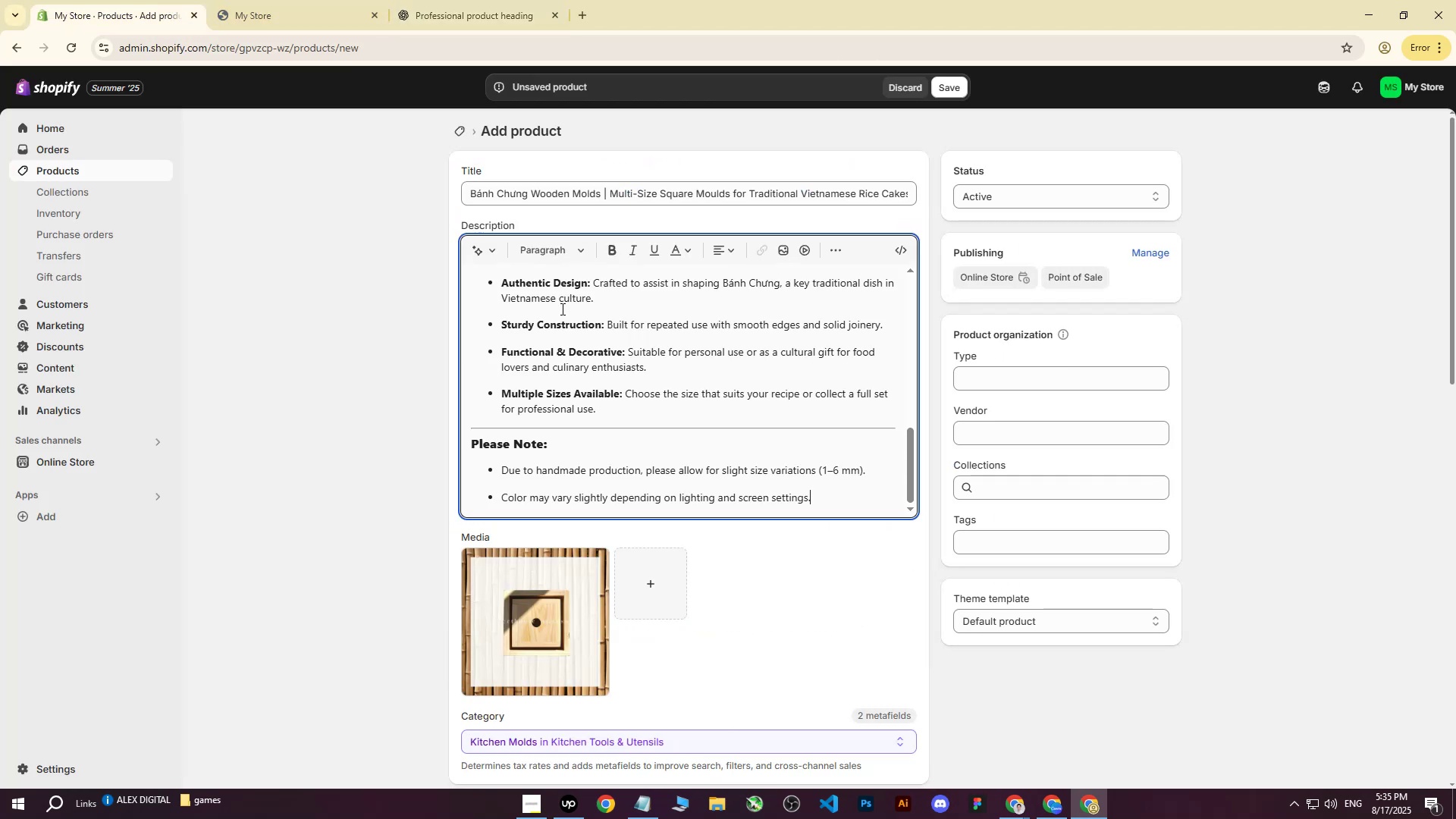 
scroll: coordinate [532, 342], scroll_direction: up, amount: 12.0
 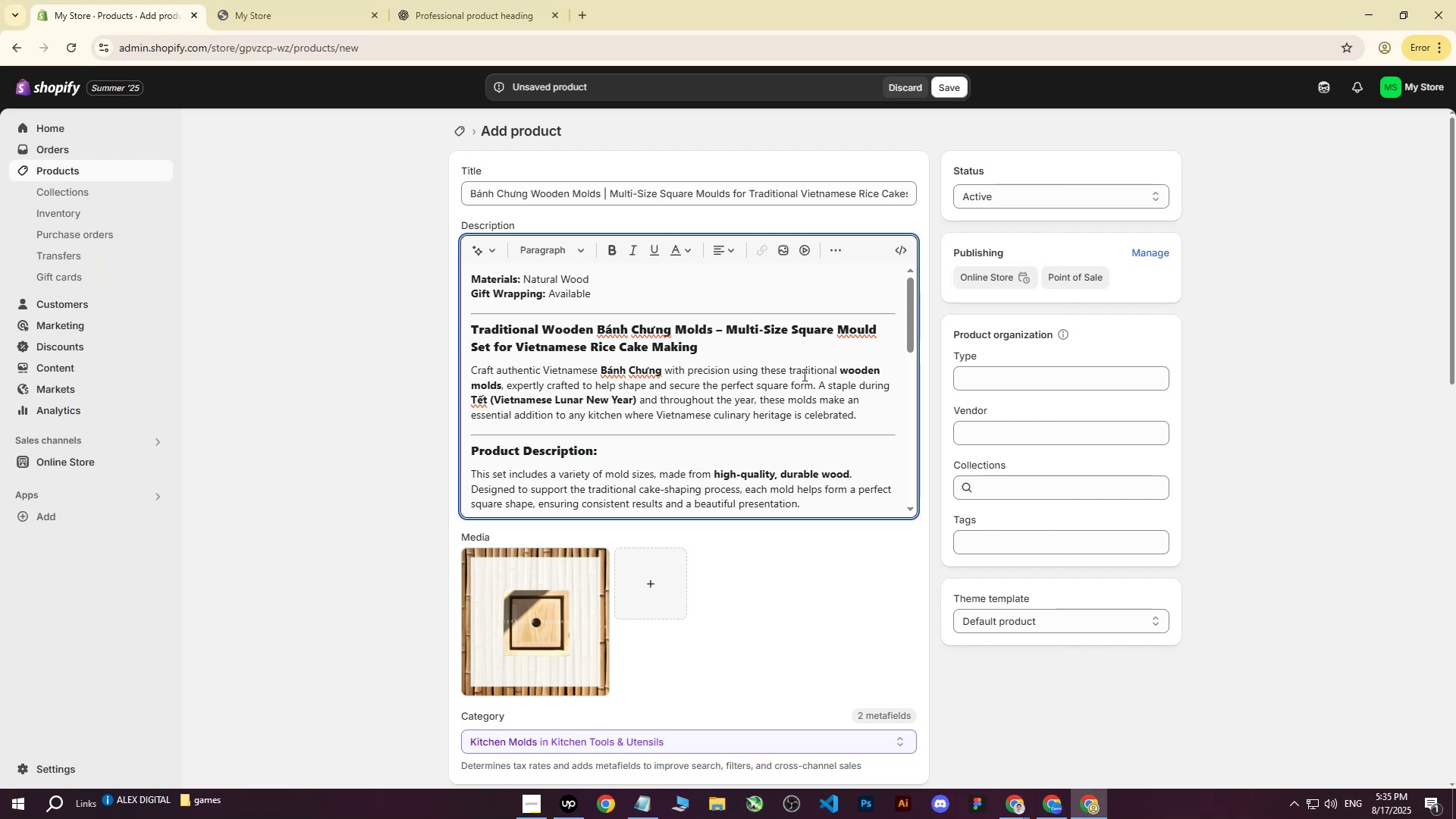 
wait(15.35)
 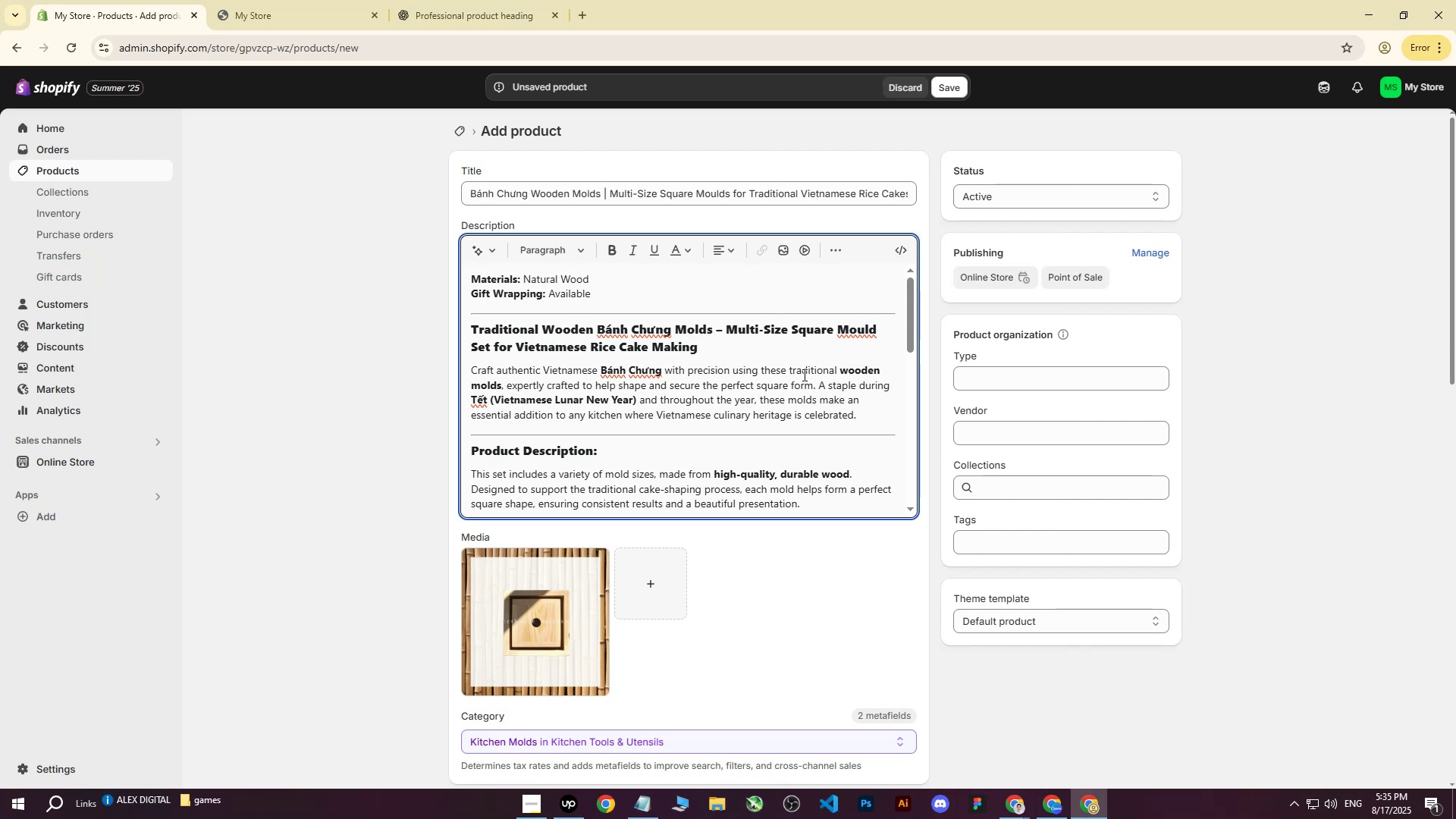 
scroll: coordinate [821, 414], scroll_direction: down, amount: 2.0
 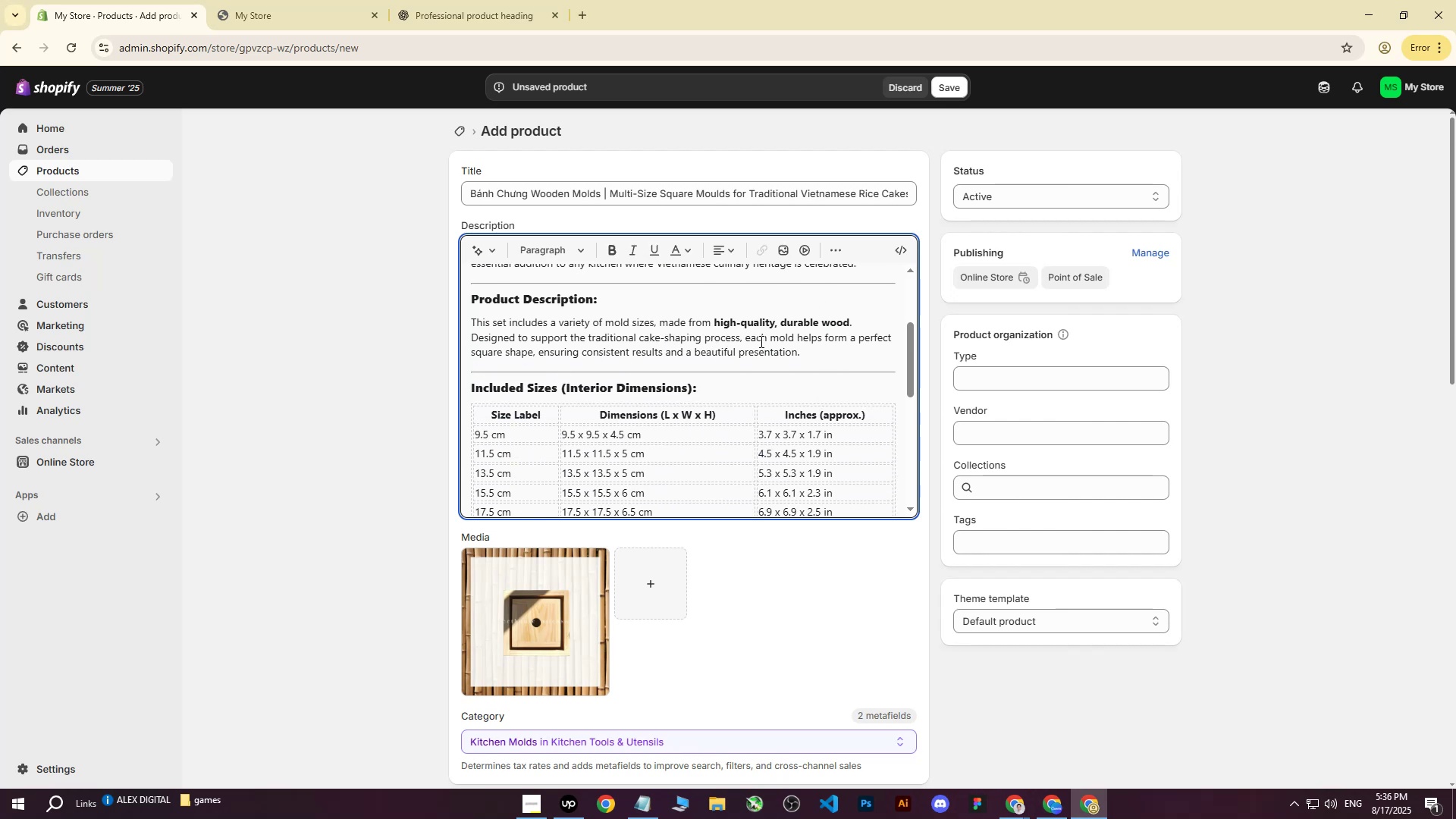 
wait(7.89)
 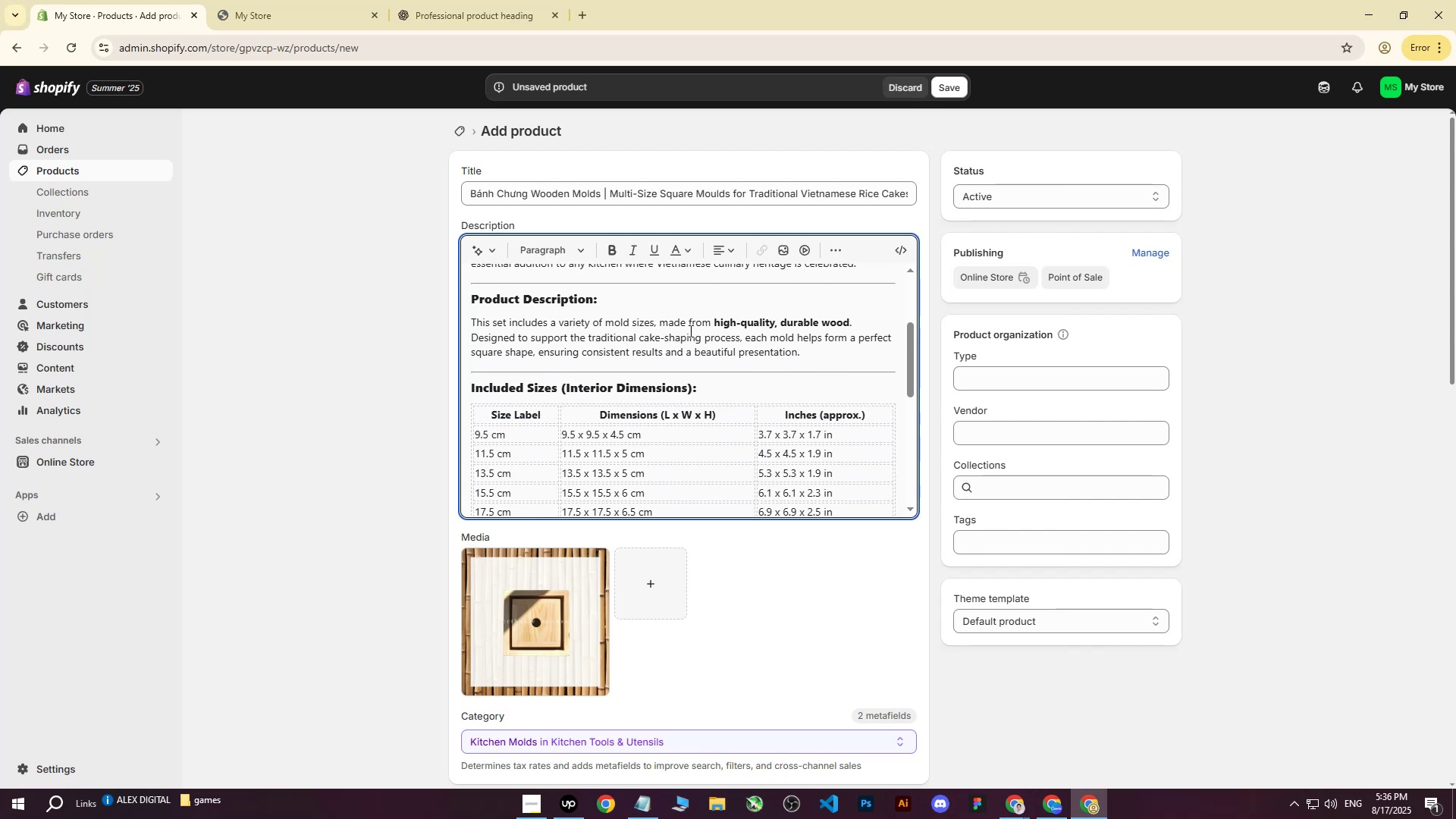 
scroll: coordinate [598, 420], scroll_direction: down, amount: 3.0
 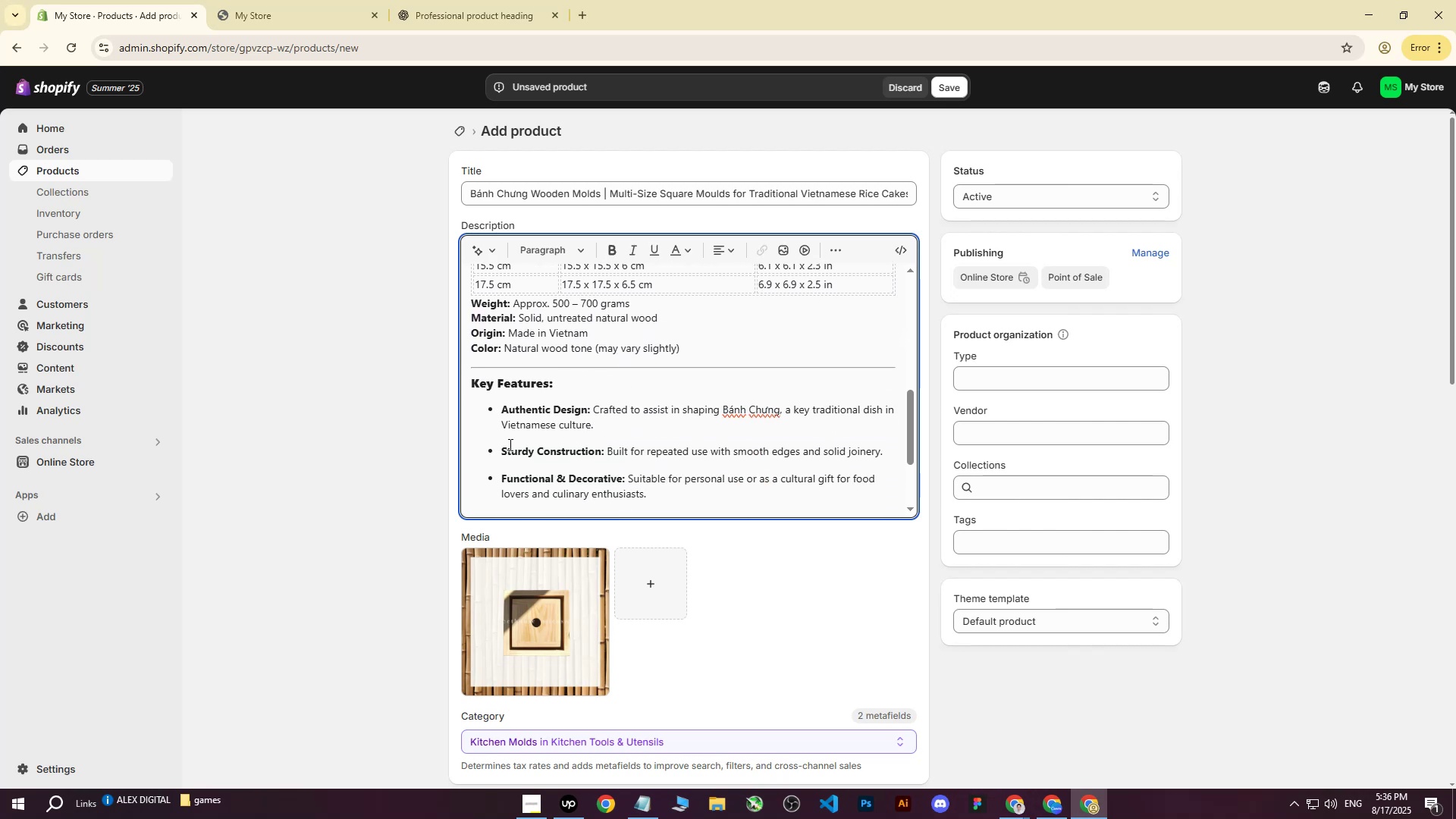 
wait(5.54)
 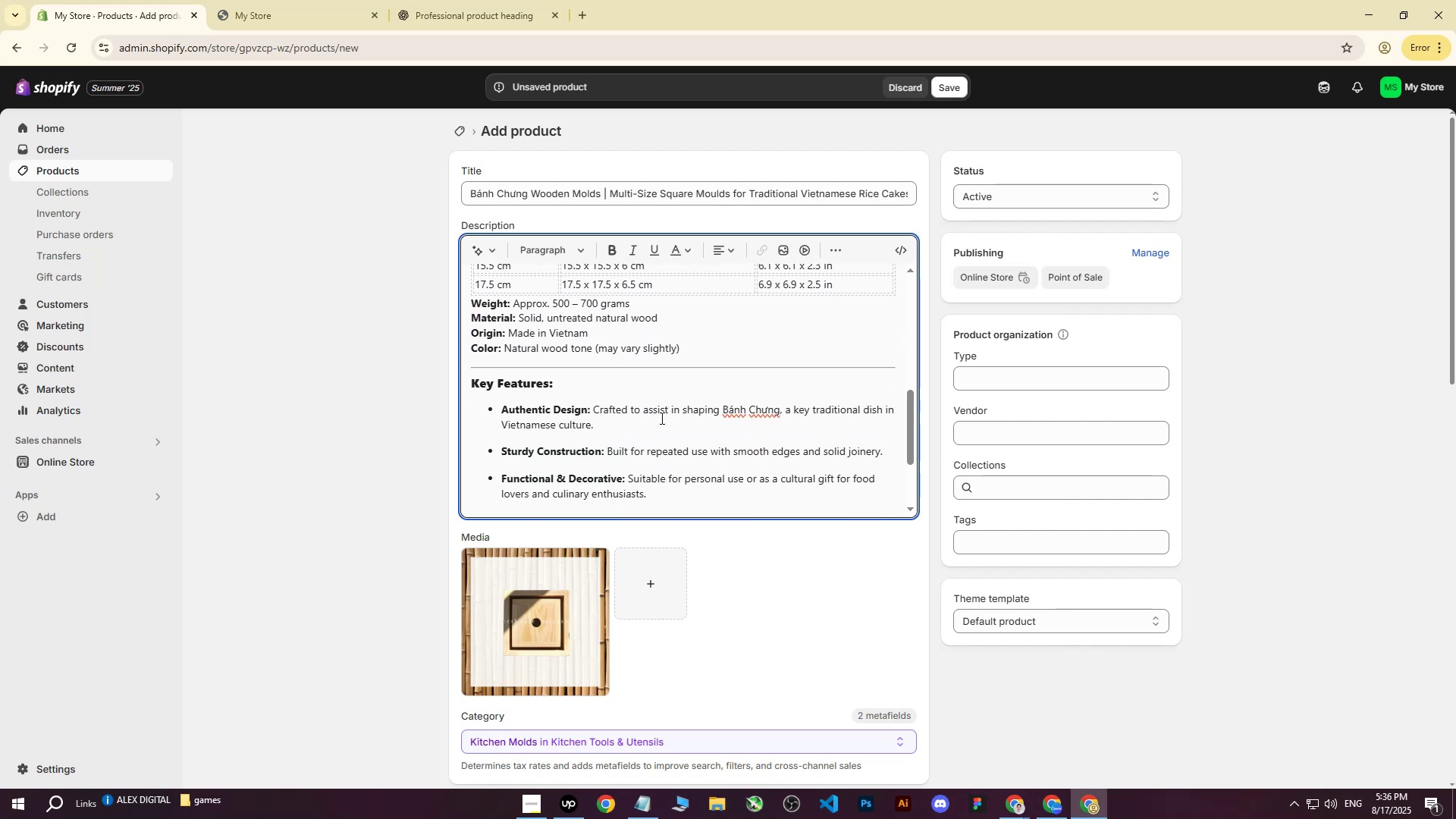 
scroll: coordinate [790, 406], scroll_direction: down, amount: 3.0
 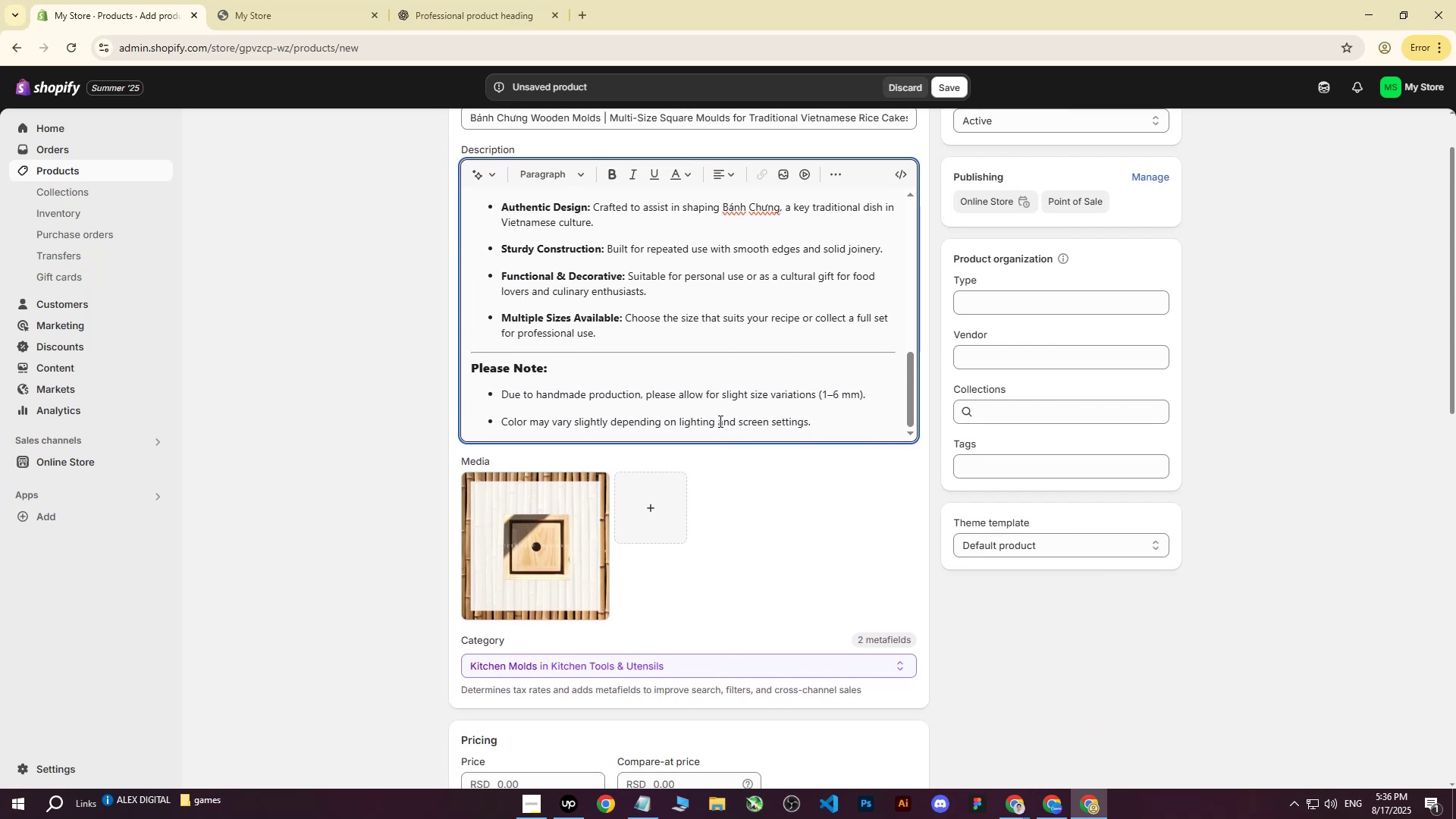 
scroll: coordinate [825, 404], scroll_direction: up, amount: 17.0
 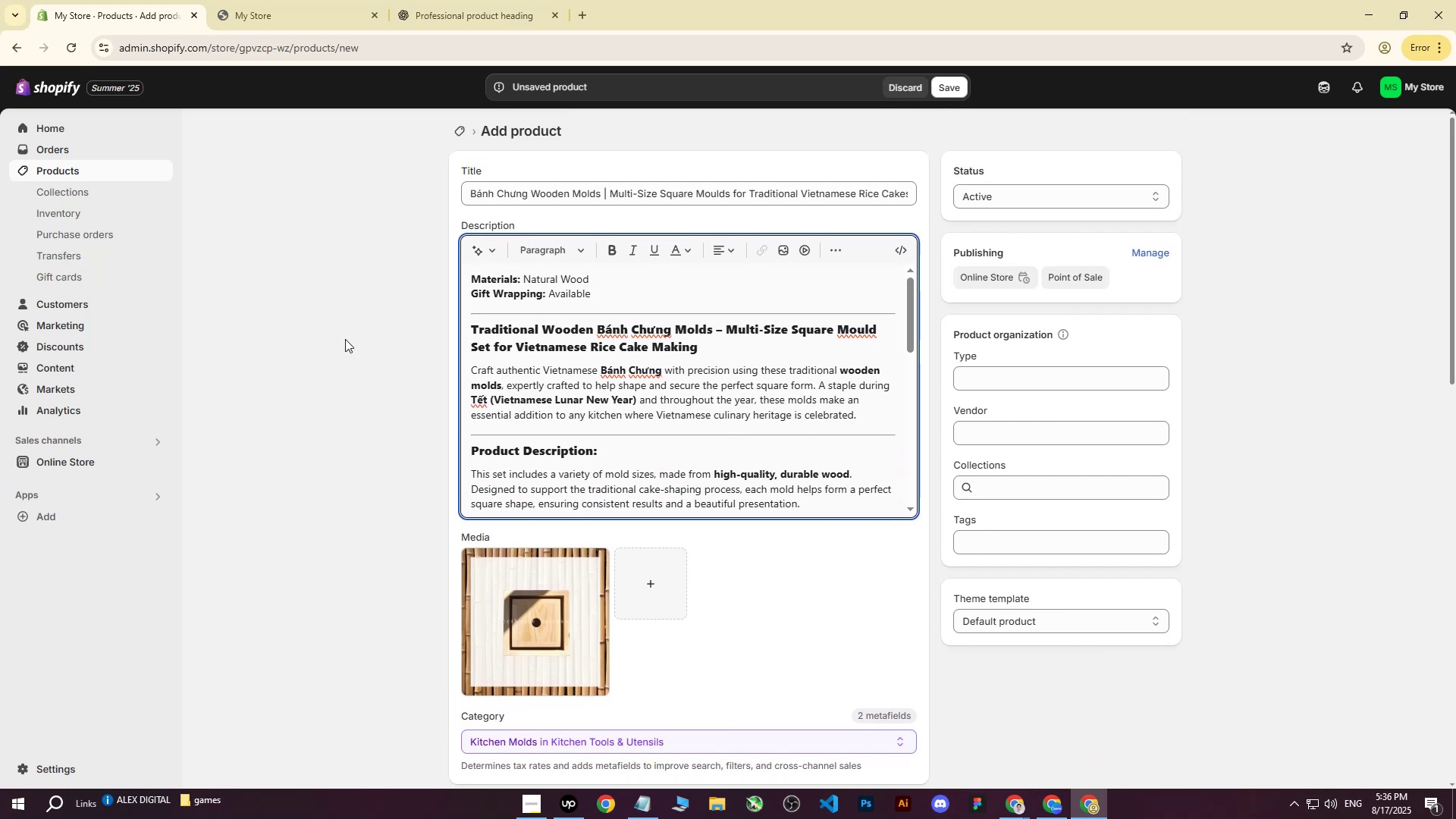 
left_click([345, 339])
 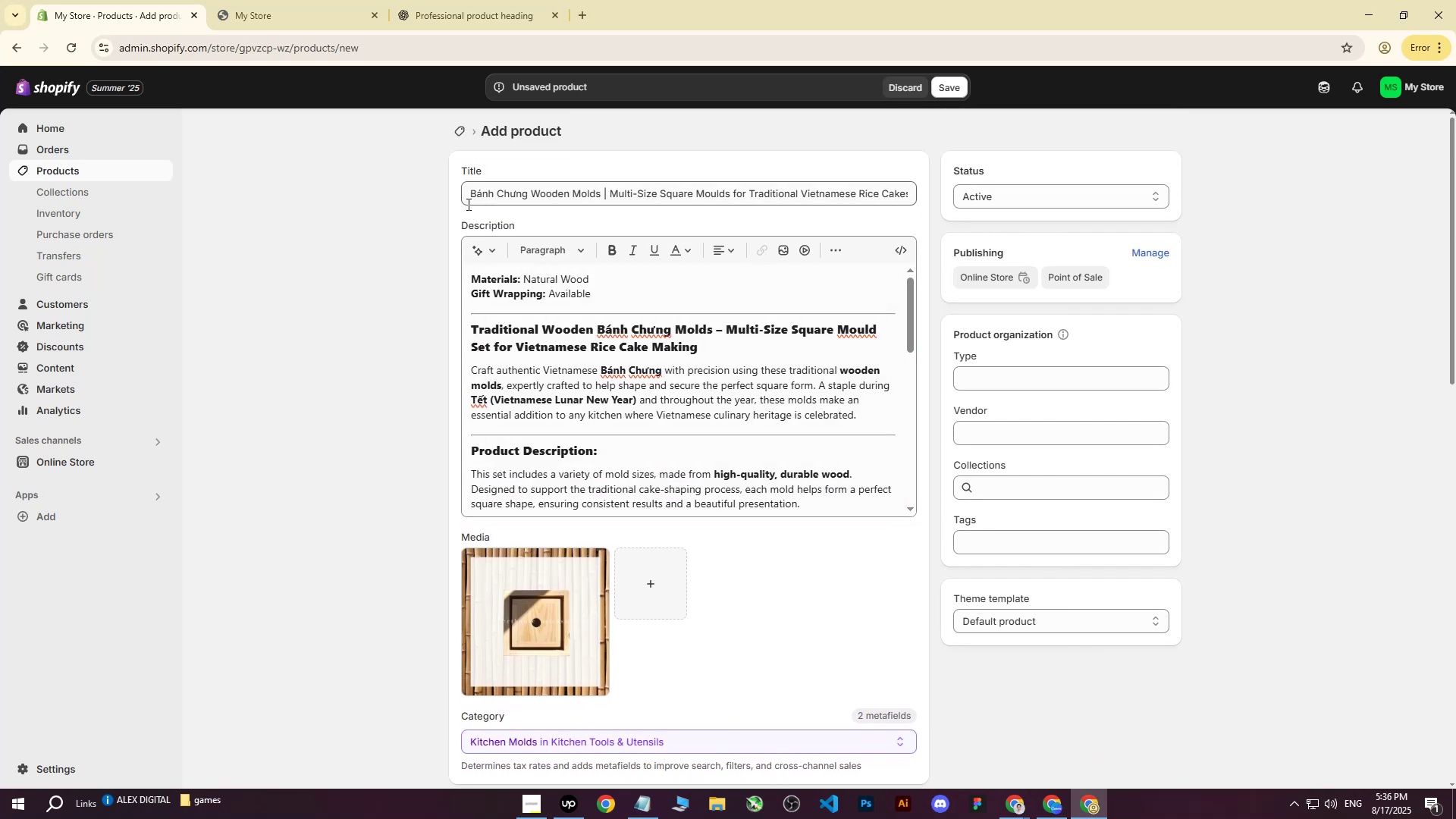 
left_click_drag(start_coordinate=[466, 196], to_coordinate=[1028, 189])
 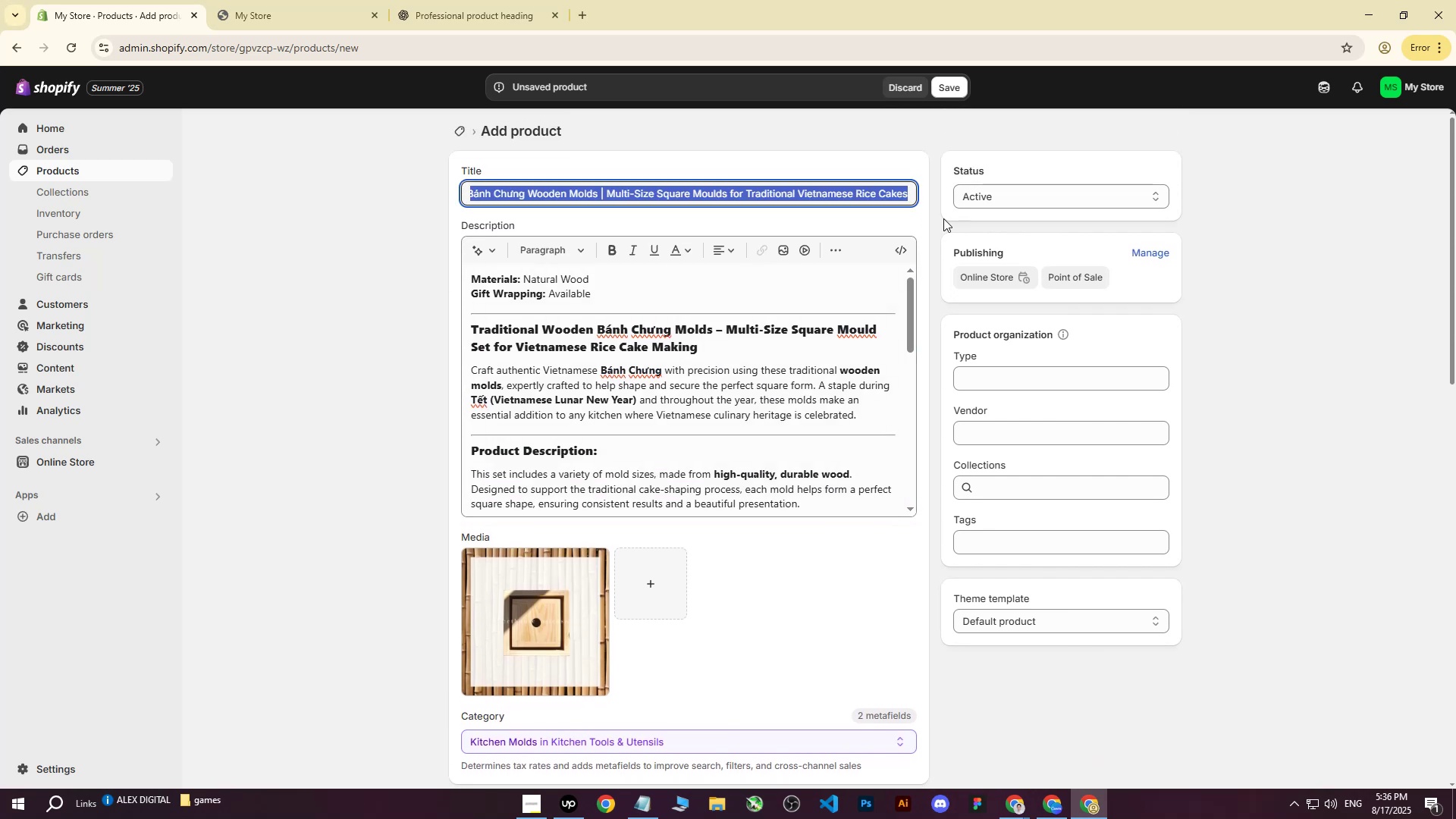 
key(Control+ControlLeft)
 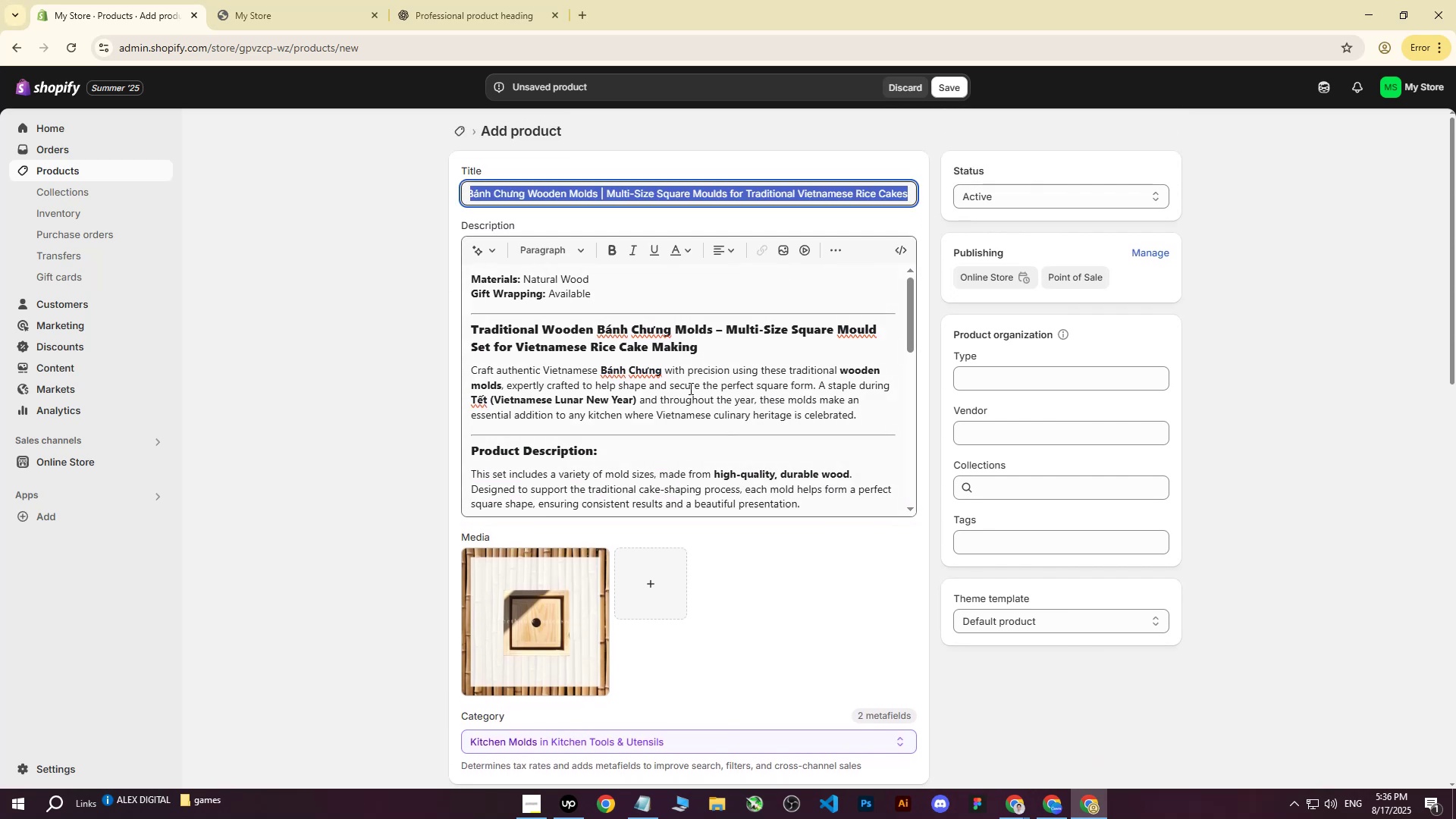 
key(Control+C)
 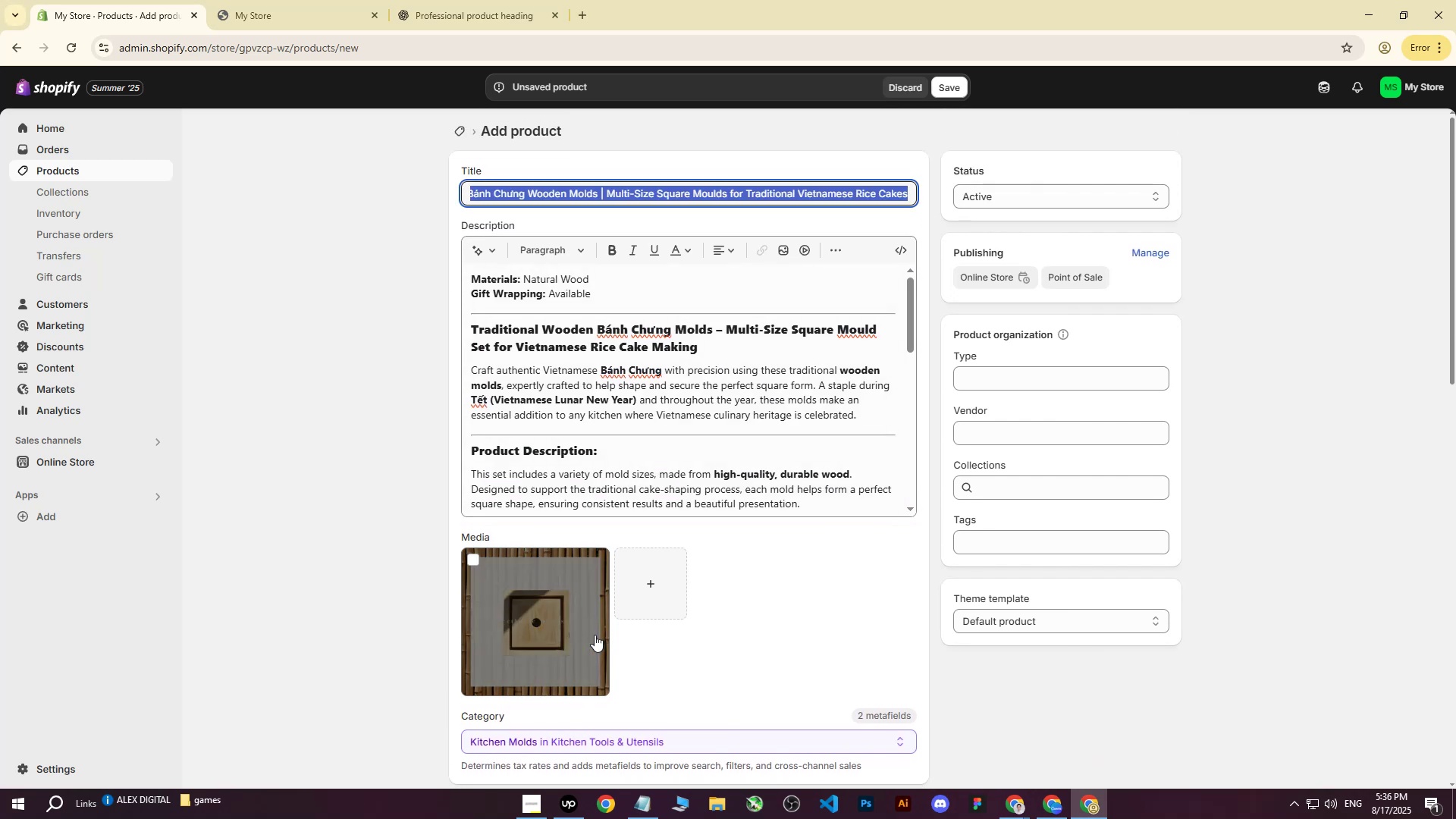 
left_click([588, 634])
 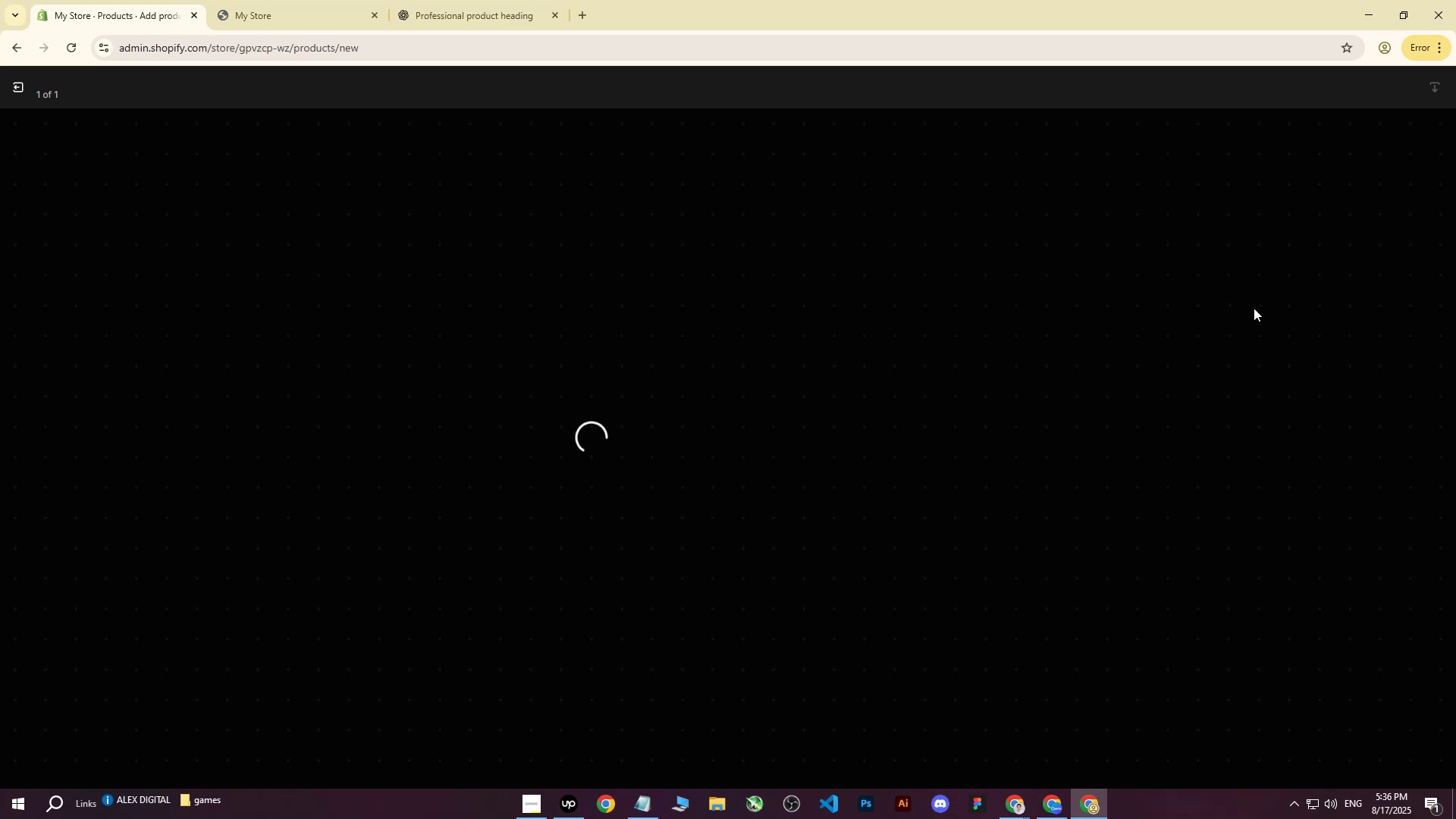 
left_click([1270, 264])
 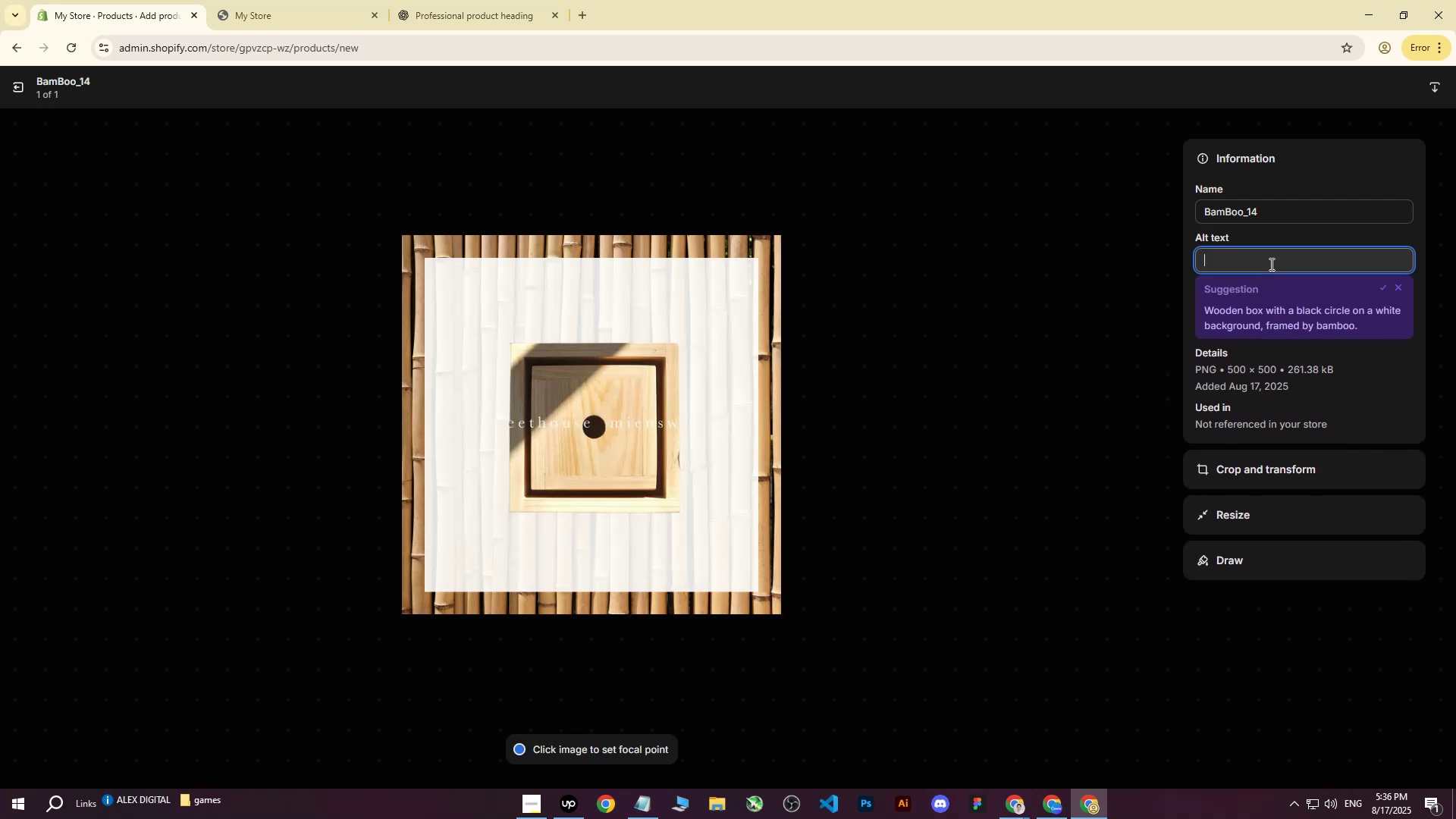 
key(Control+ControlLeft)
 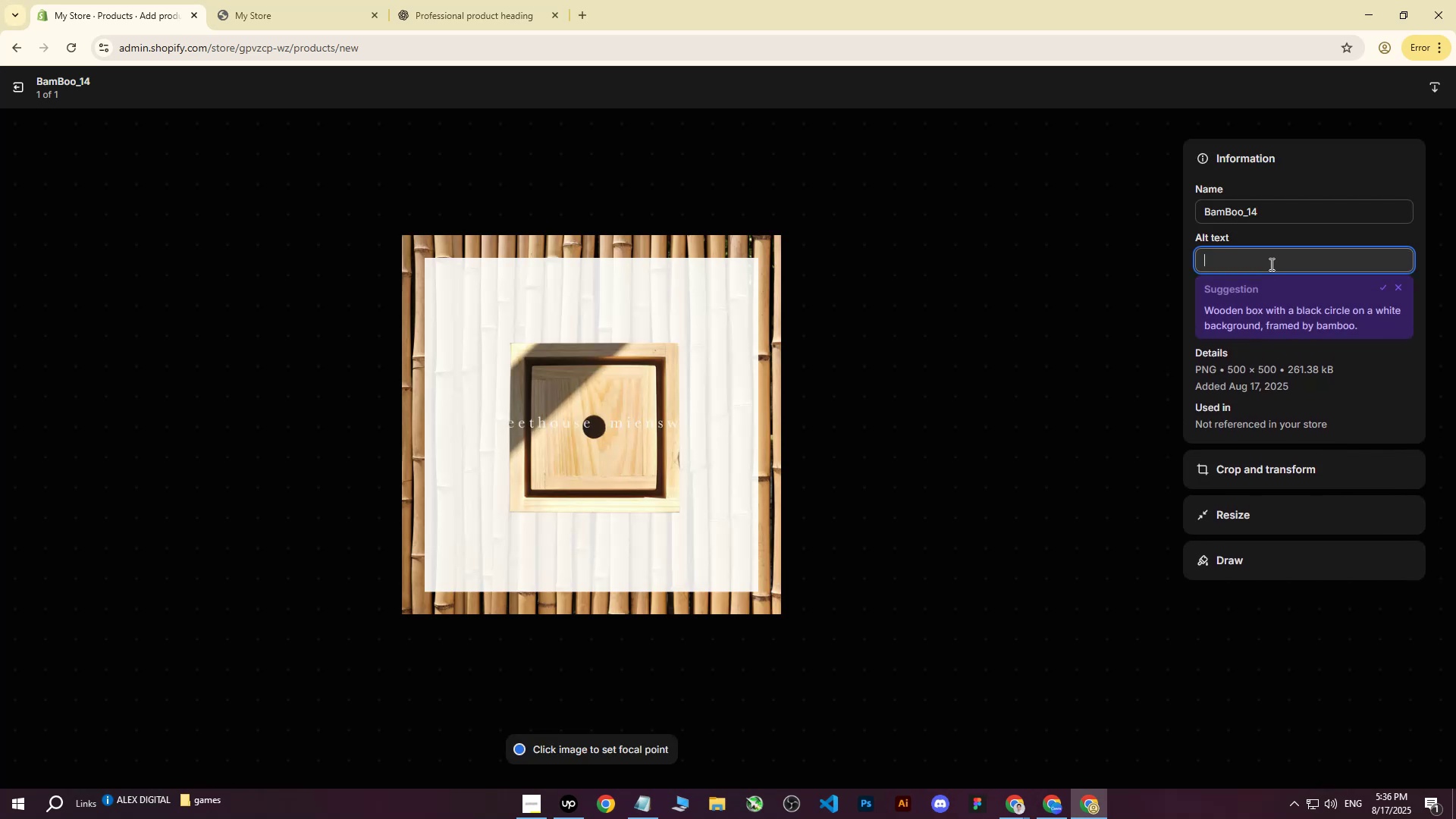 
key(Control+V)
 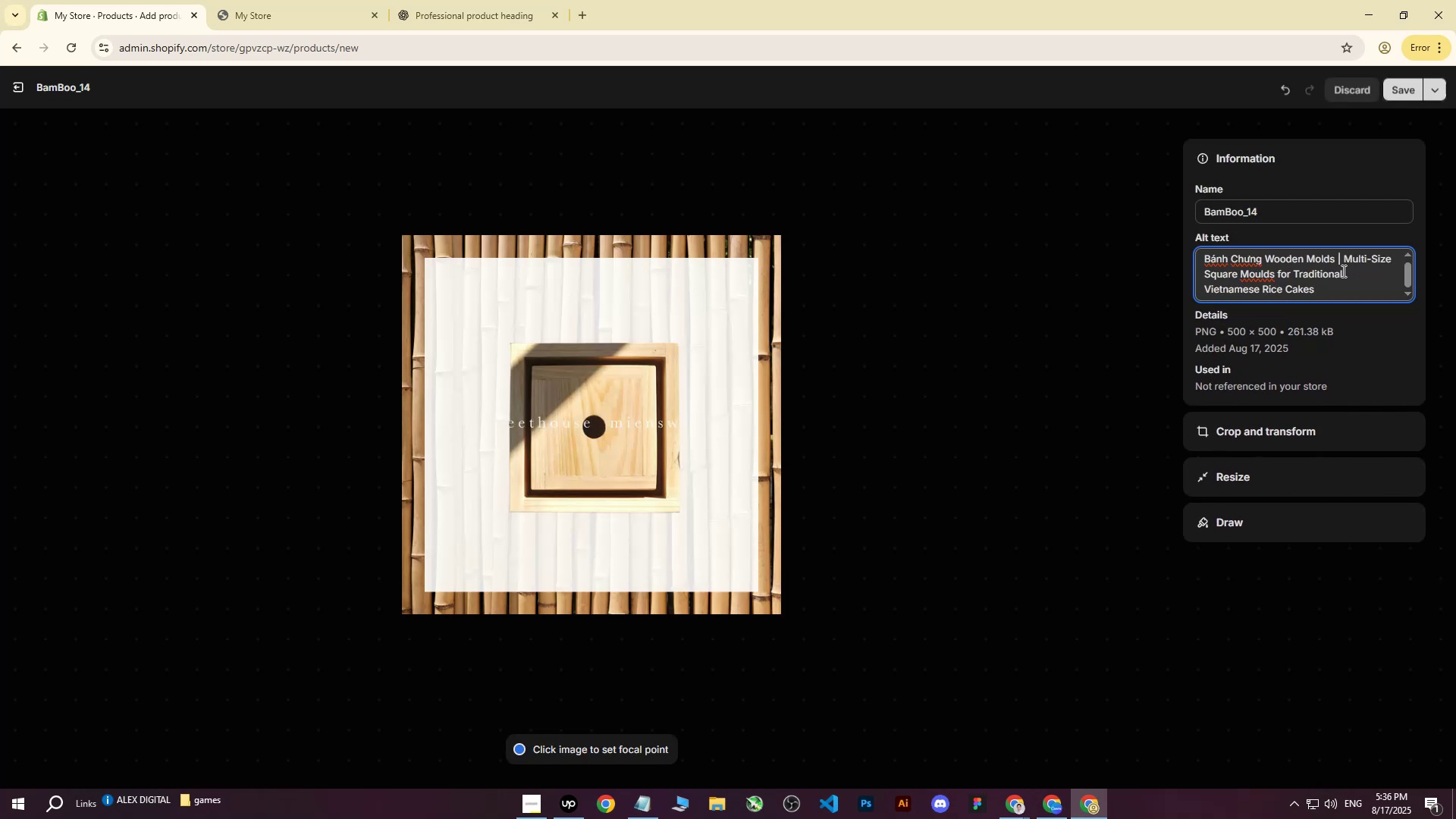 
left_click_drag(start_coordinate=[1334, 287], to_coordinate=[1337, 263])
 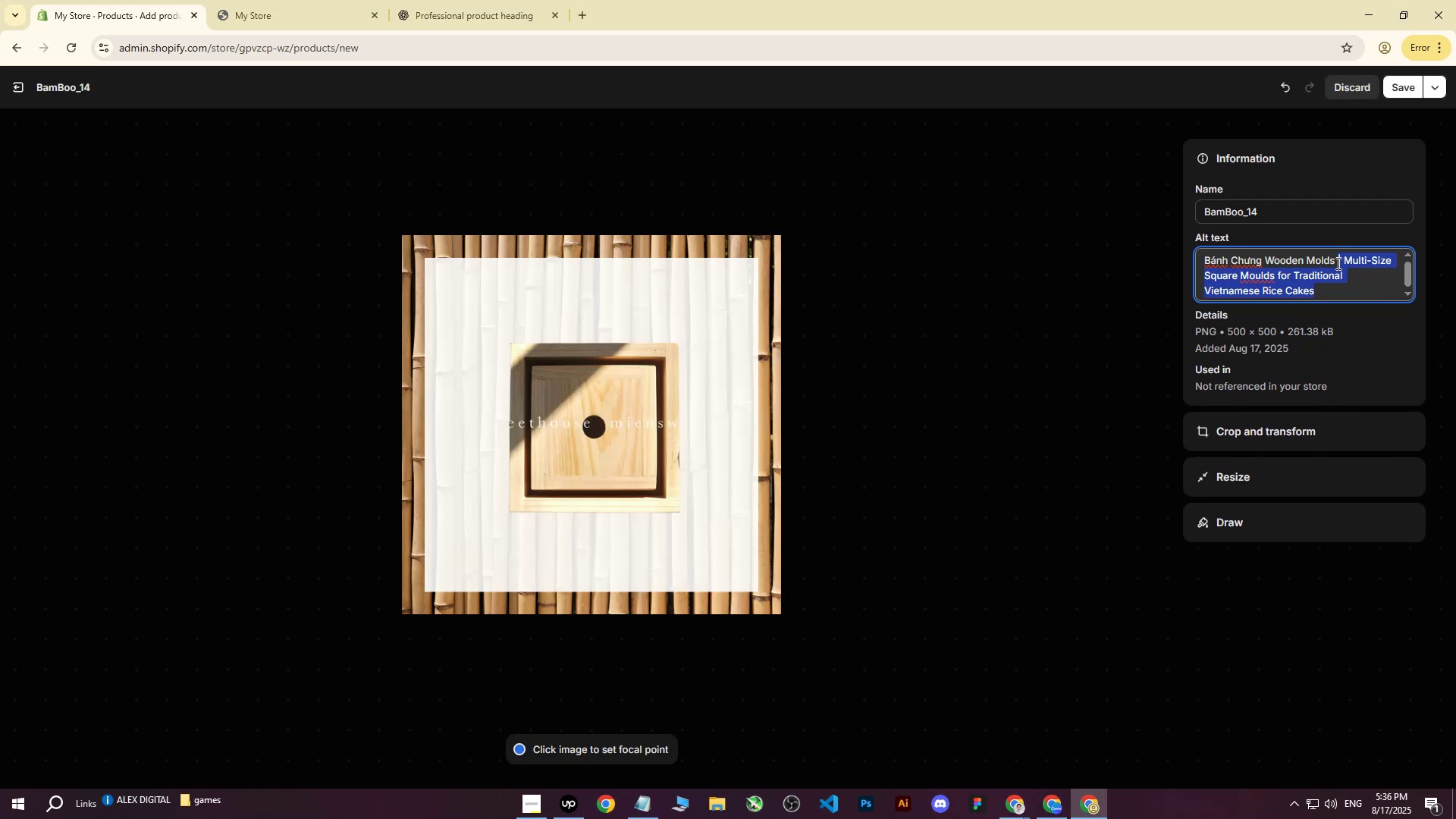 
key(Backspace)
type(for white bn)
key(Backspace)
type(ackdo)
key(Backspace)
key(Backspace)
type(ground with banboo.)
 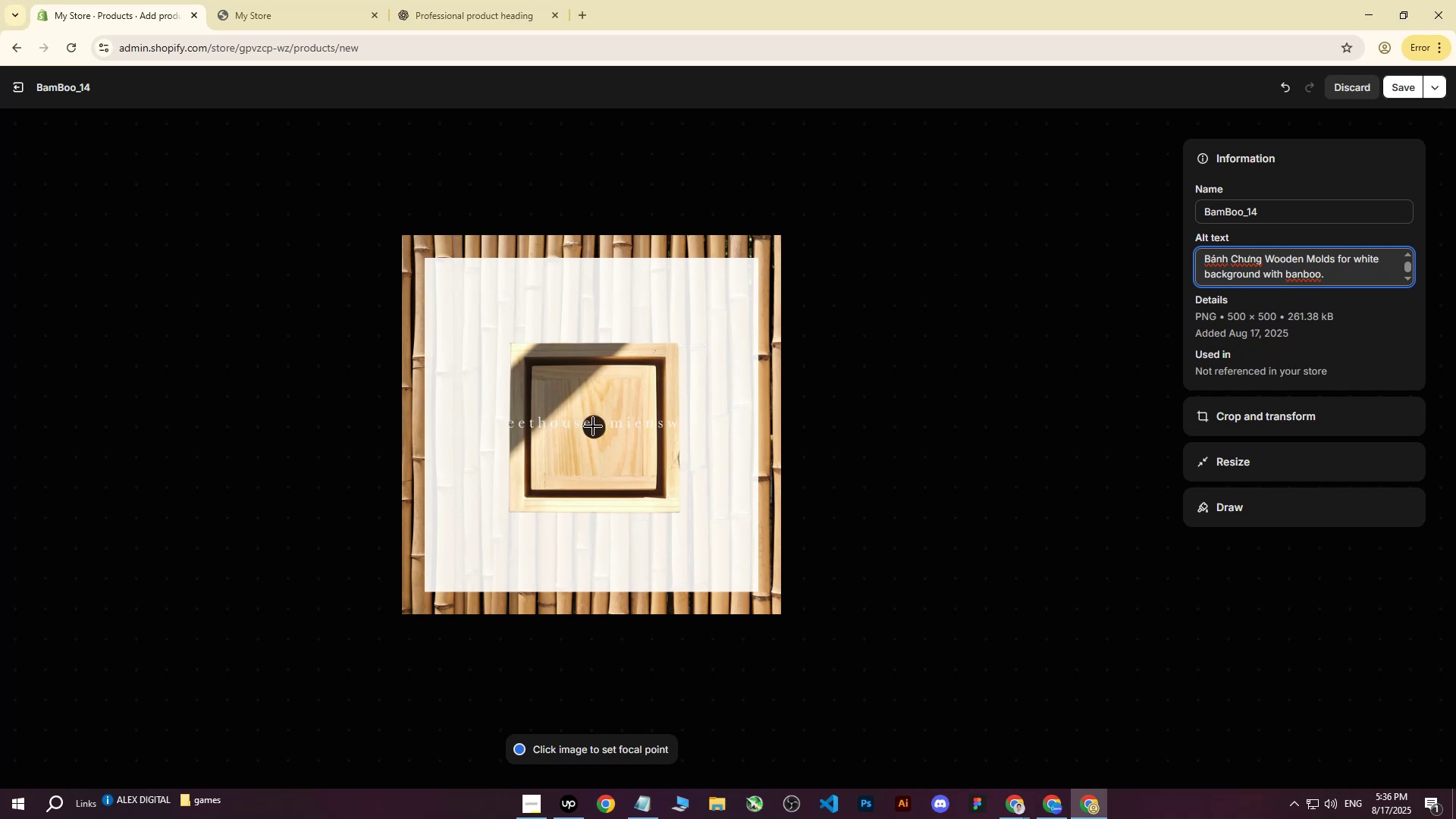 
left_click([593, 426])
 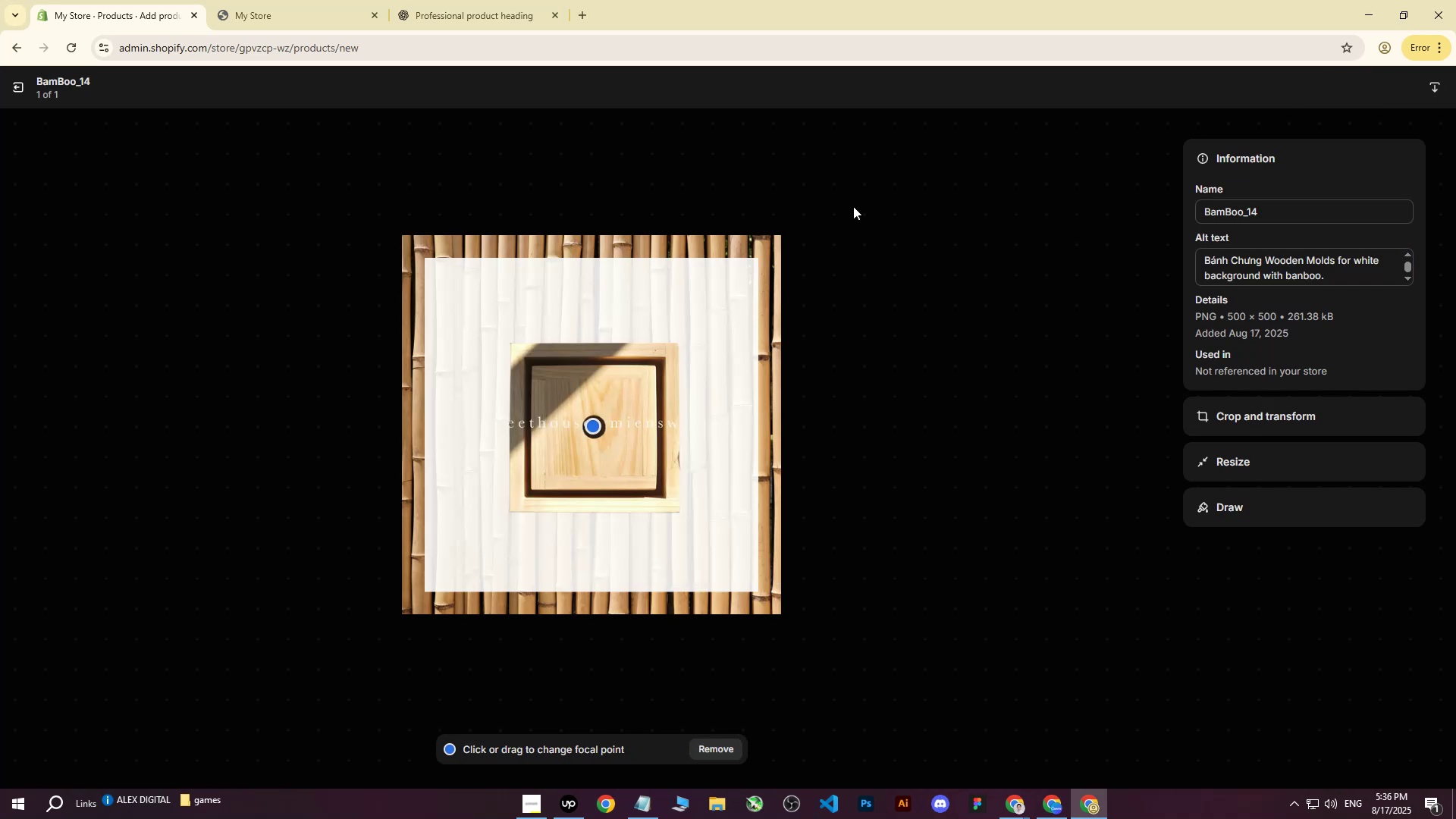 
left_click([14, 90])
 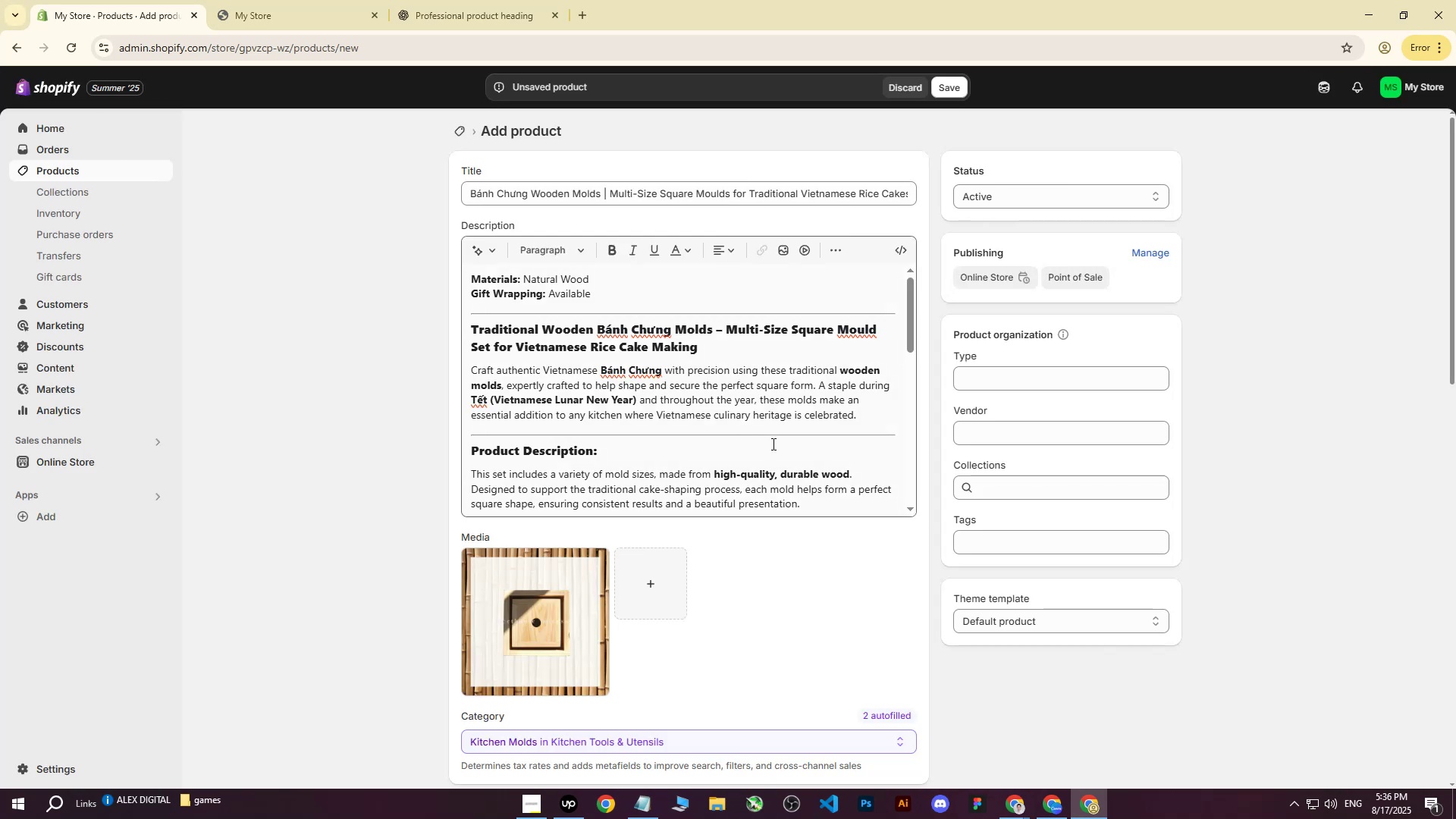 
scroll: coordinate [771, 591], scroll_direction: down, amount: 7.0
 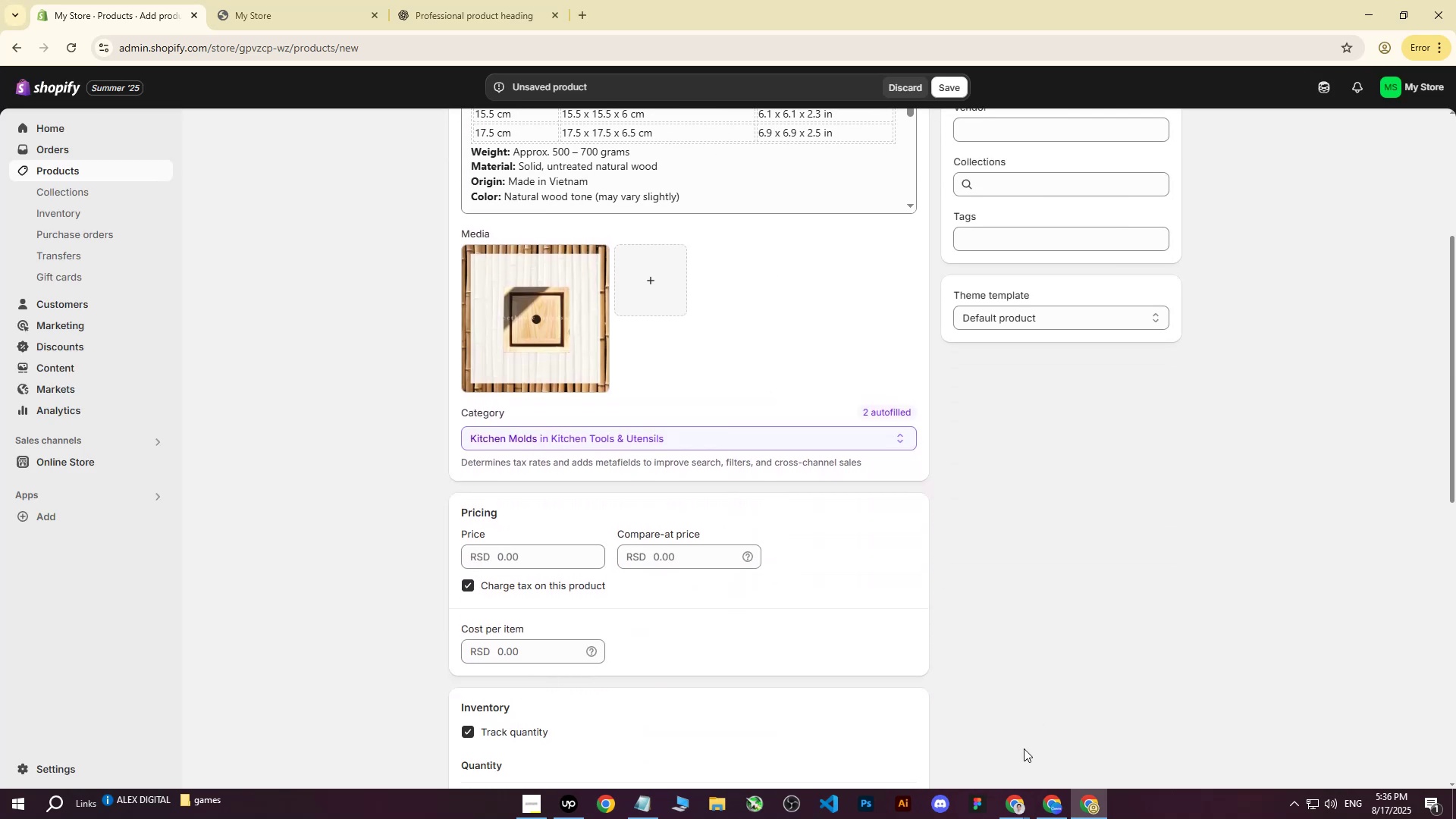 
left_click_drag(start_coordinate=[1008, 791], to_coordinate=[1009, 795])
 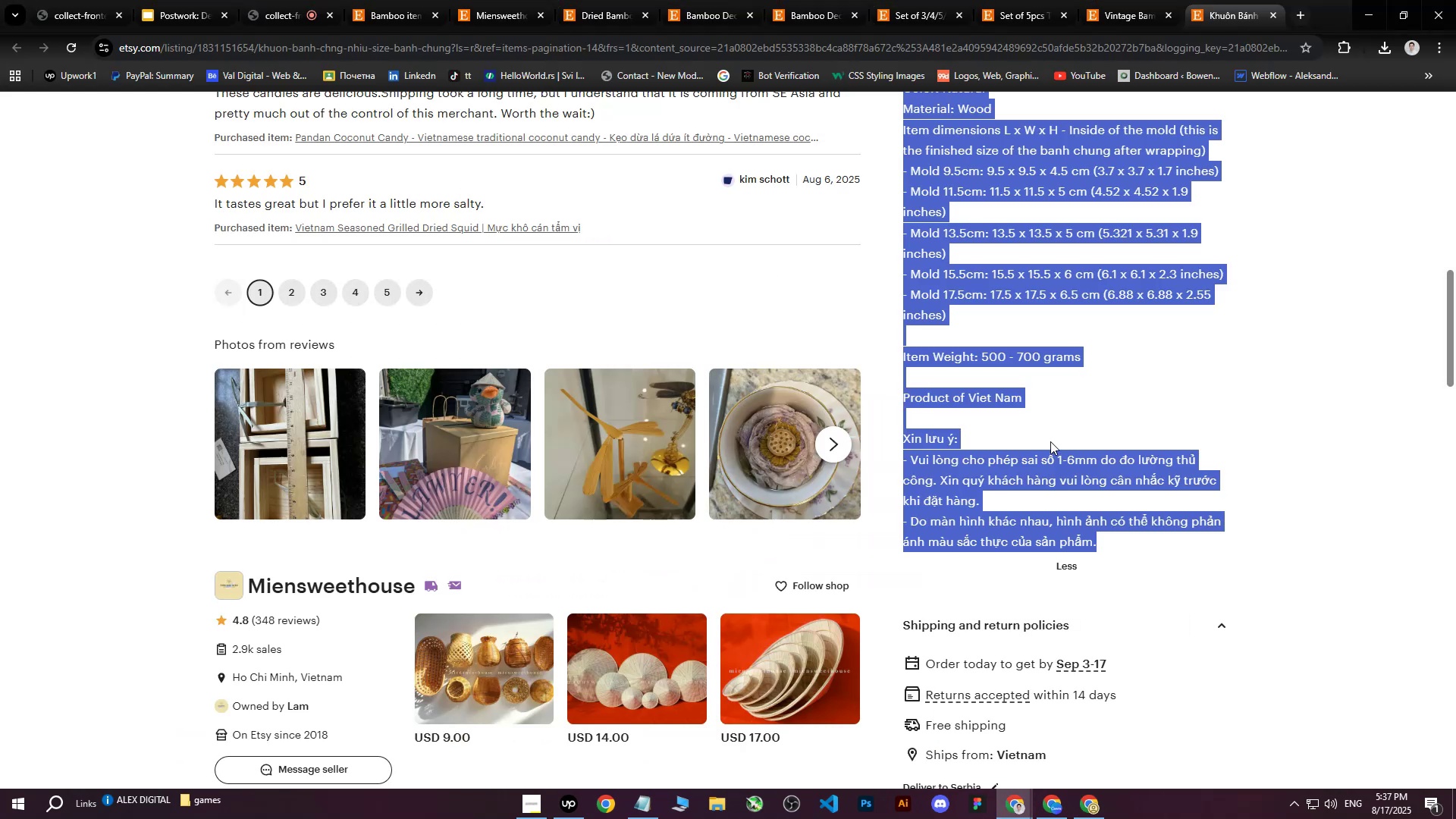 
left_click([1253, 464])
 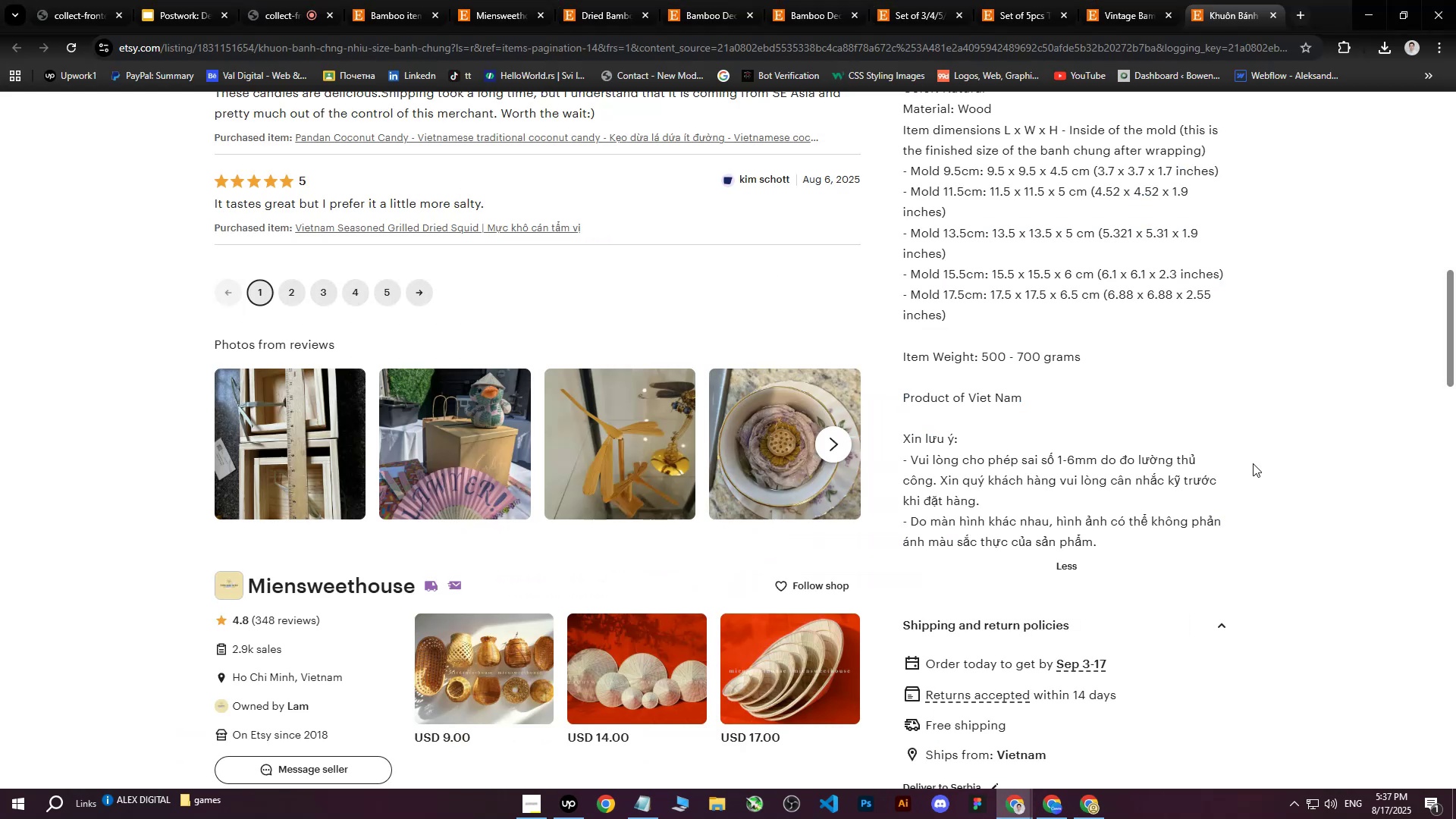 
scroll: coordinate [1232, 464], scroll_direction: up, amount: 16.0
 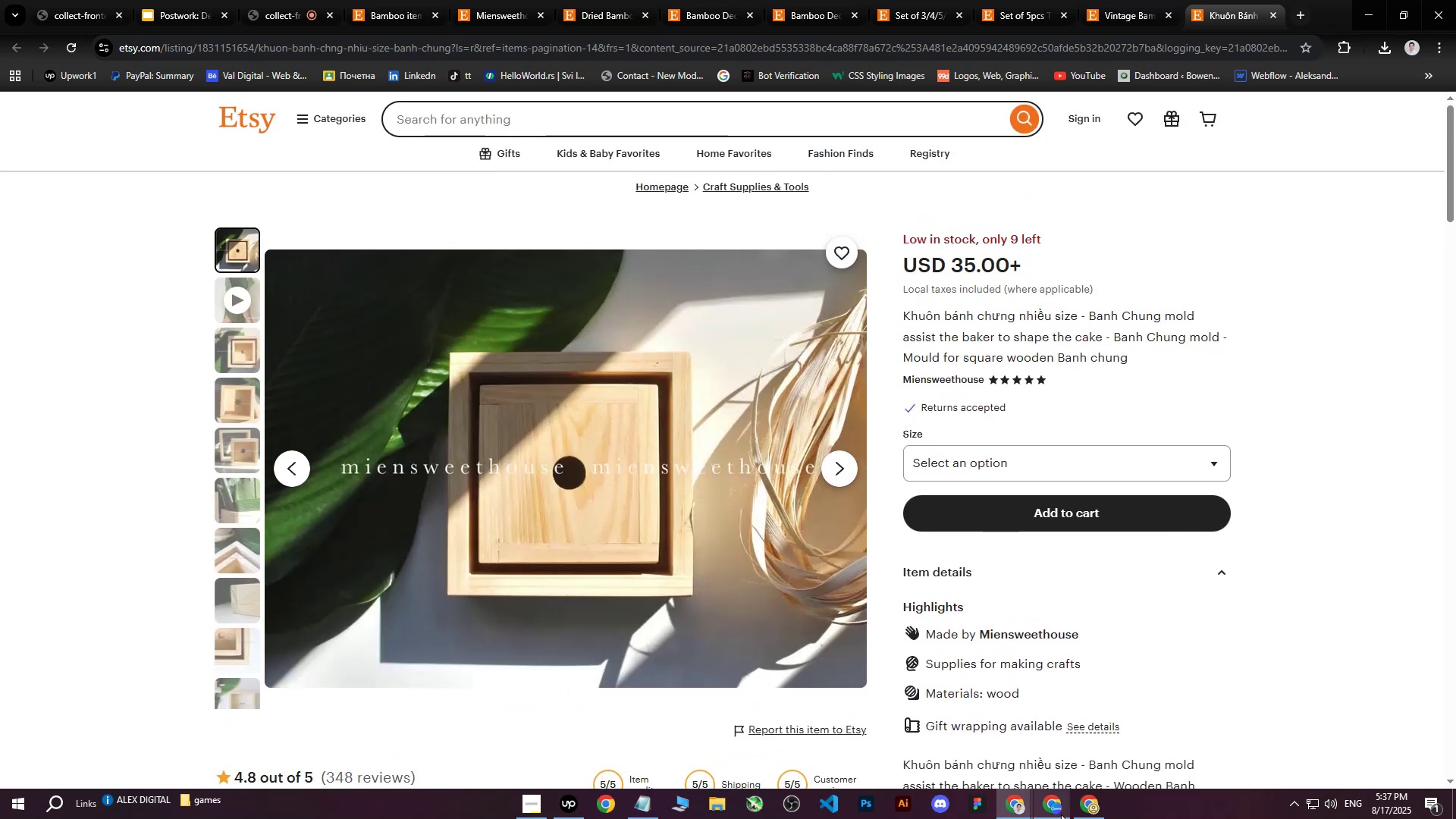 
left_click([1081, 808])
 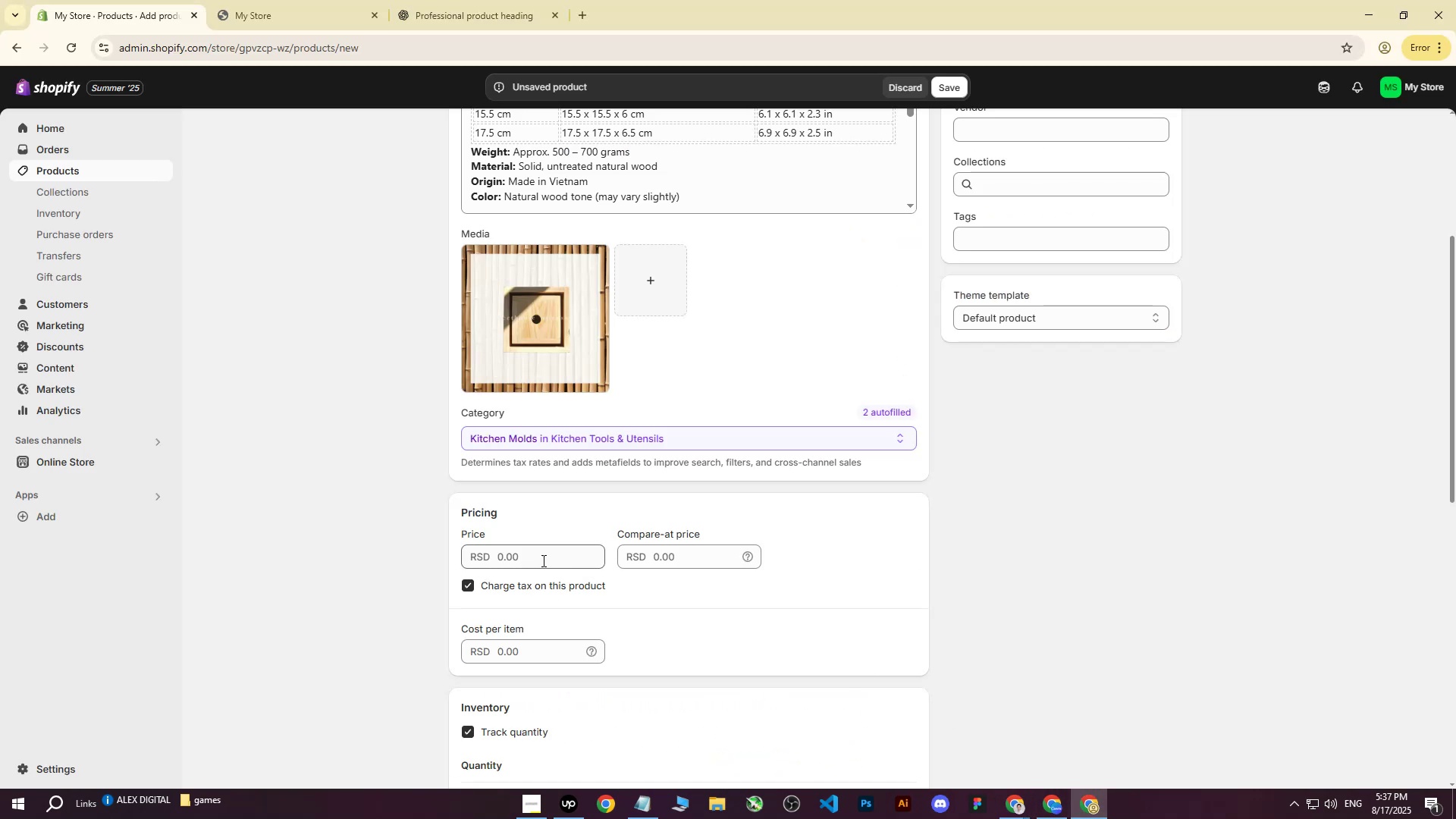 
left_click([530, 545])
 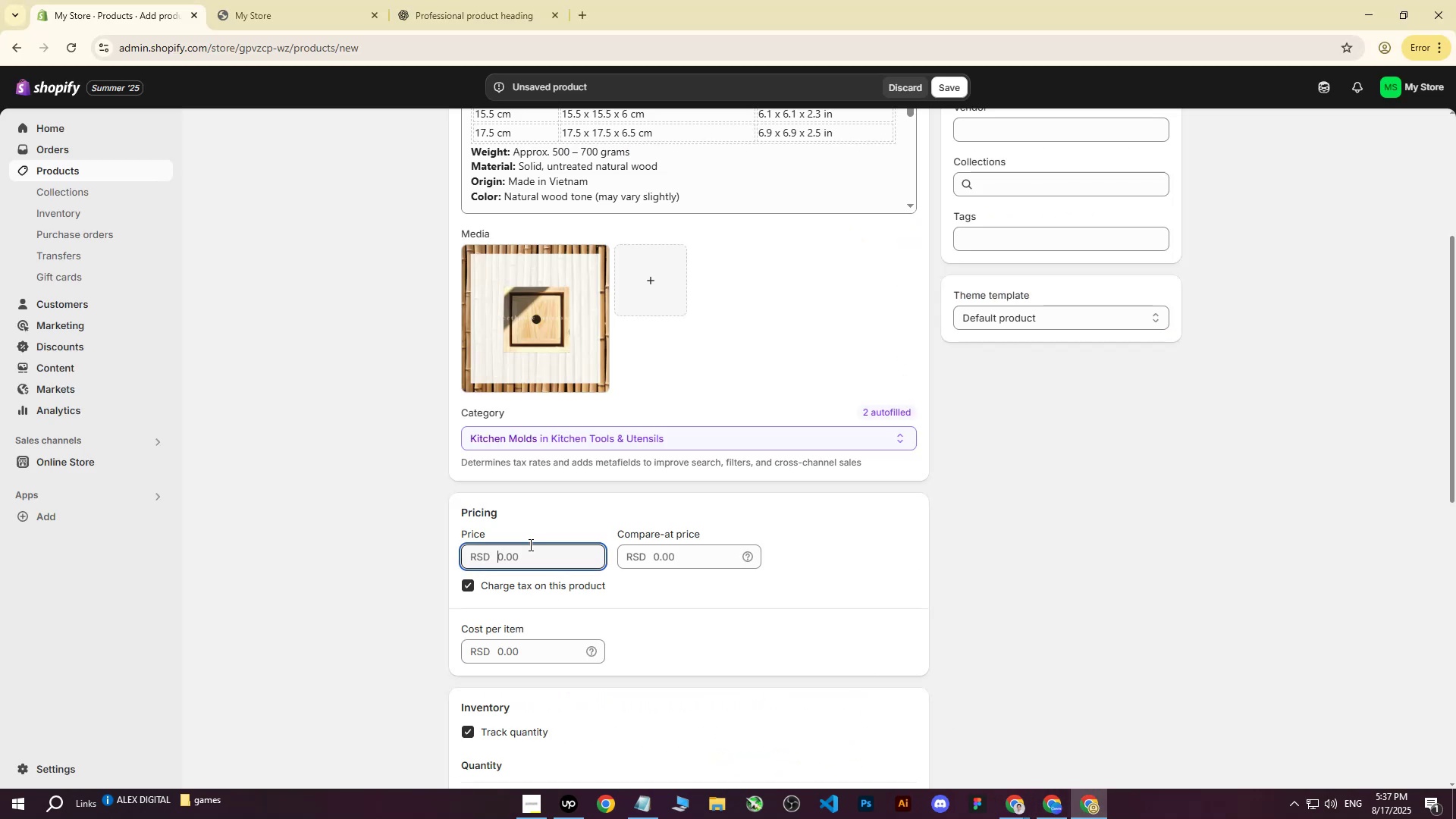 
type(5000)
key(Tab)
key(Tab)
key(Tab)
key(Tab)
type(3500)
 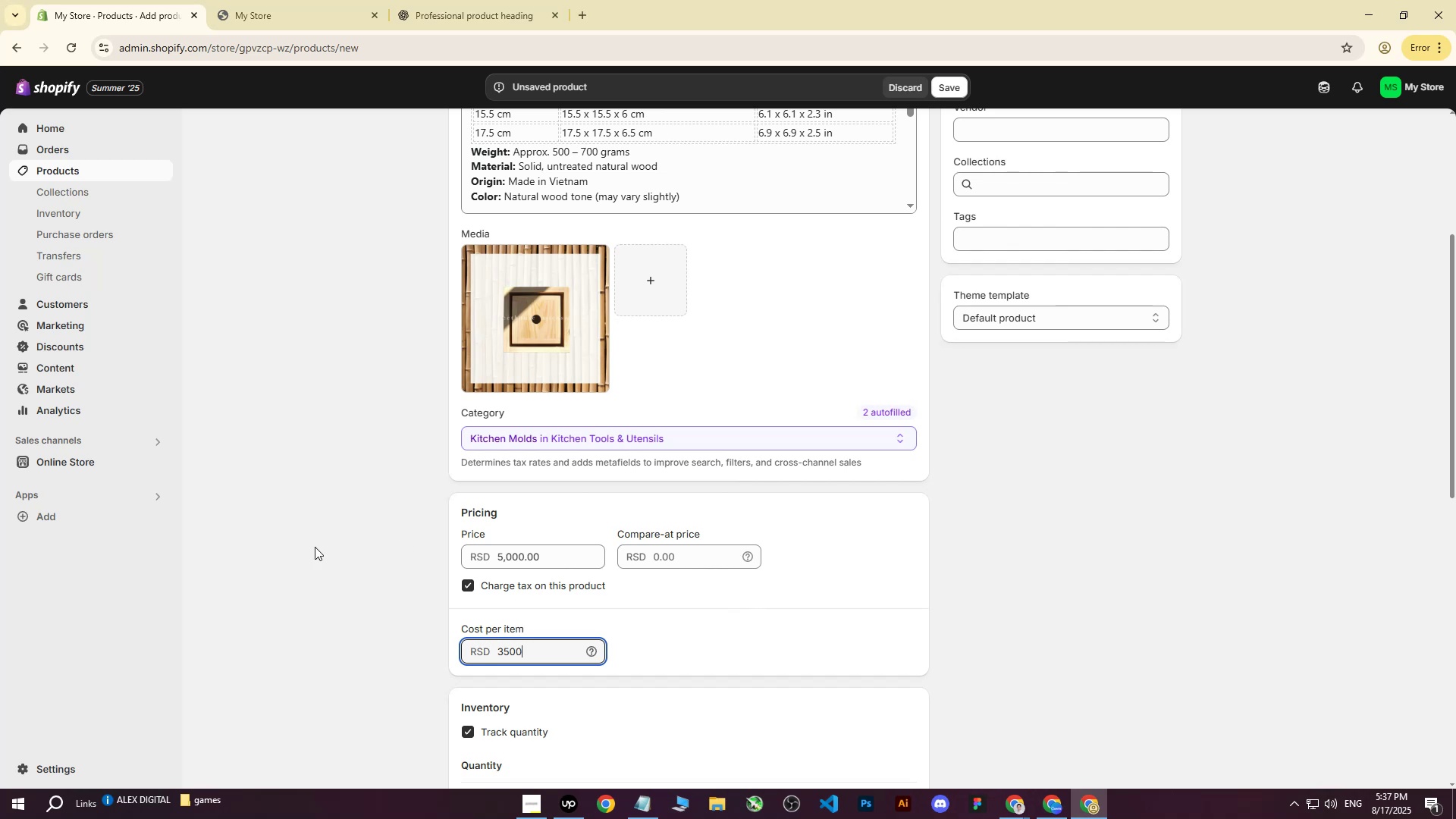 
left_click([315, 547])
 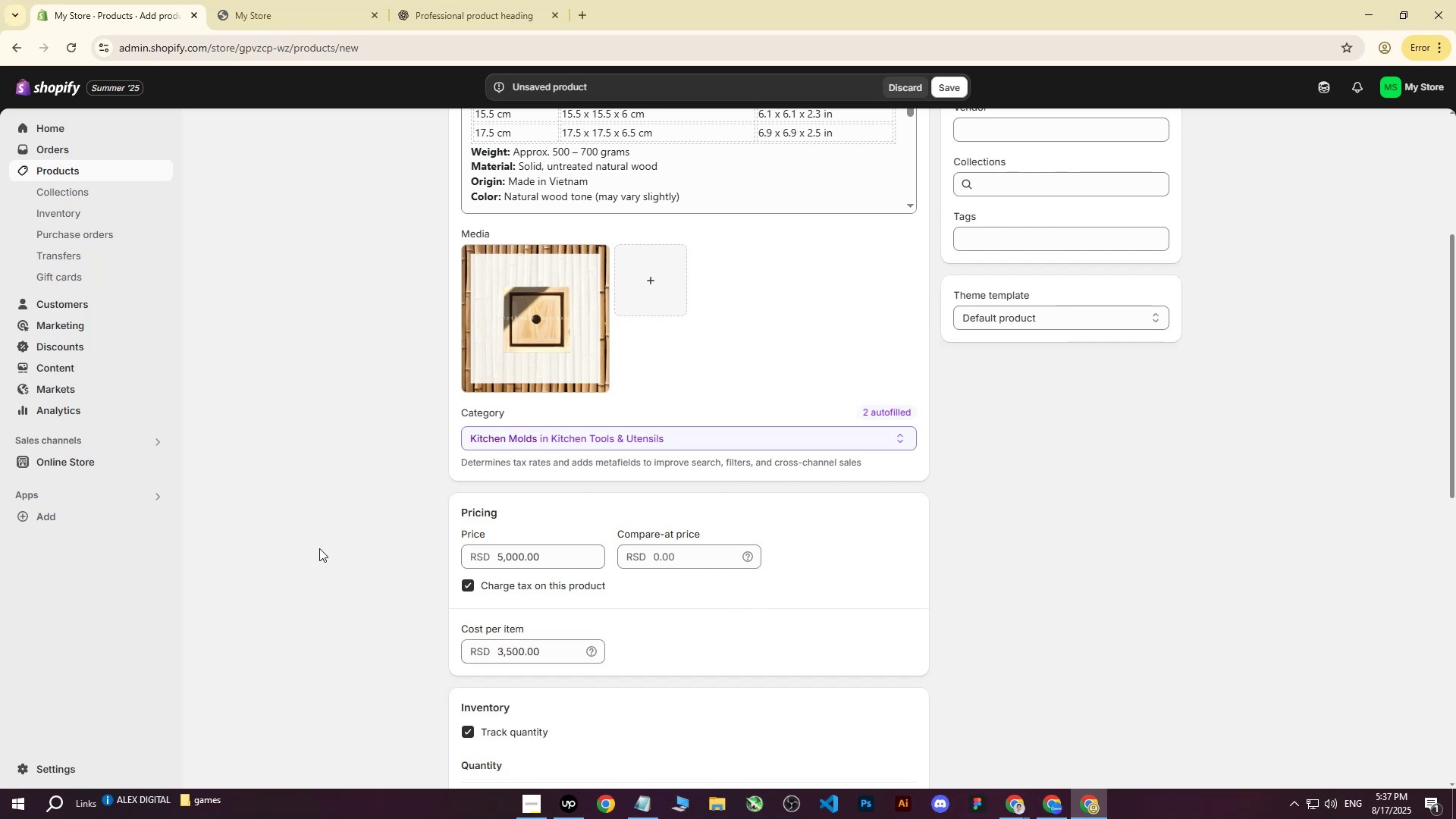 
scroll: coordinate [330, 561], scroll_direction: down, amount: 3.0
 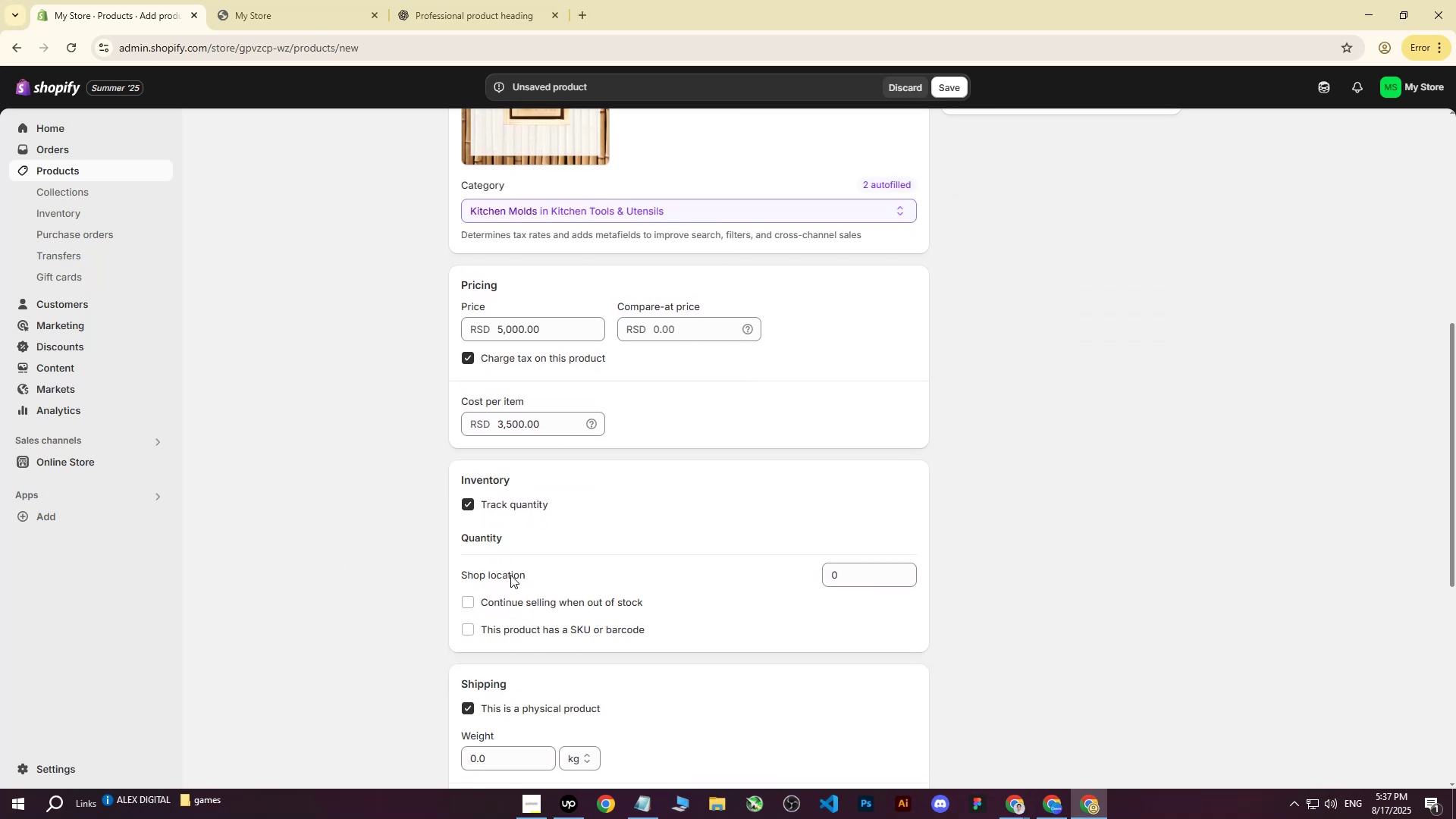 
left_click([870, 579])
 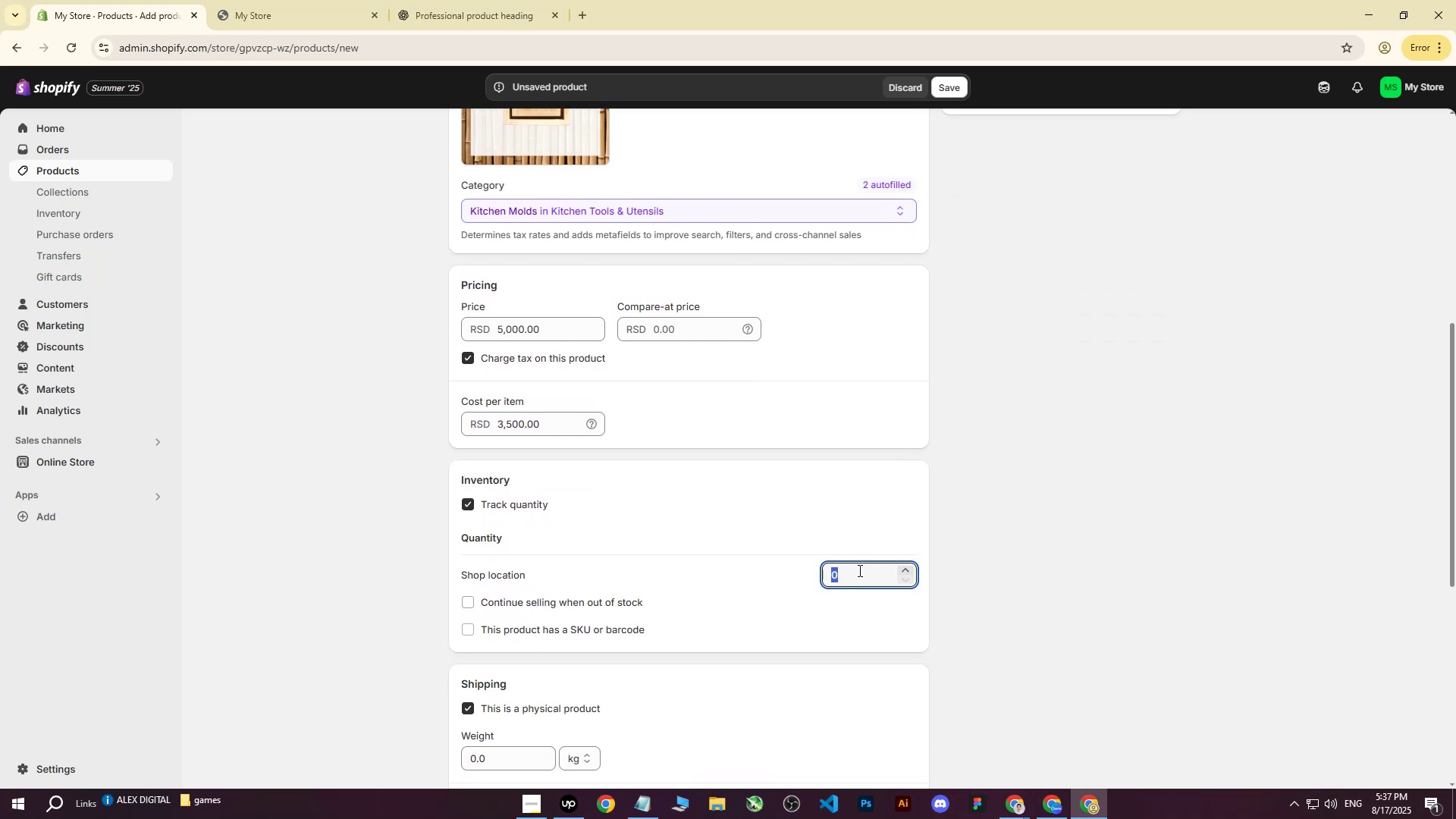 
type(300)
 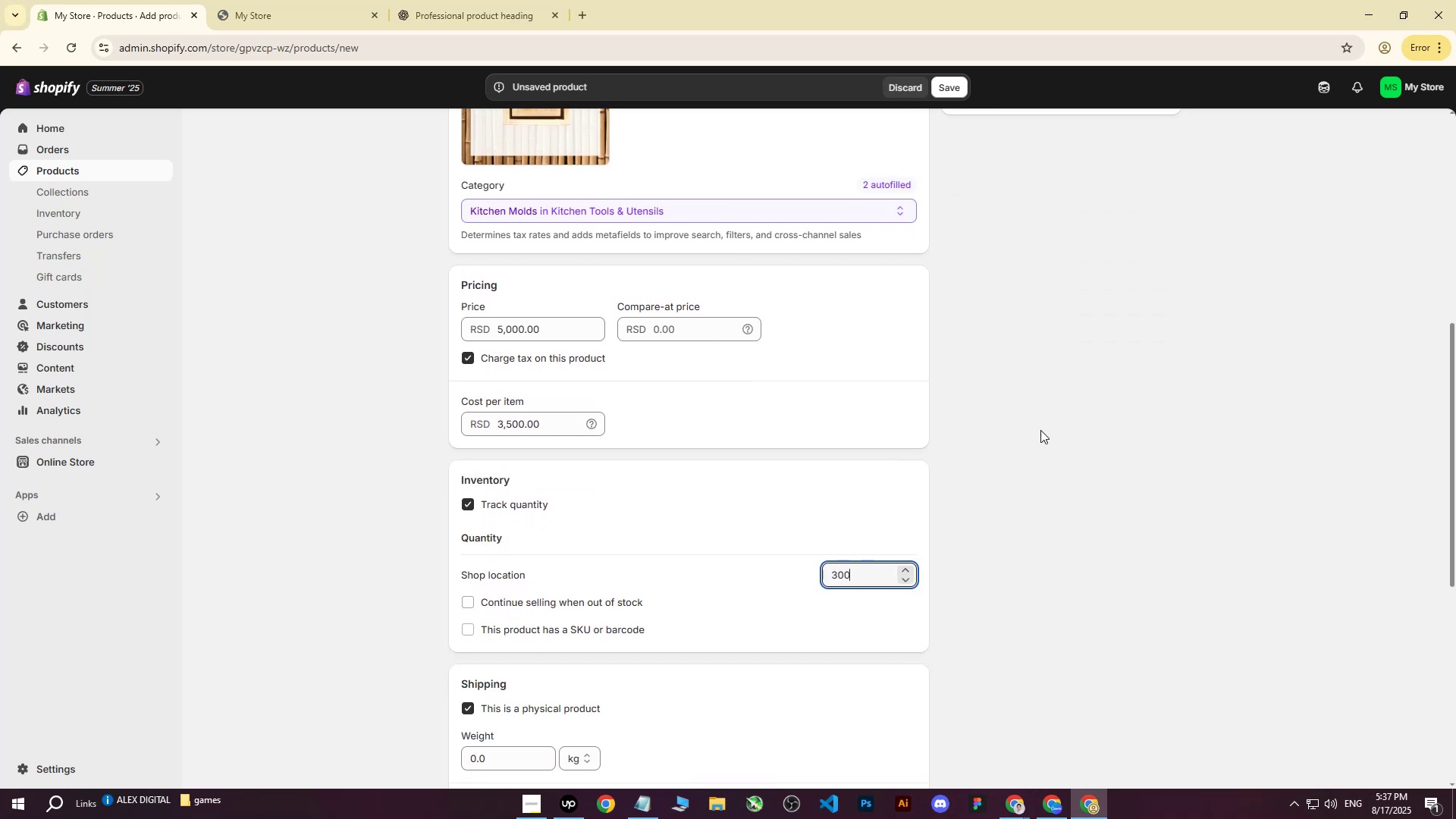 
left_click([1043, 428])
 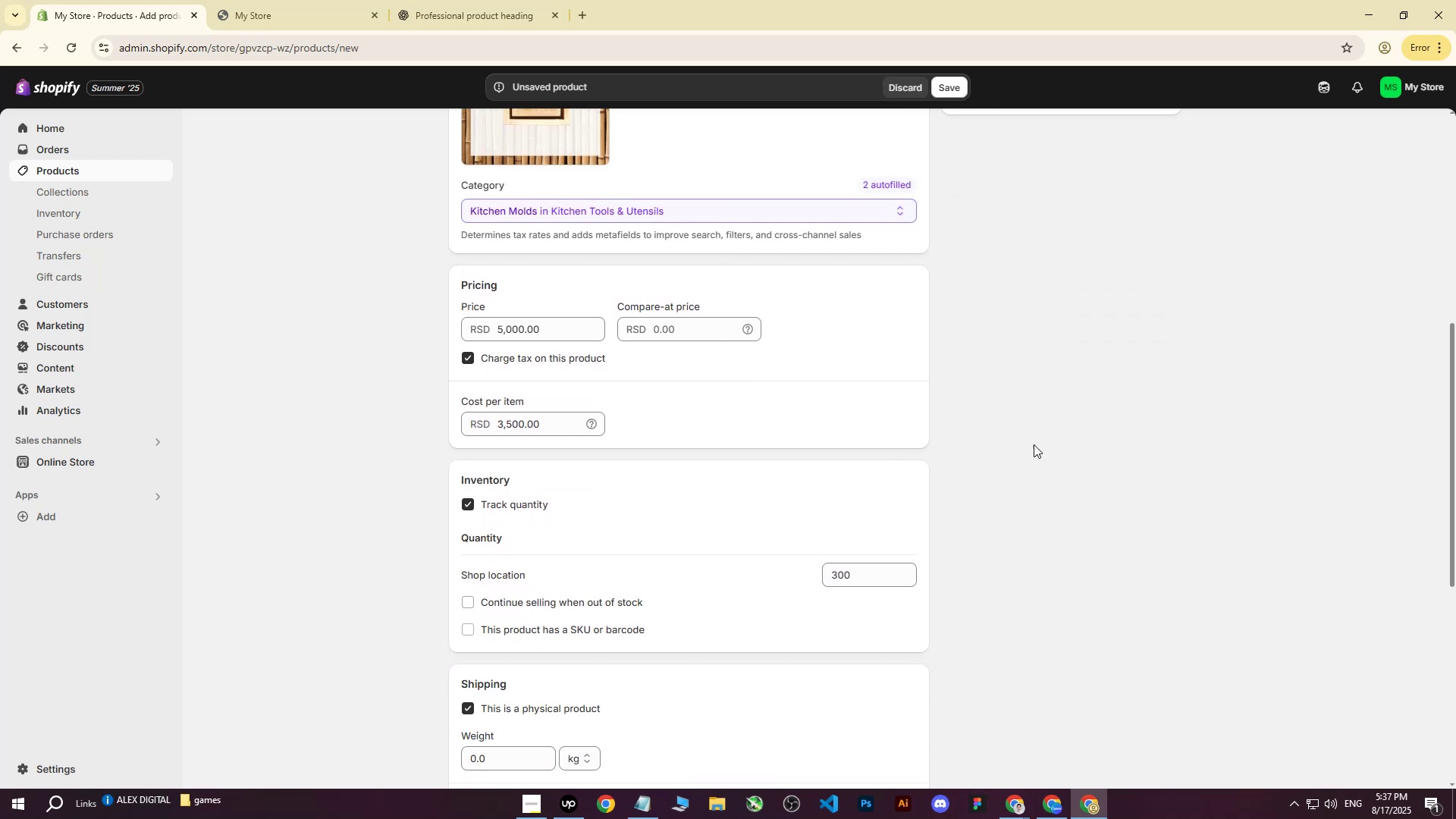 
scroll: coordinate [942, 562], scroll_direction: none, amount: 0.0
 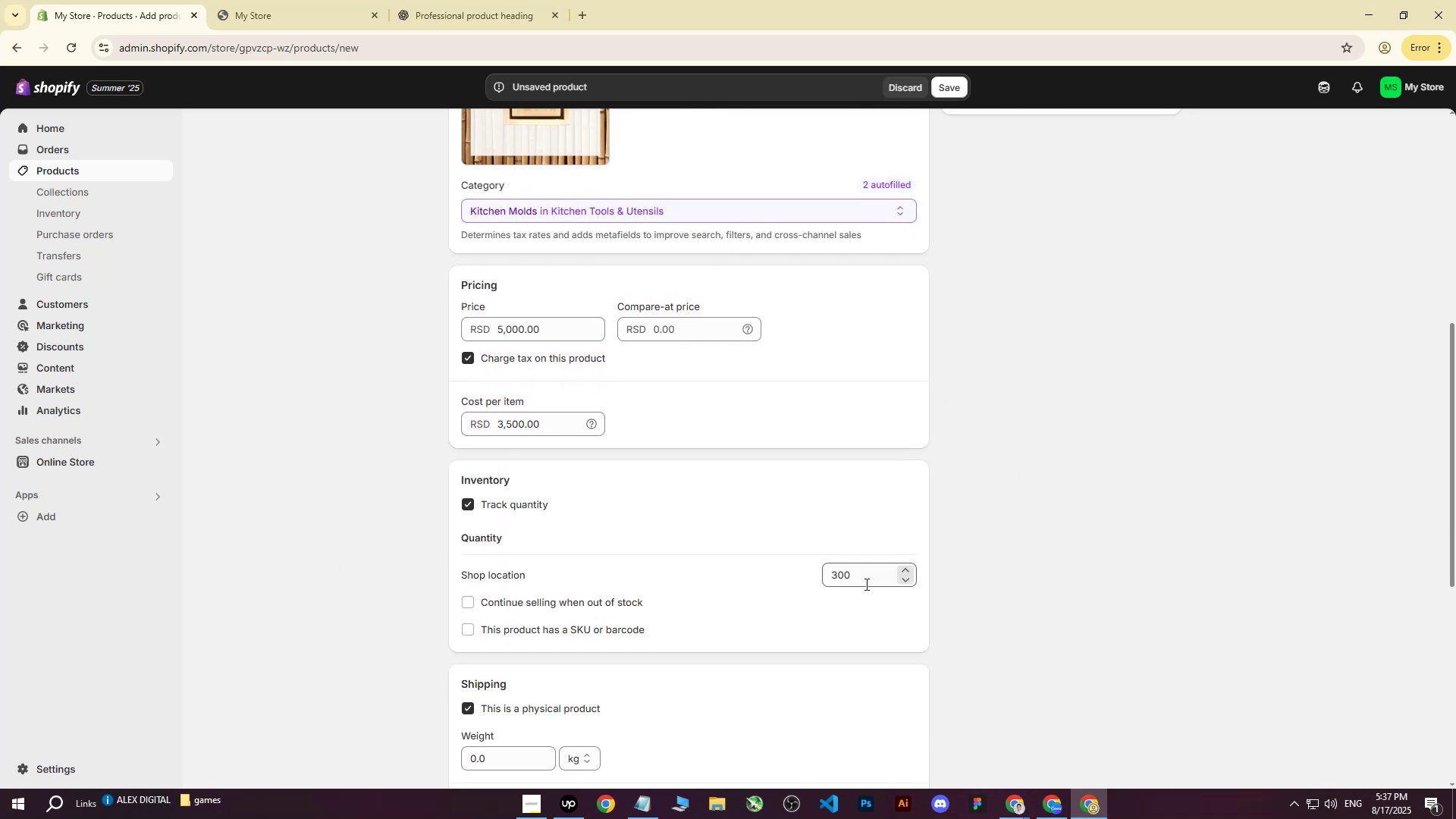 
left_click([865, 584])
 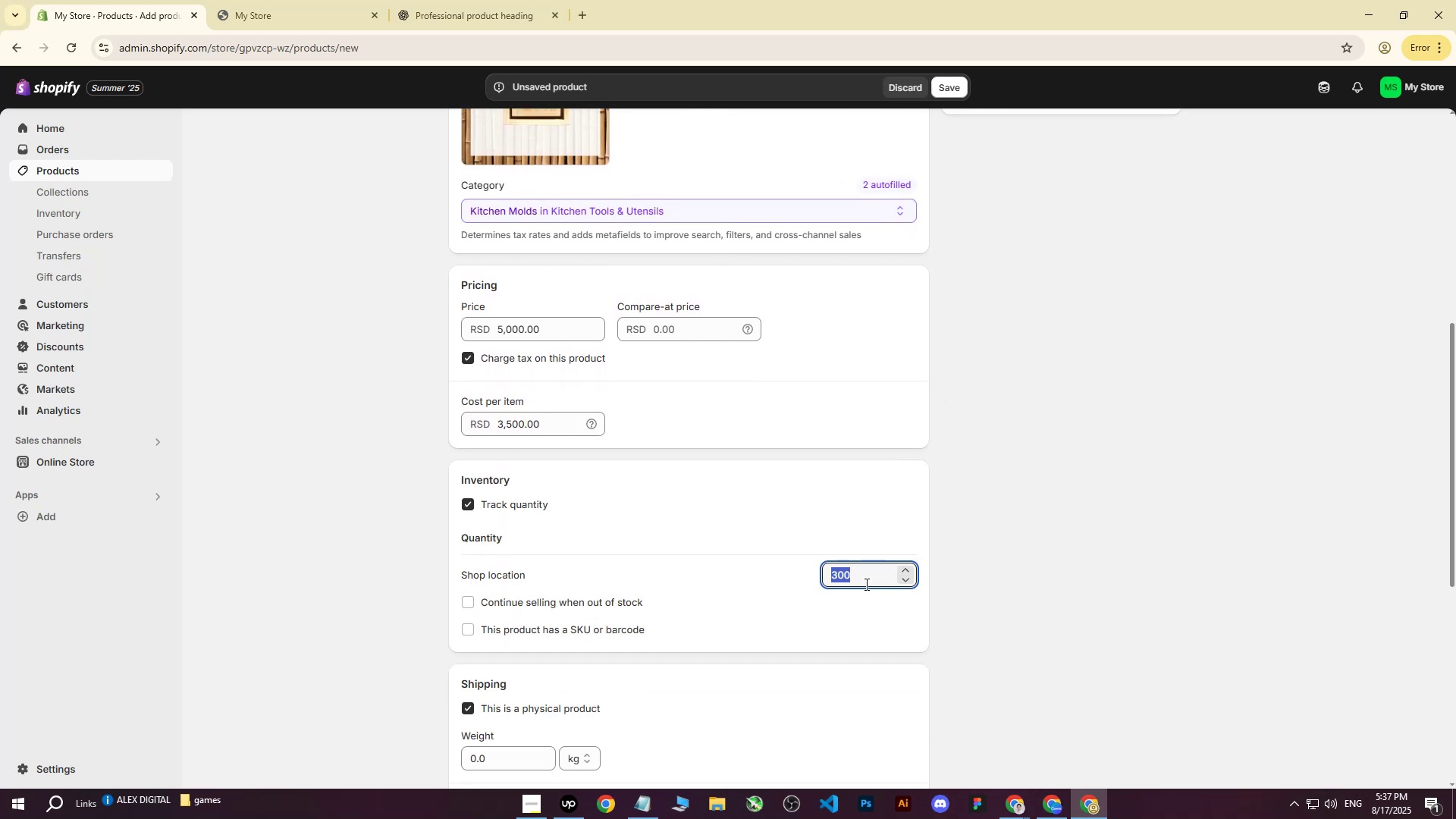 
type(140)
 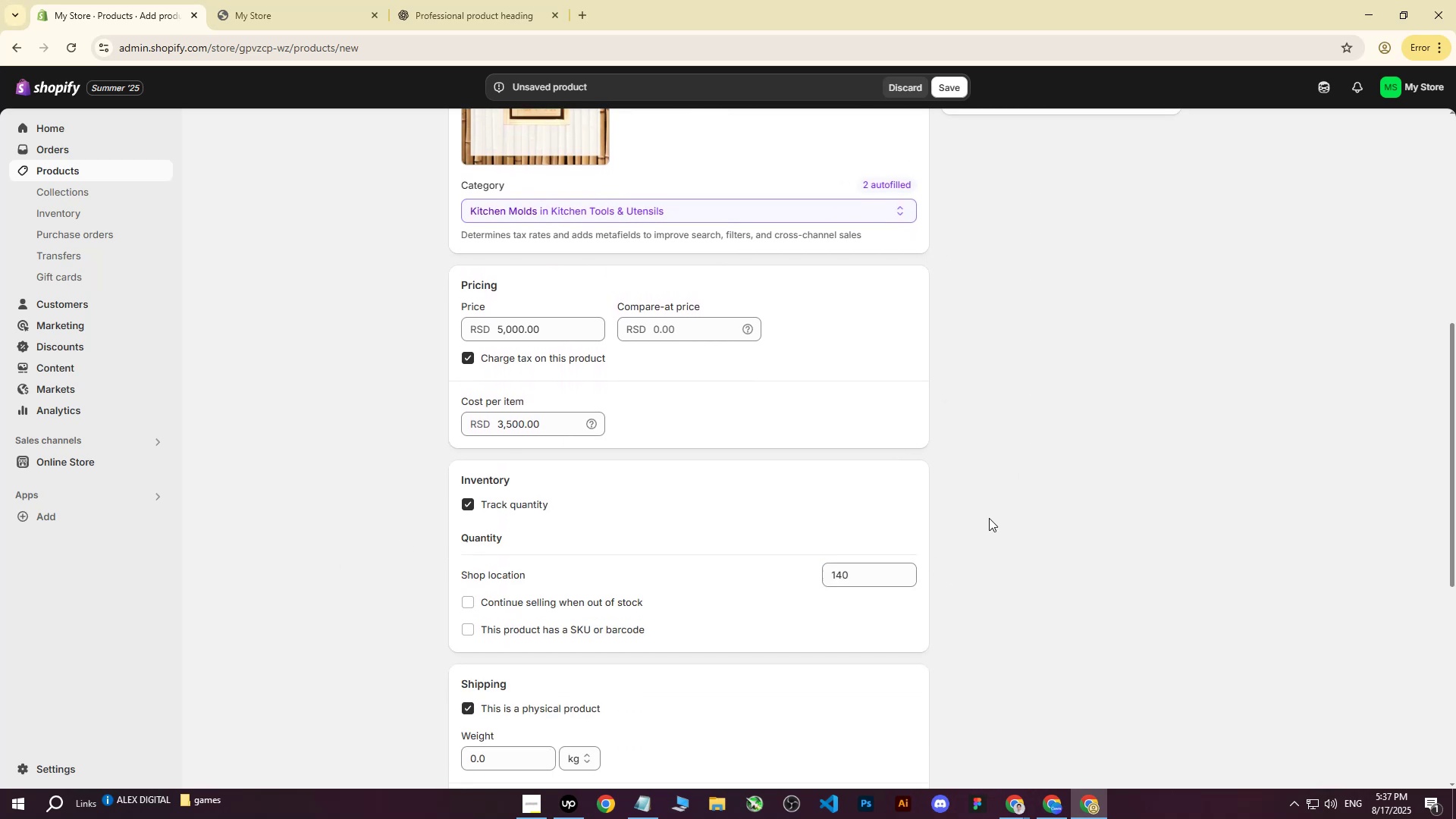 
left_click([989, 518])
 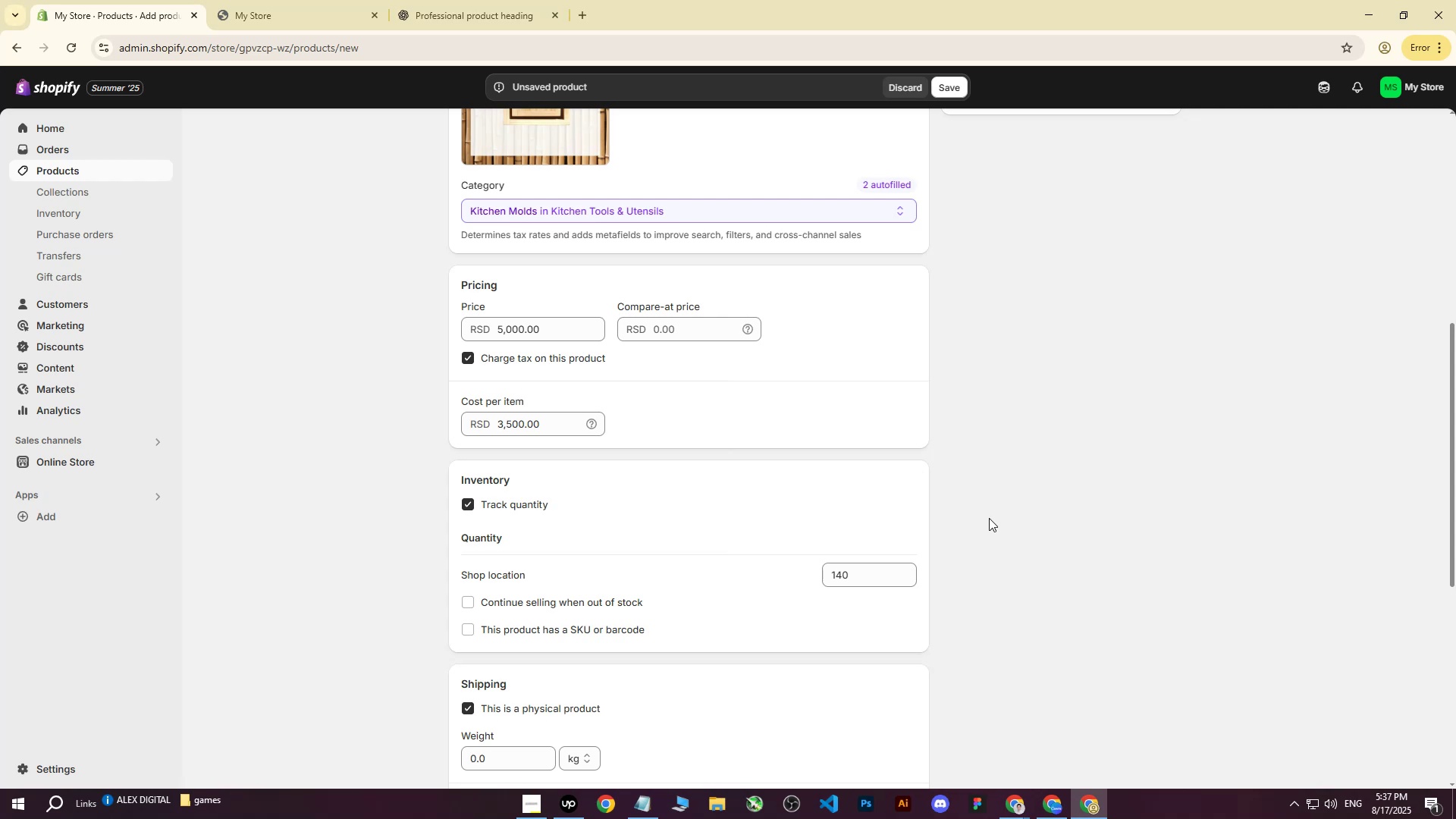 
scroll: coordinate [988, 519], scroll_direction: down, amount: 3.0
 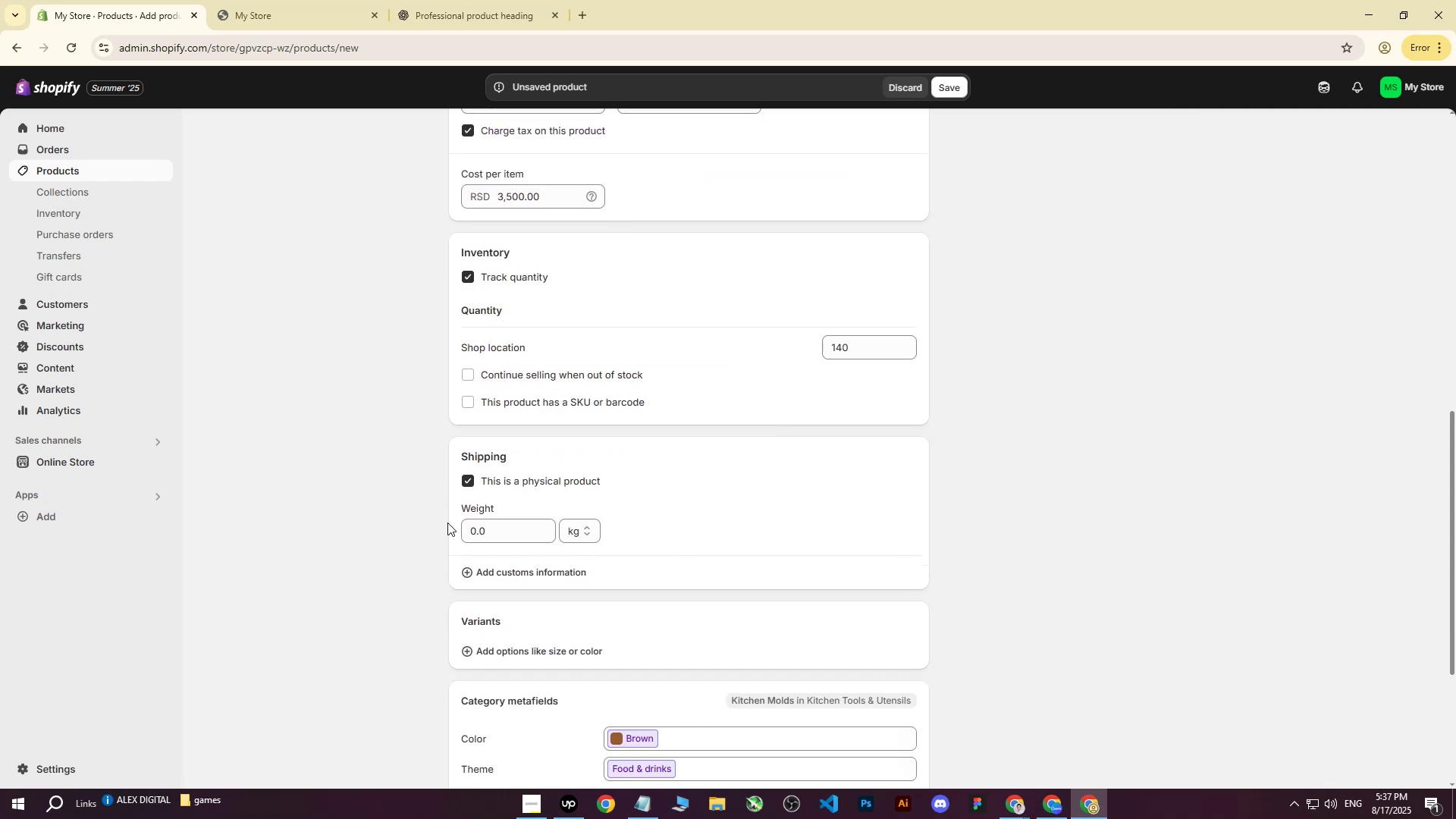 
double_click([482, 529])
 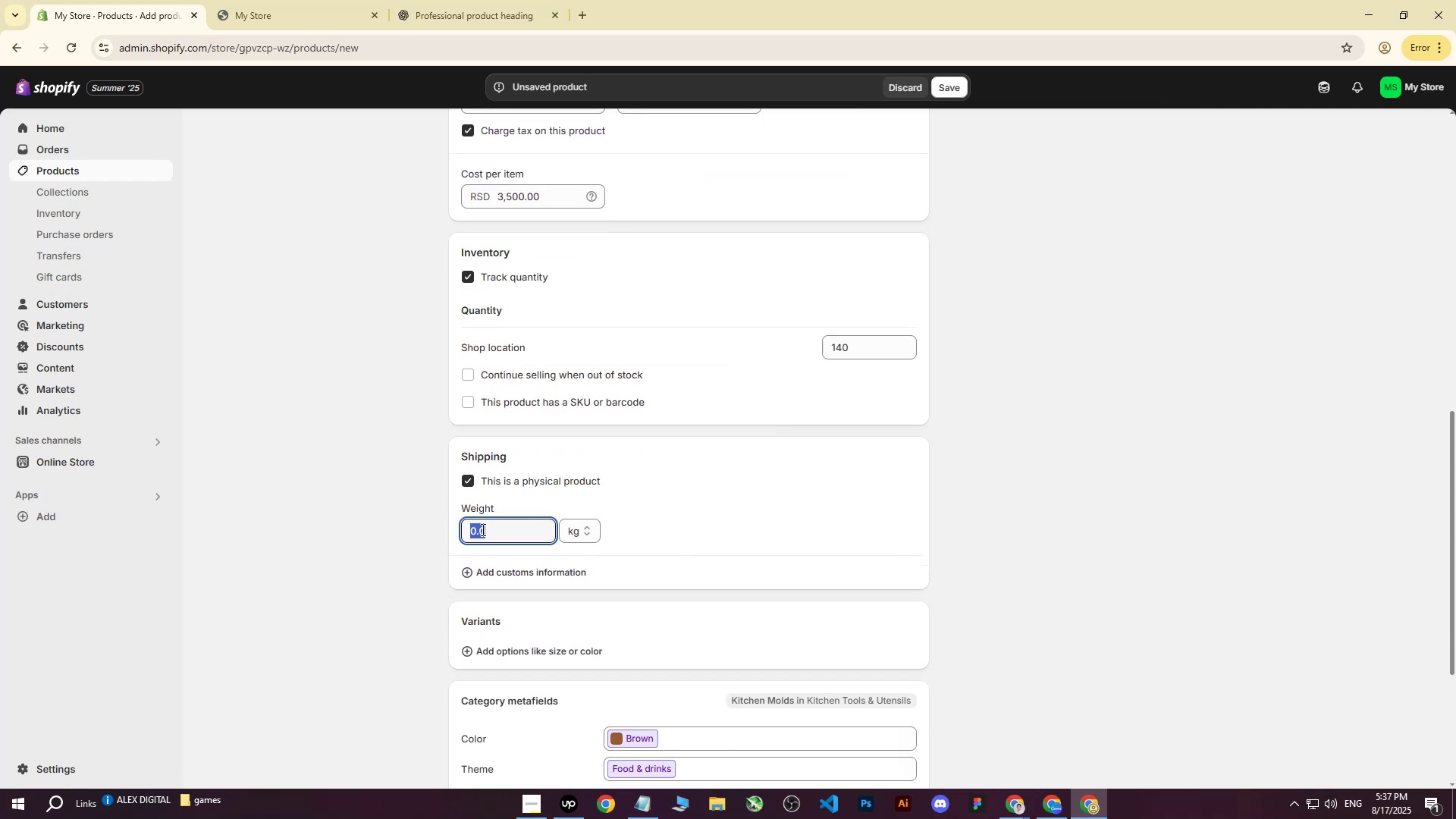 
scroll: coordinate [487, 541], scroll_direction: down, amount: 3.0
 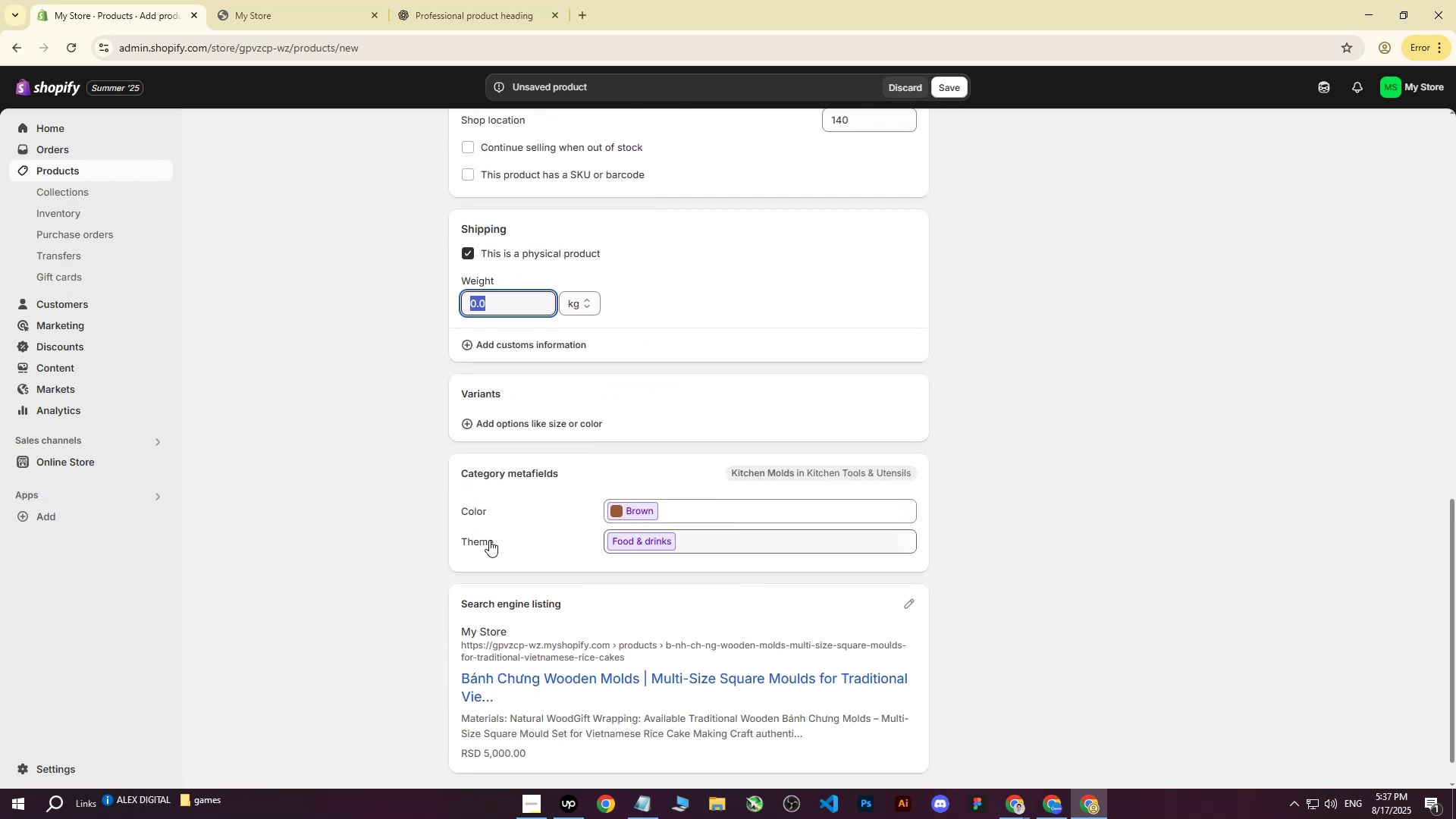 
key(8)
 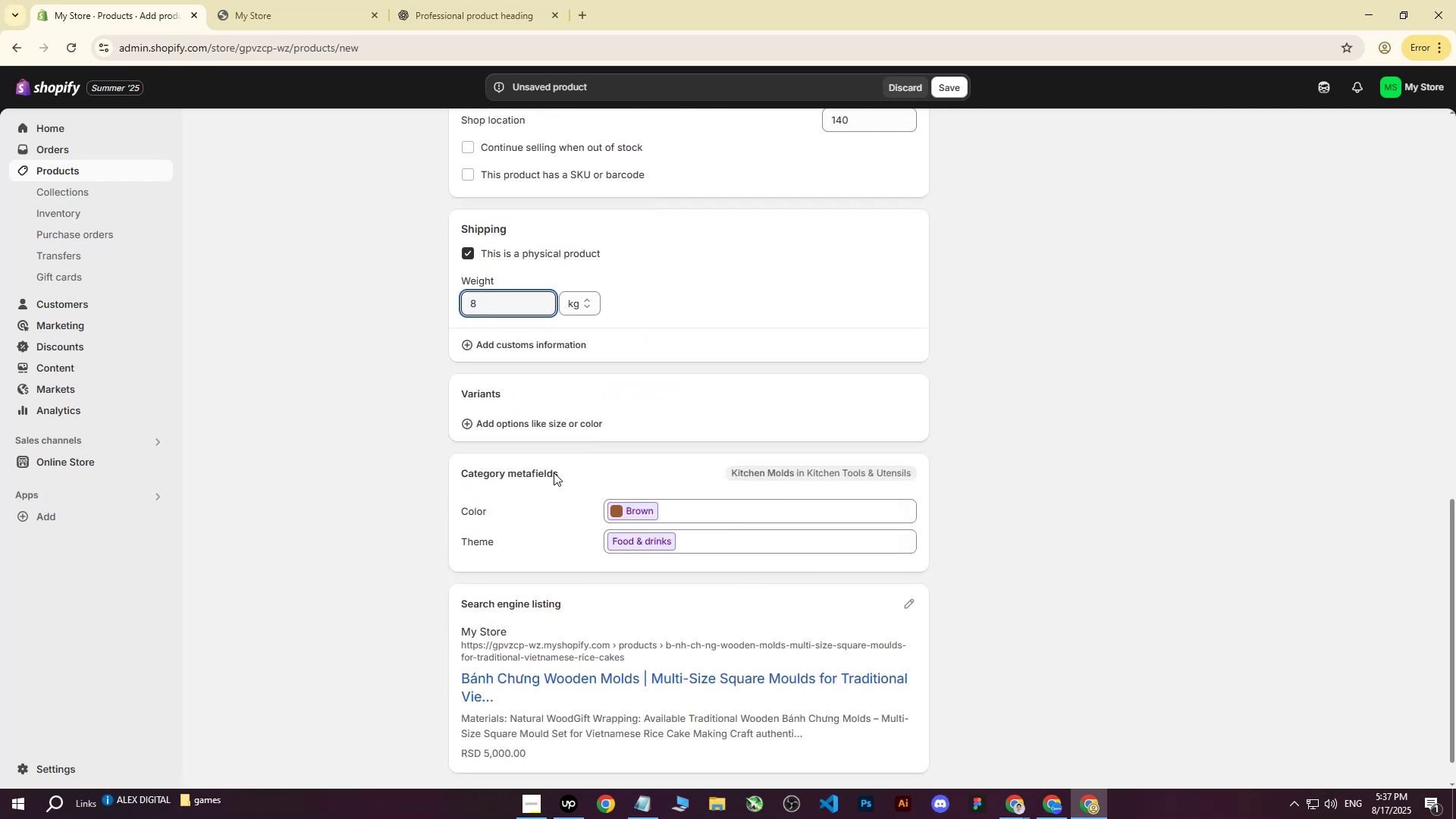 
left_click([295, 460])
 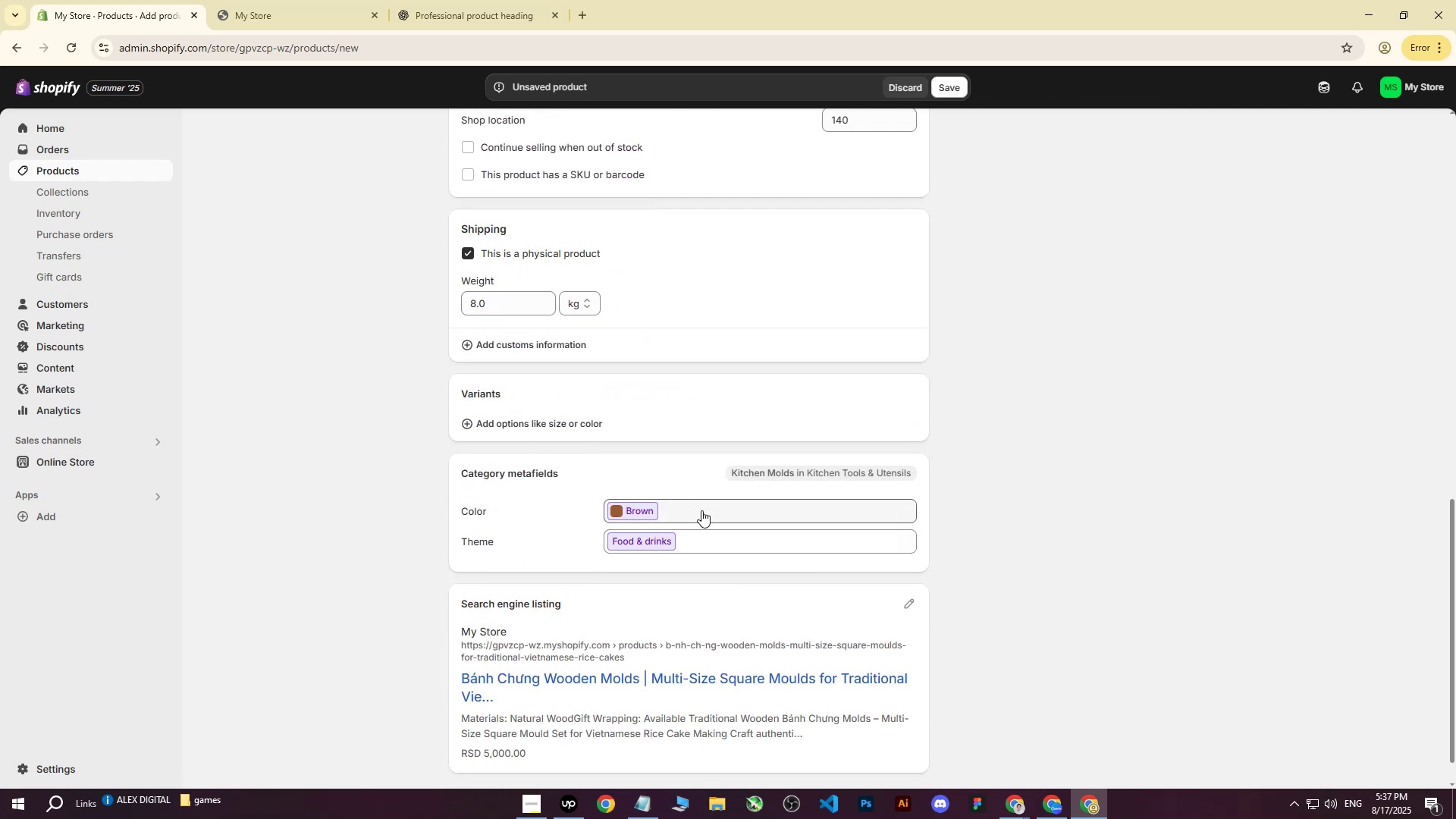 
left_click([705, 514])
 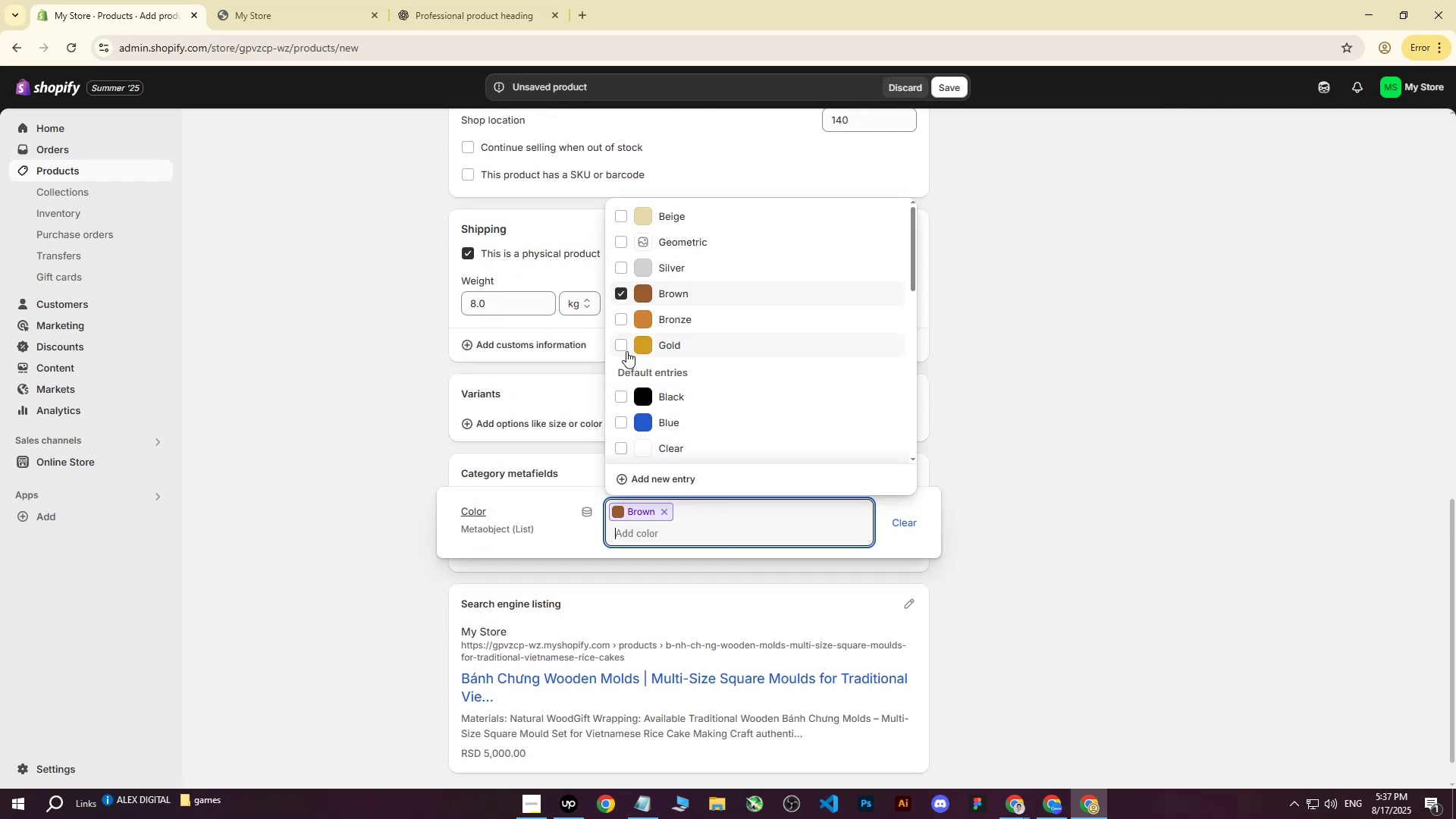 
double_click([622, 324])
 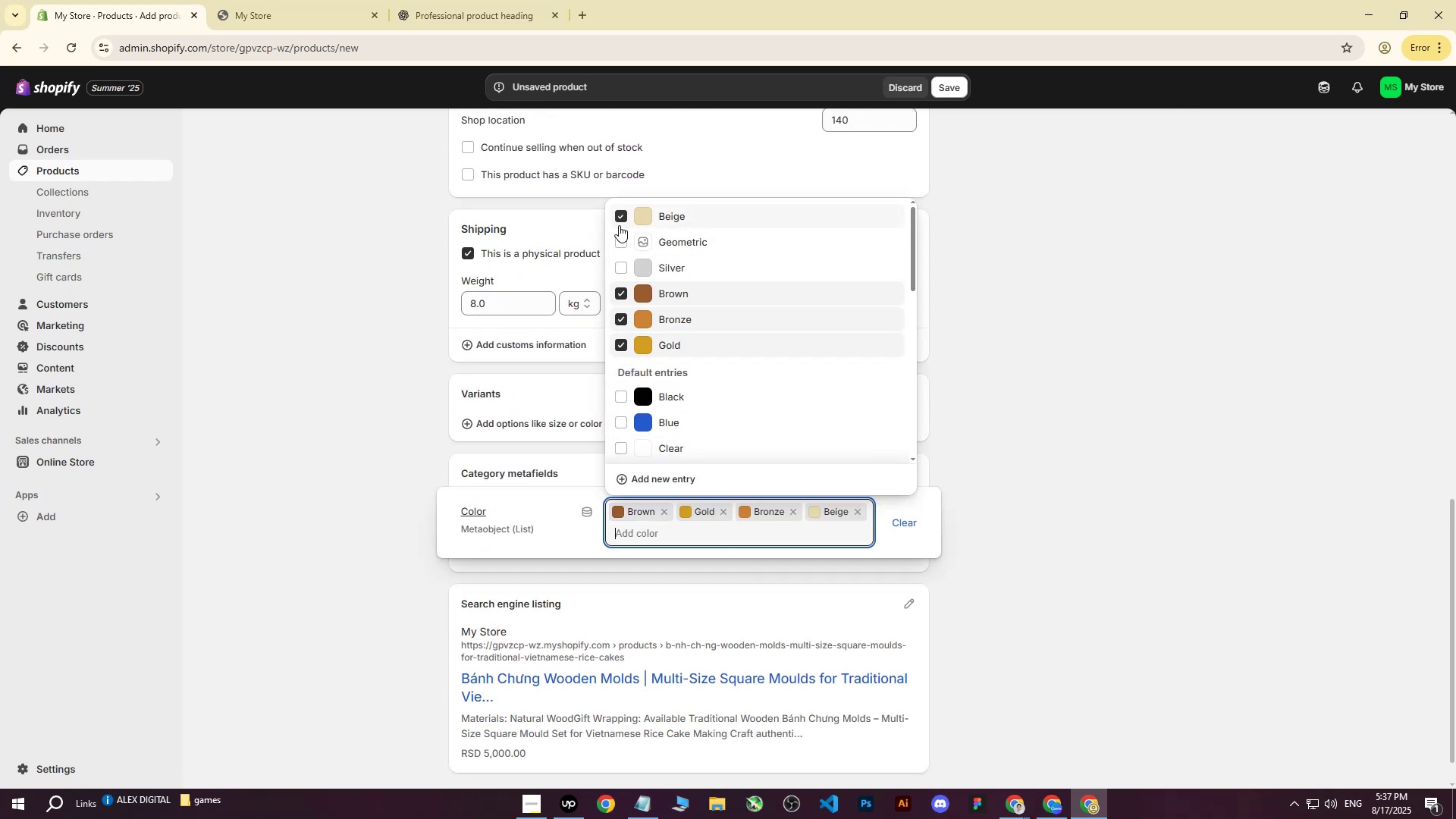 
double_click([628, 268])
 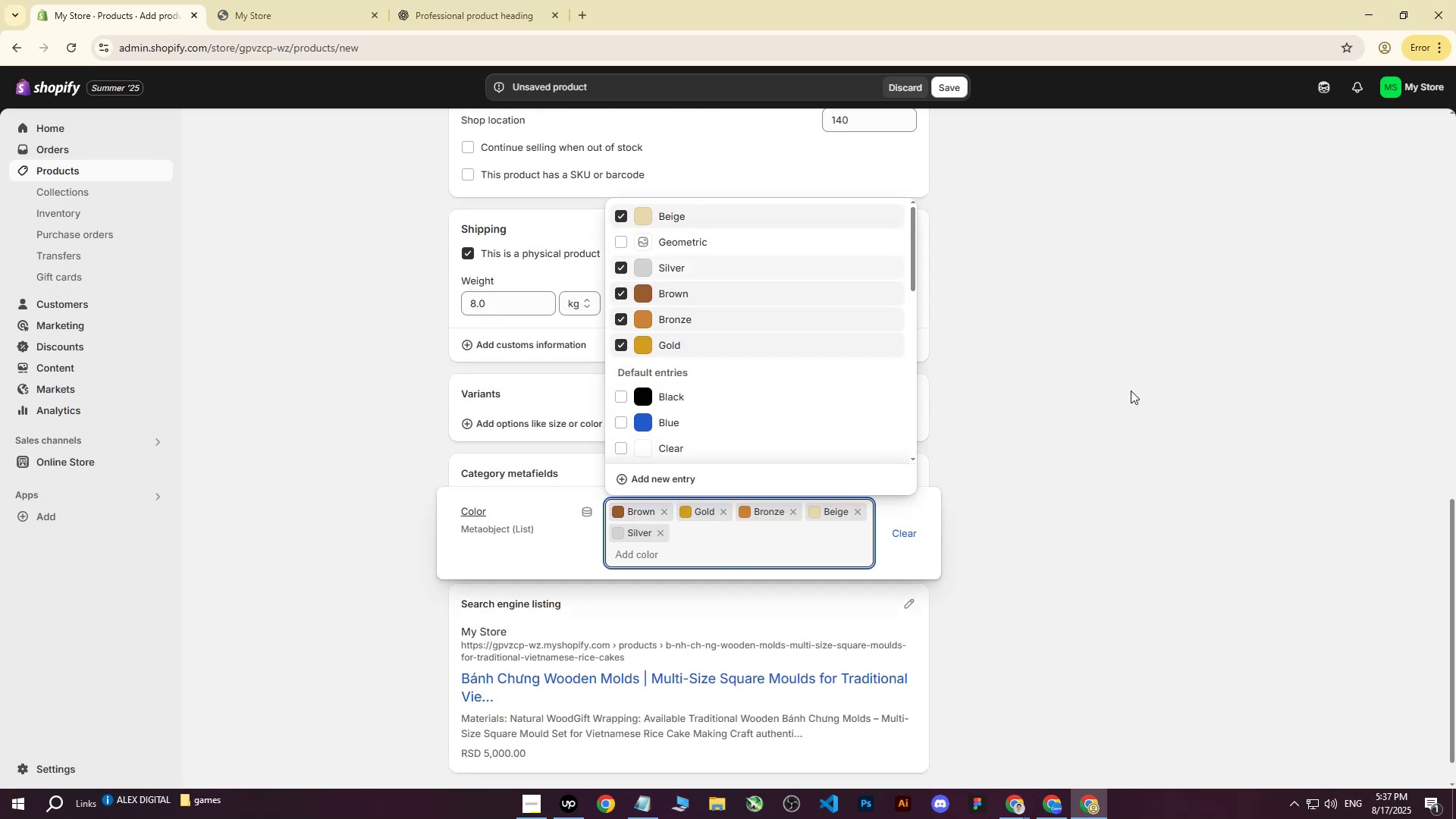 
triple_click([1131, 391])
 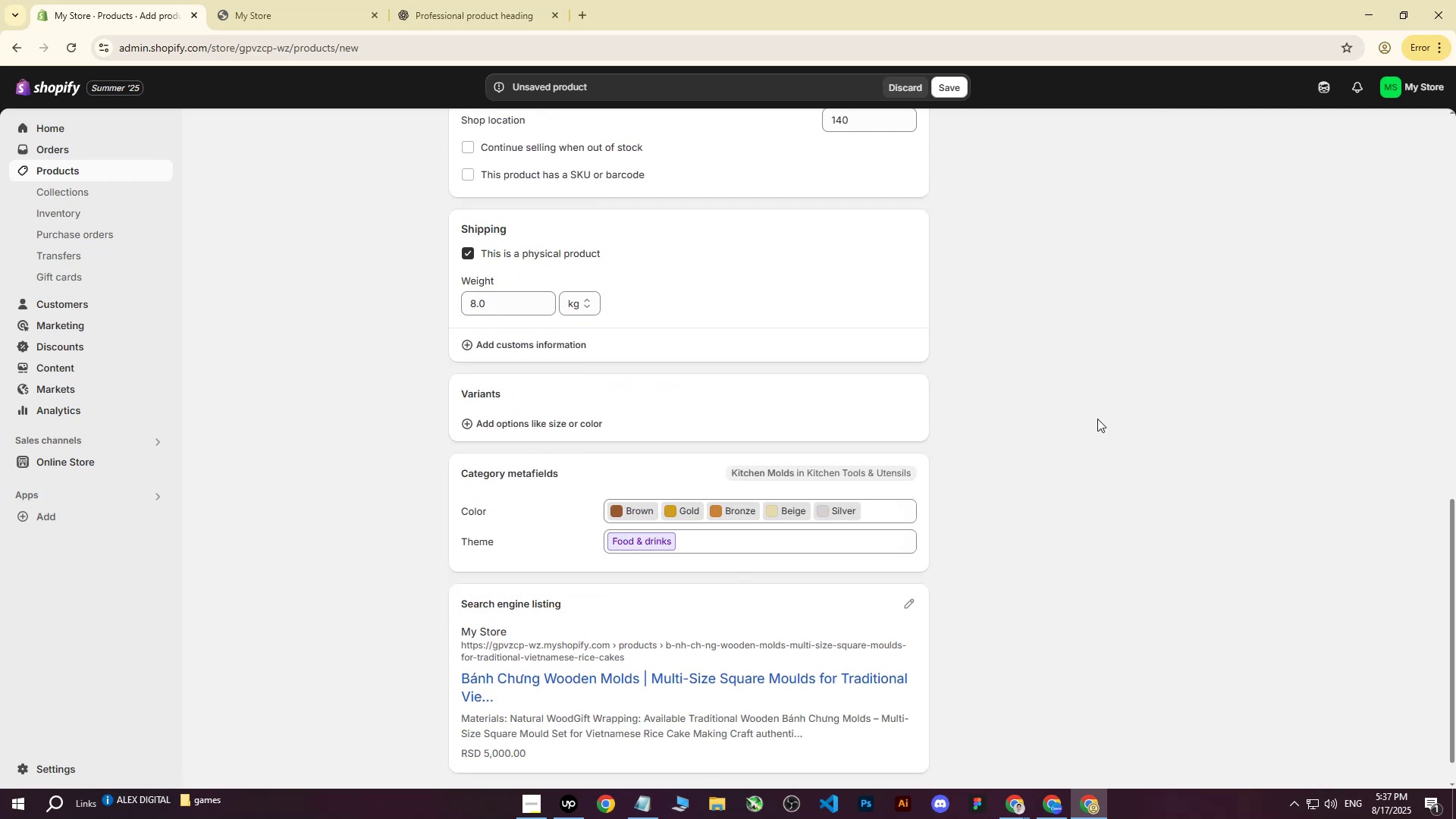 
scroll: coordinate [1007, 494], scroll_direction: up, amount: 18.0
 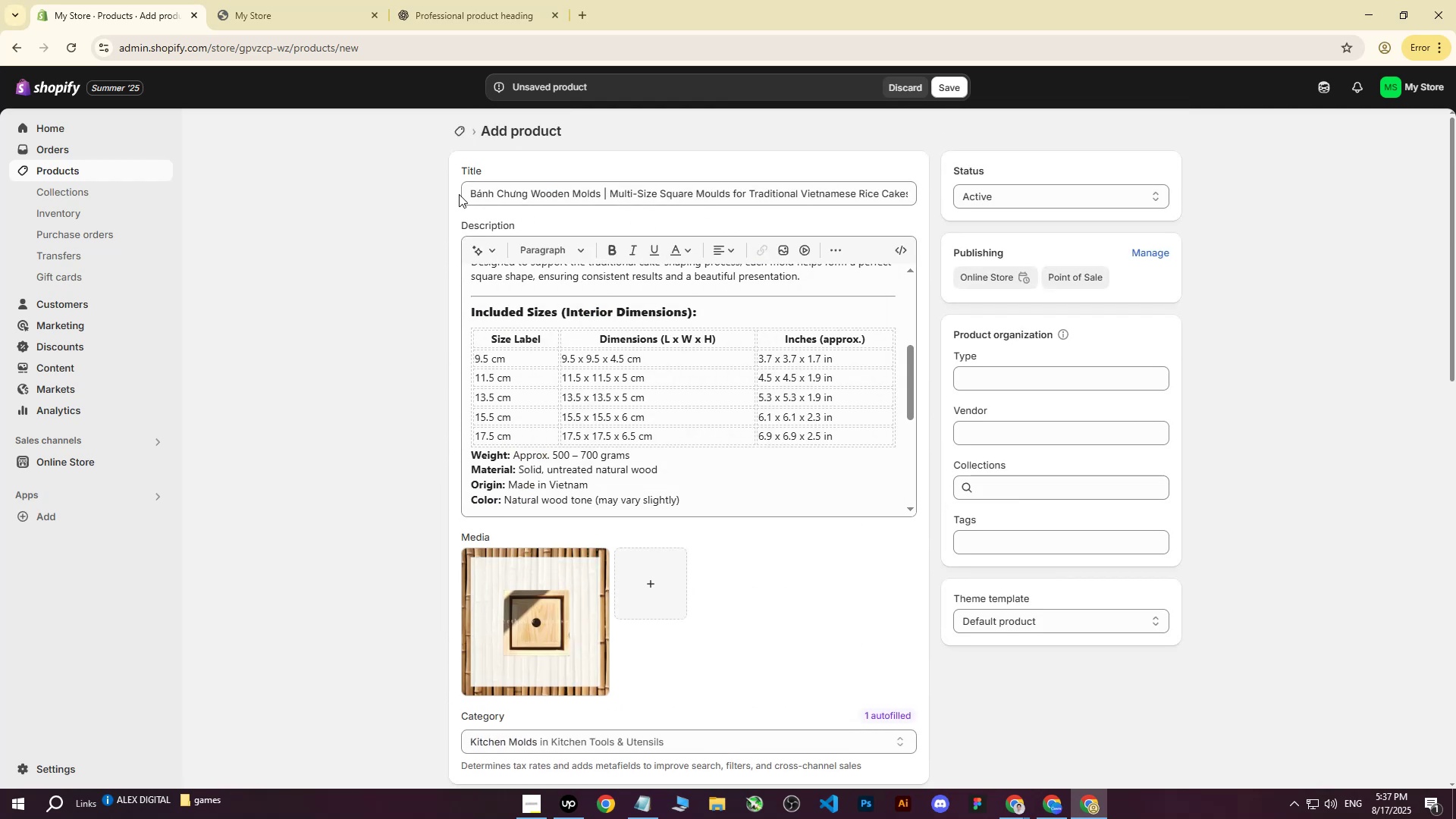 
left_click_drag(start_coordinate=[468, 190], to_coordinate=[980, 173])
 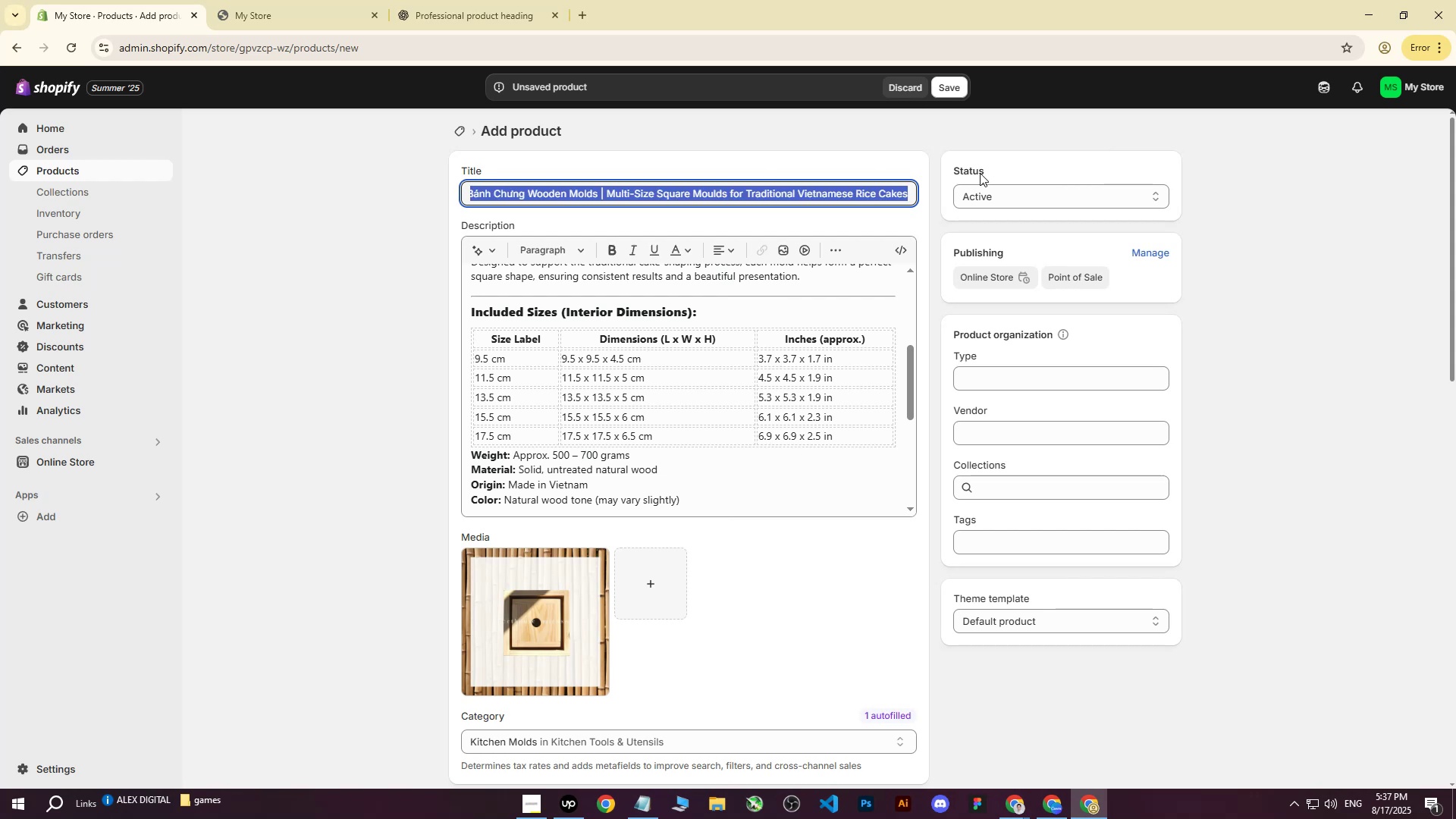 
key(Control+ControlLeft)
 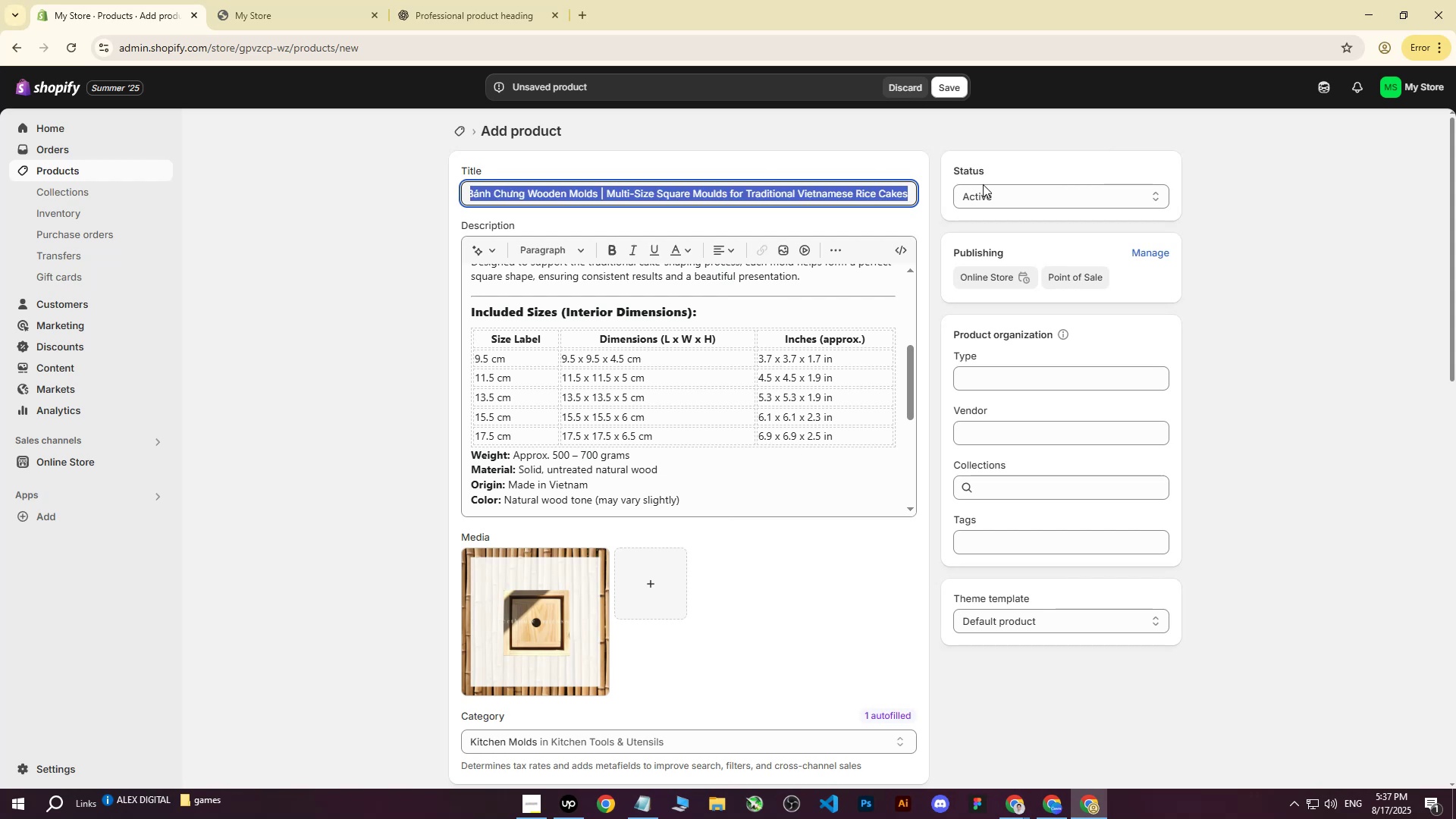 
key(Control+C)
 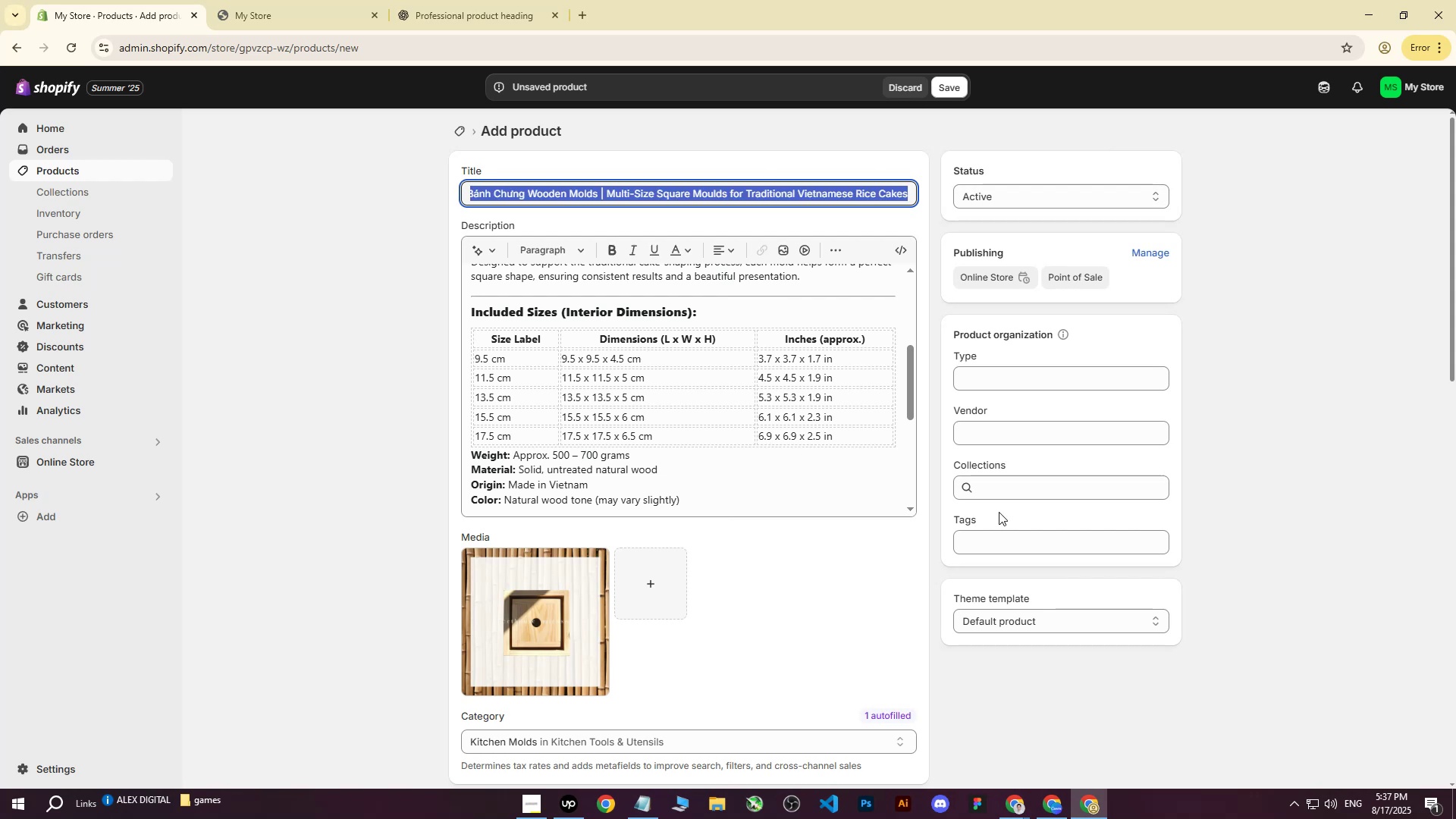 
left_click([984, 535])
 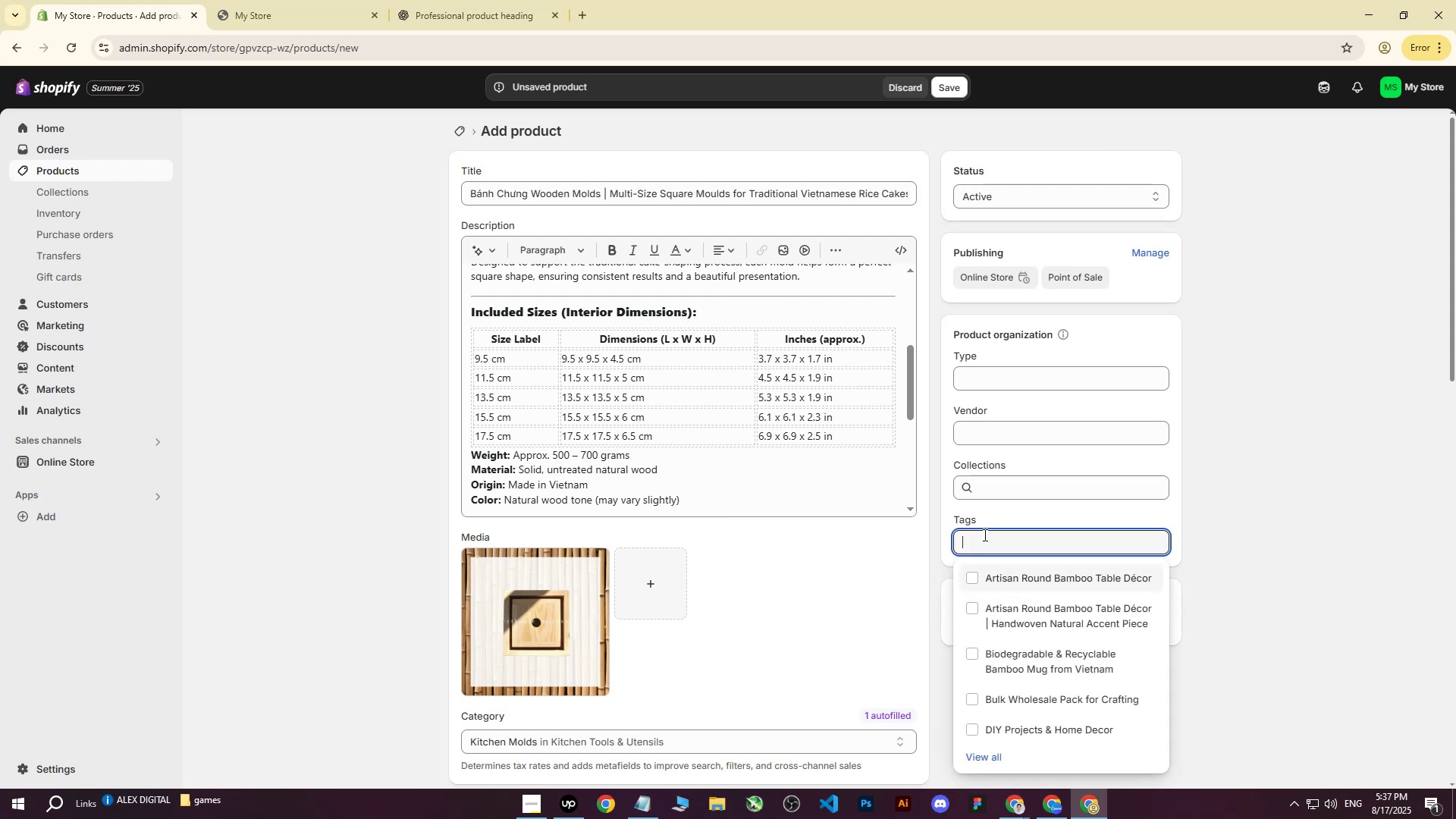 
key(Control+ControlLeft)
 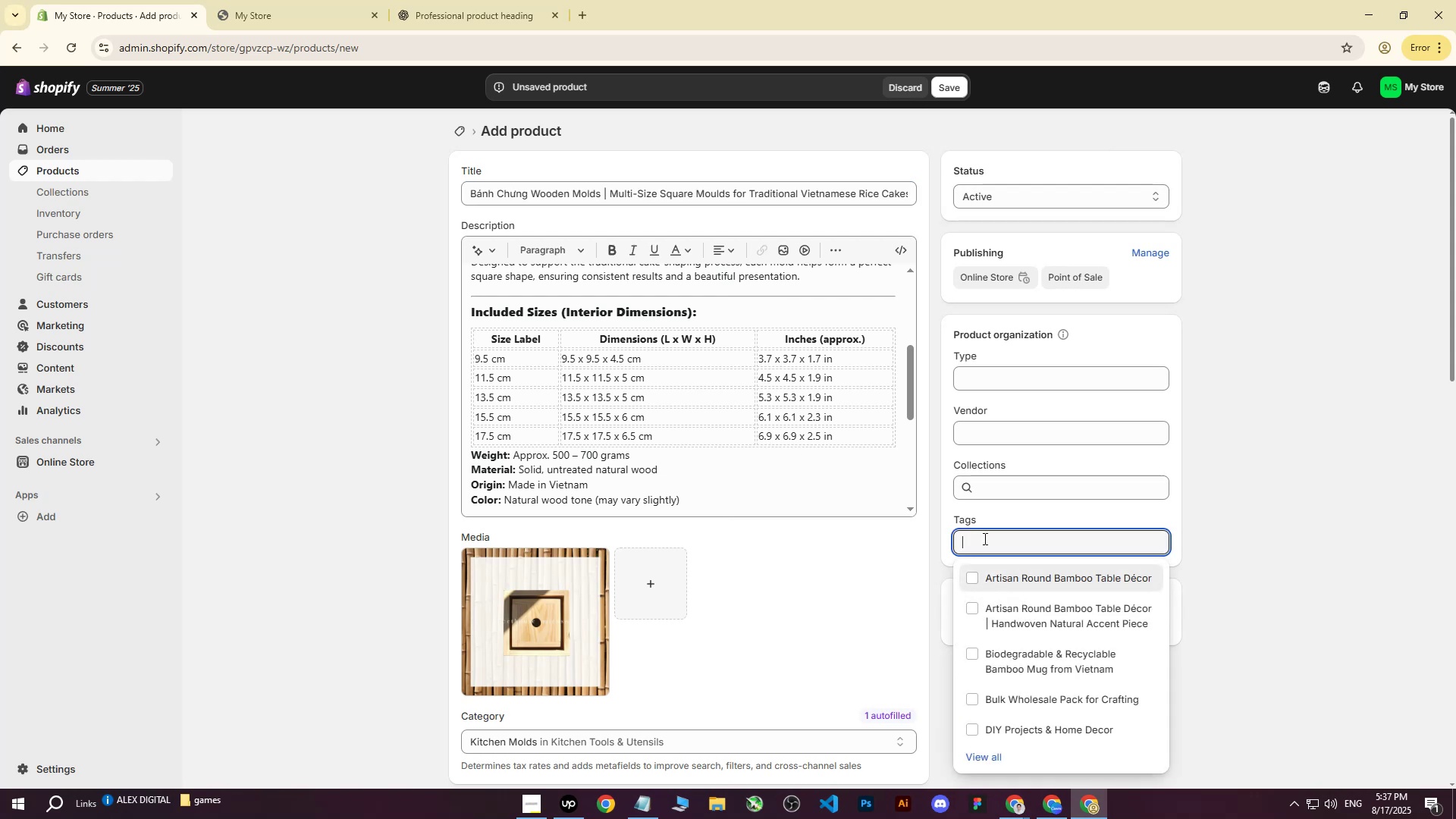 
key(Control+V)
 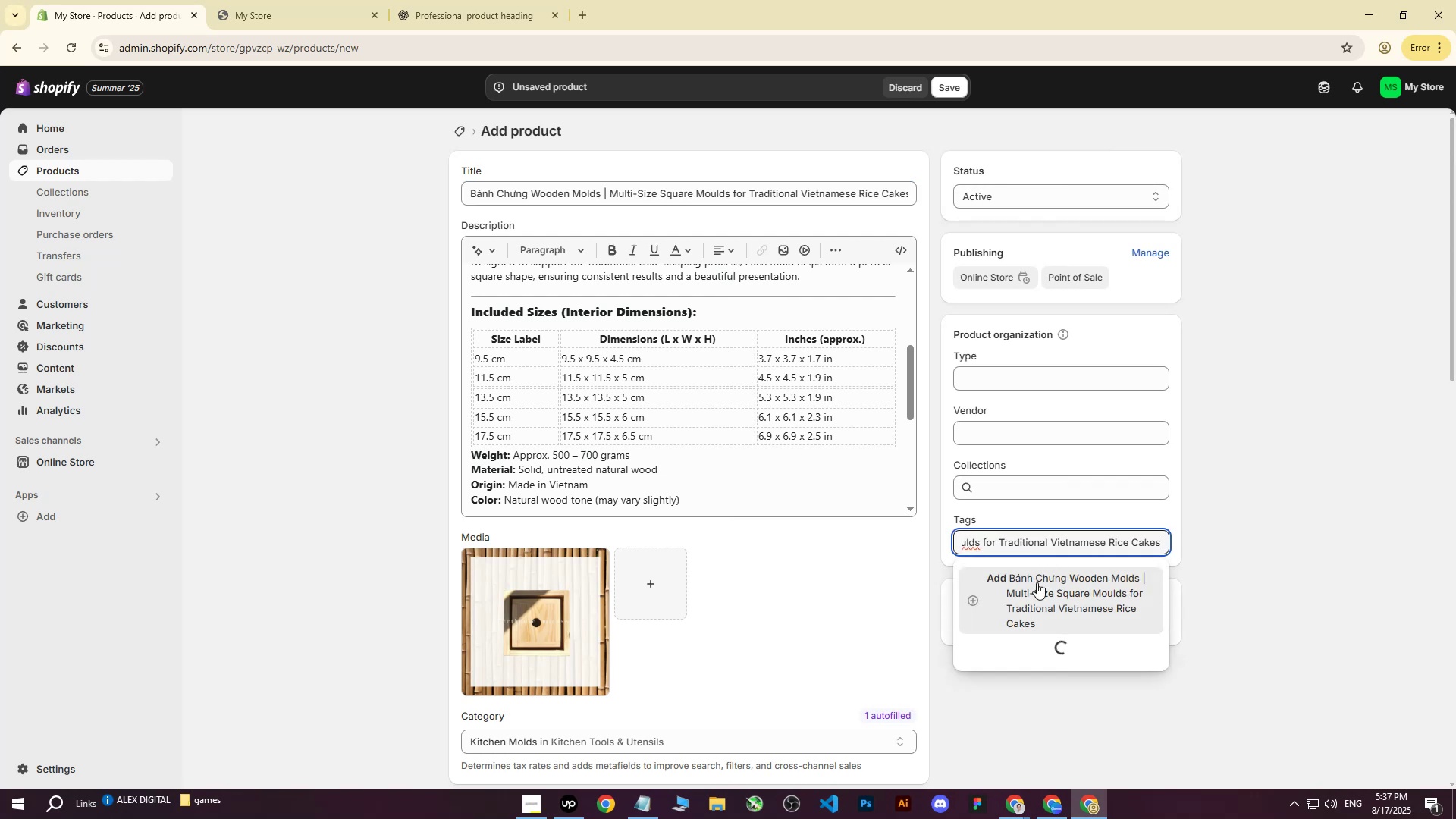 
left_click([1037, 583])
 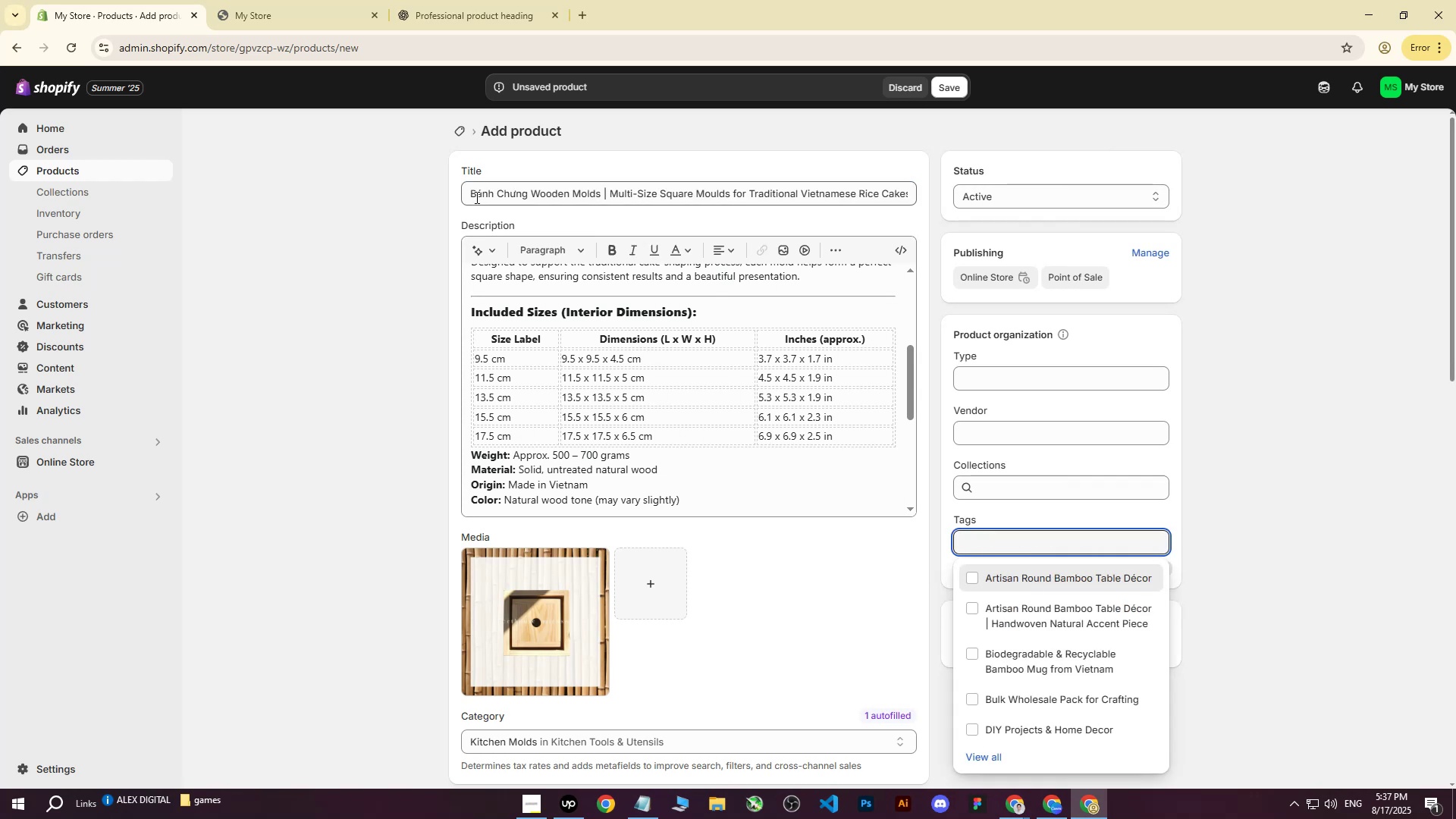 
left_click_drag(start_coordinate=[472, 196], to_coordinate=[599, 192])
 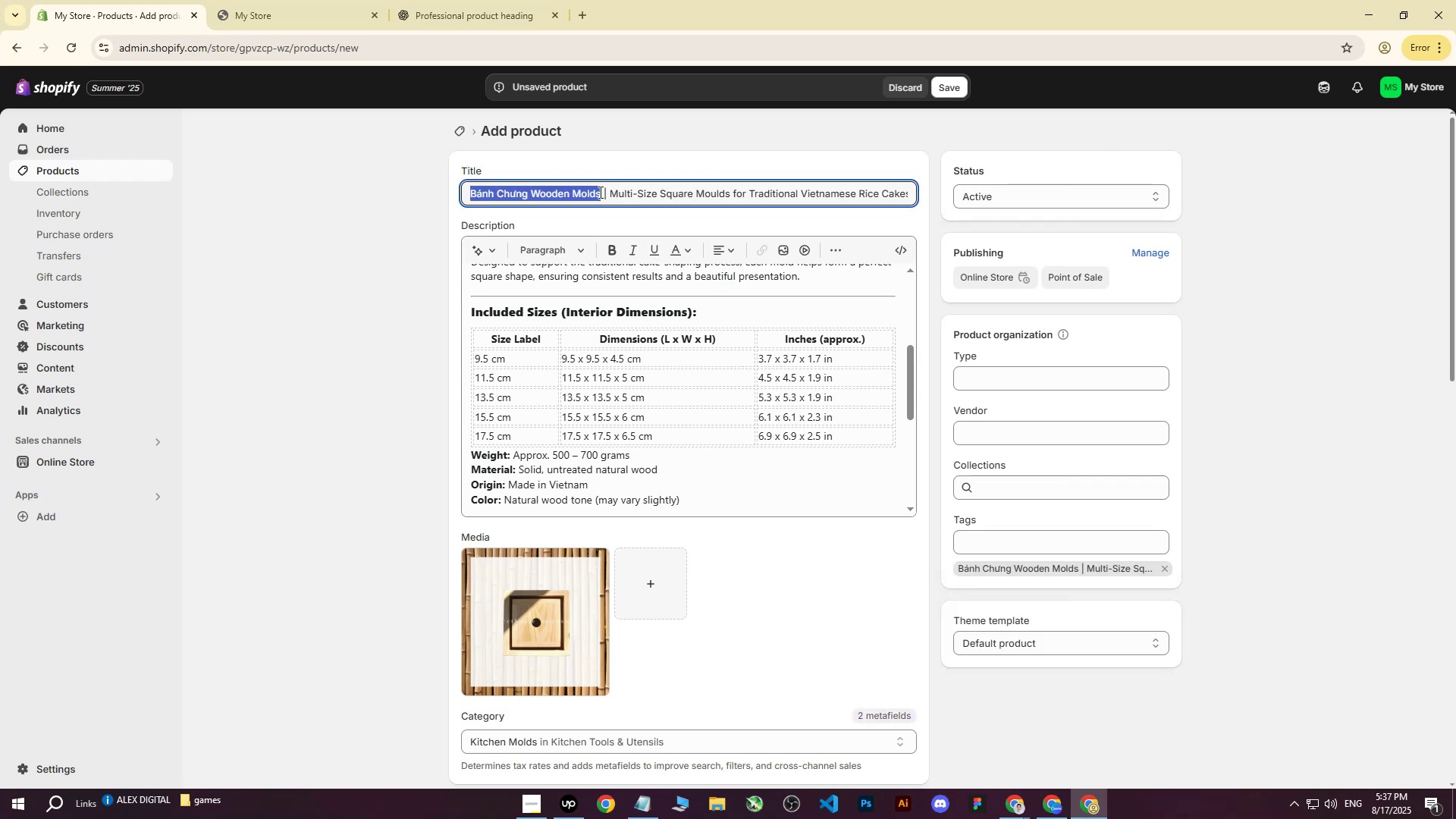 
key(Control+ControlLeft)
 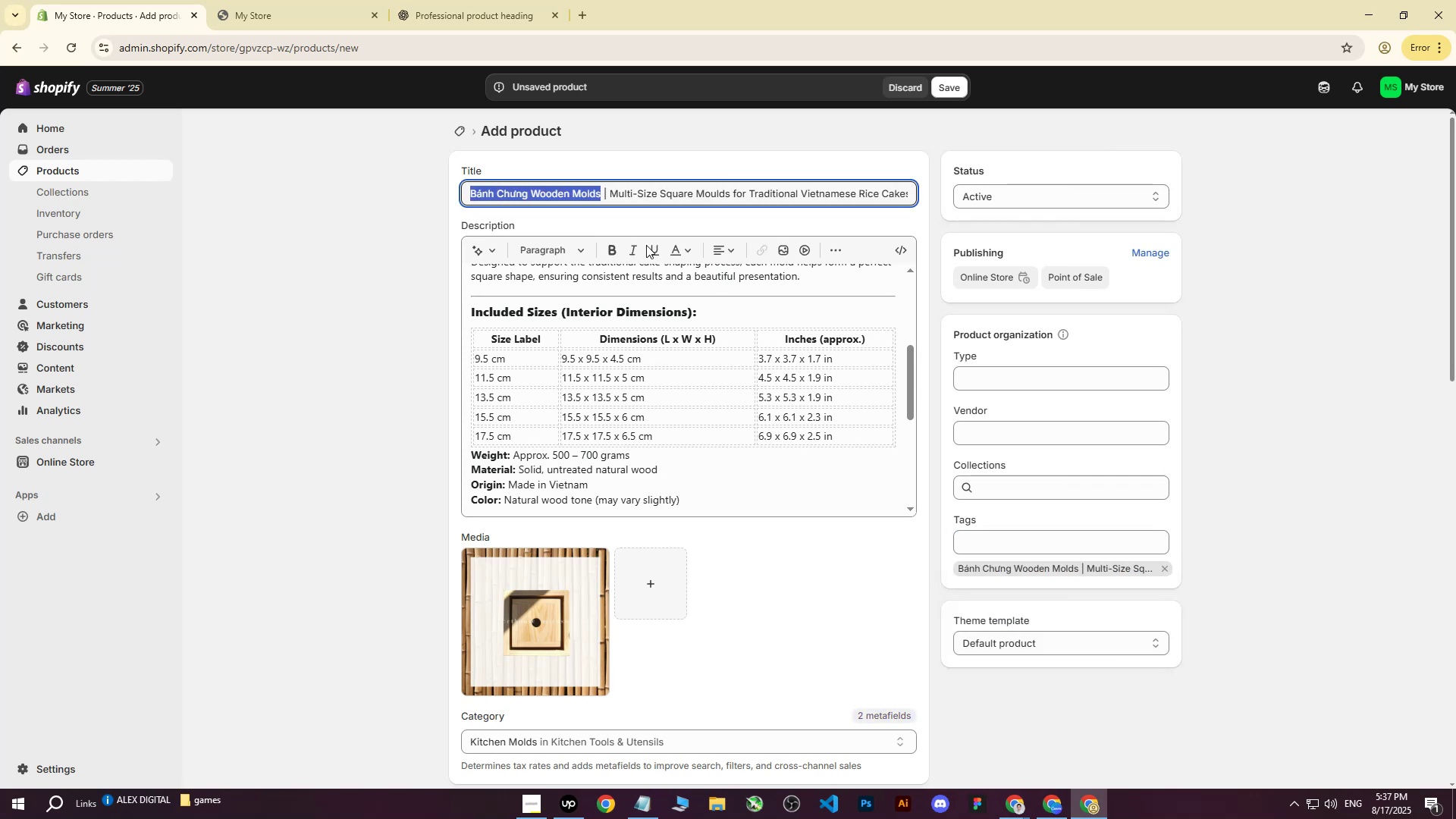 
key(Control+C)
 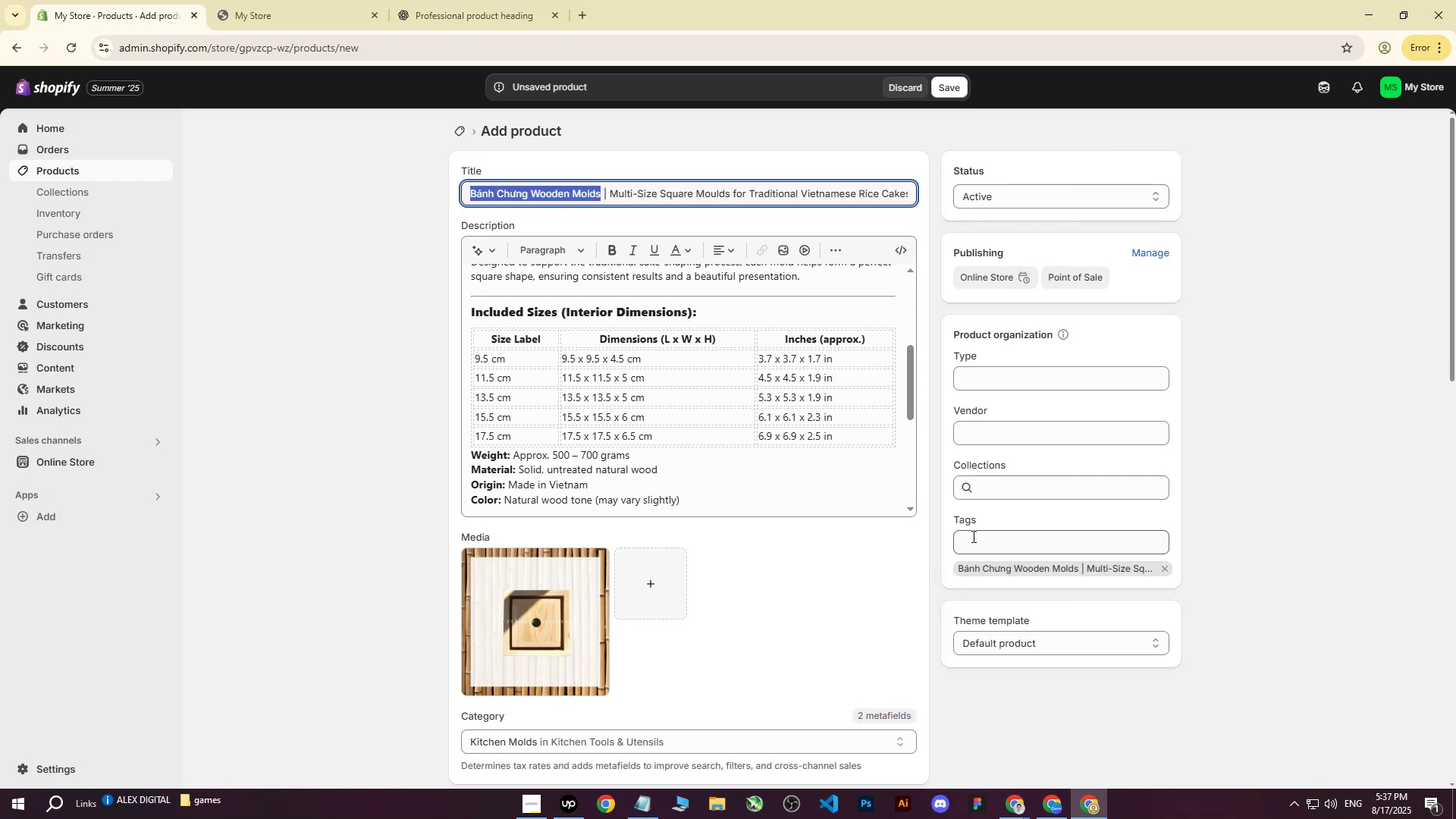 
left_click([972, 536])
 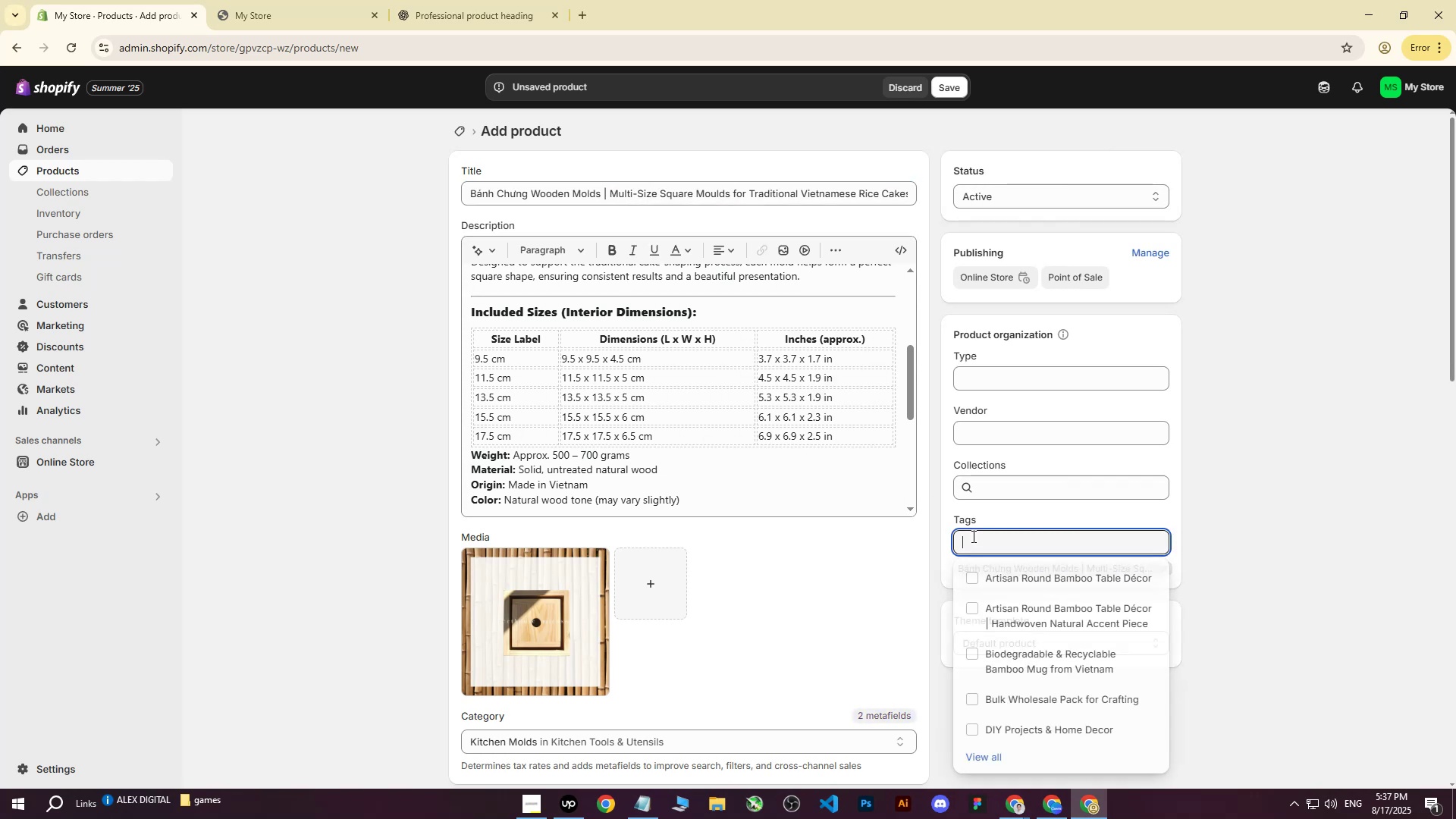 
key(Control+ControlLeft)
 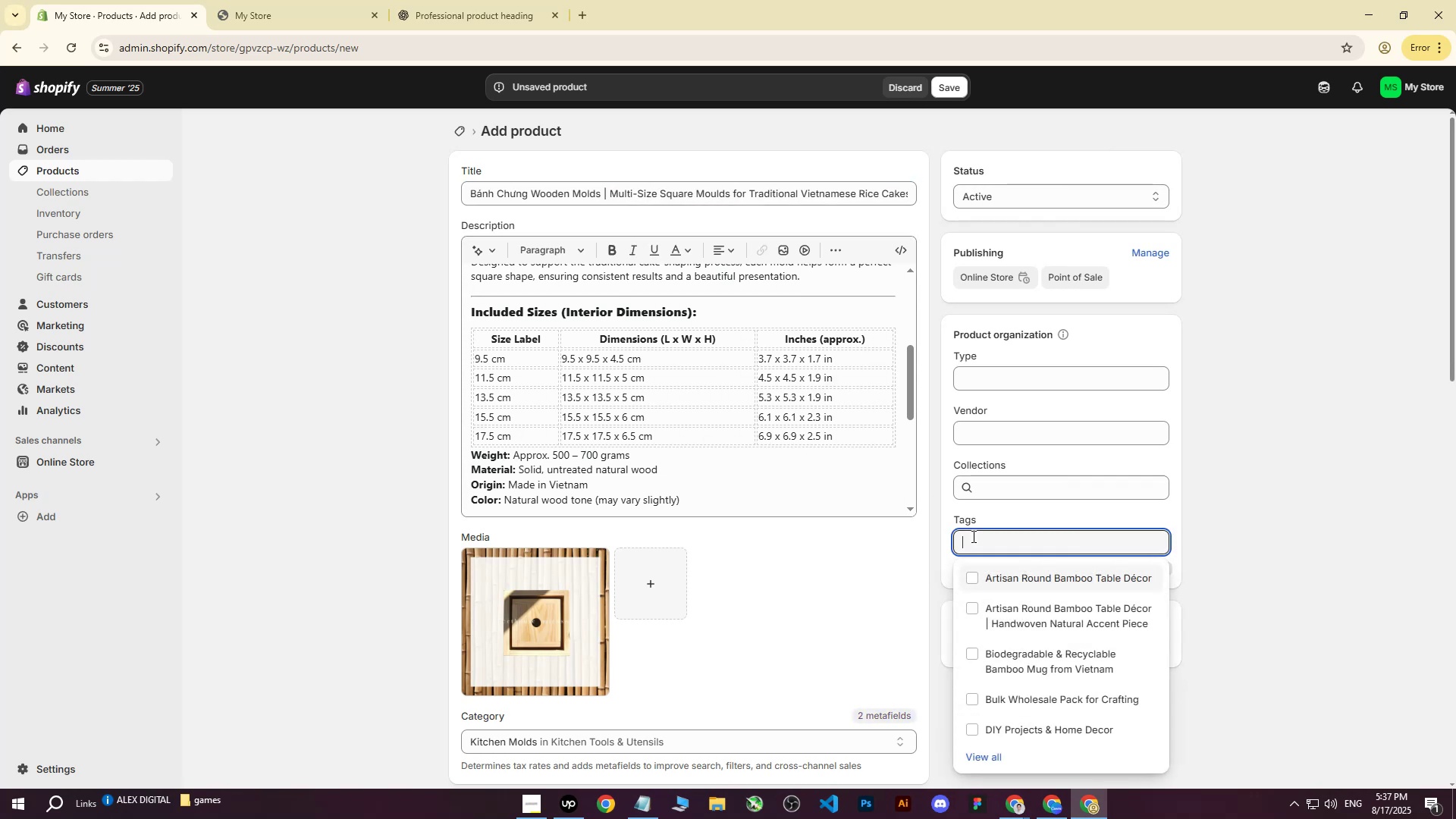 
key(Control+V)
 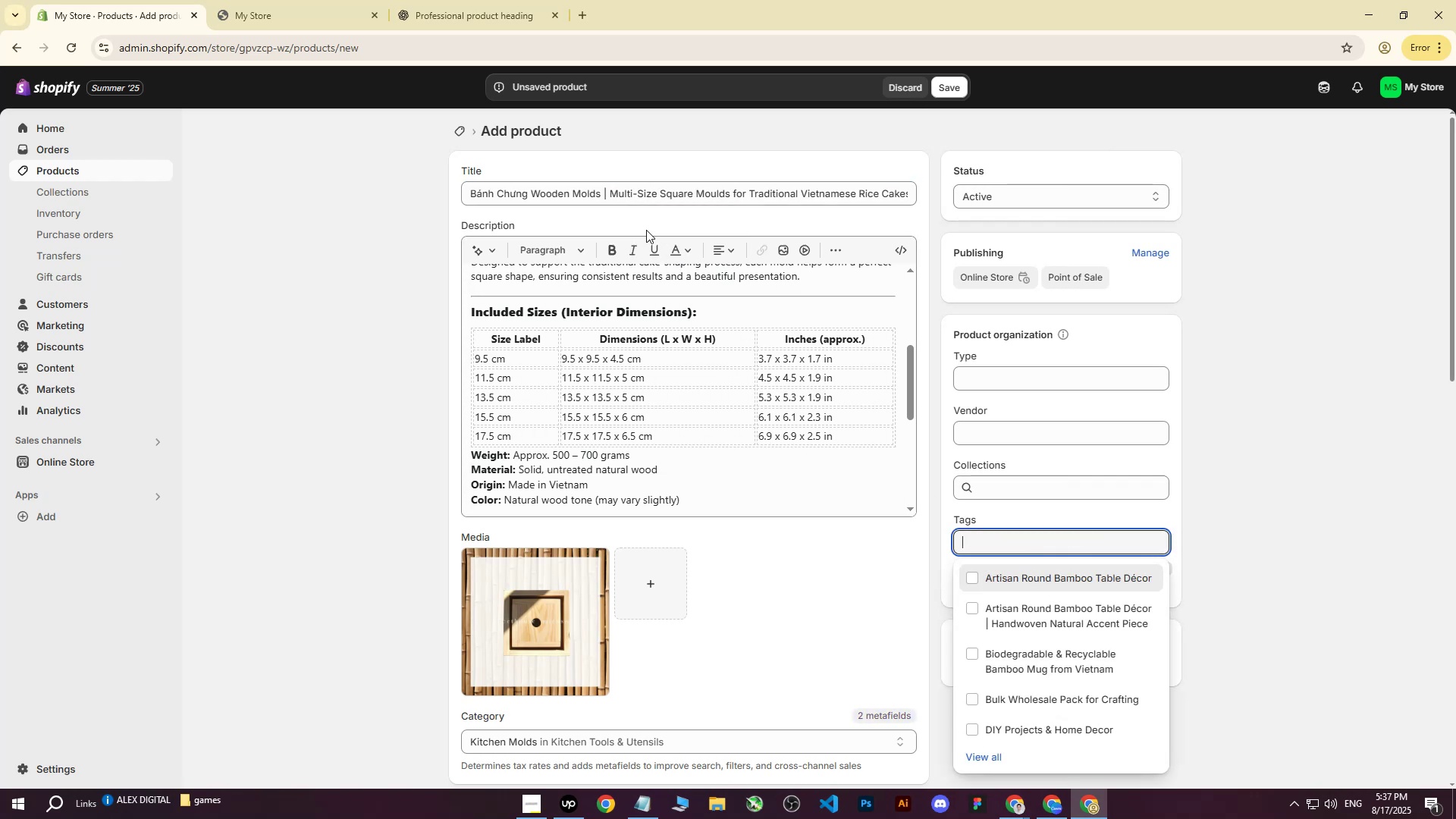 
left_click_drag(start_coordinate=[613, 193], to_coordinate=[923, 195])
 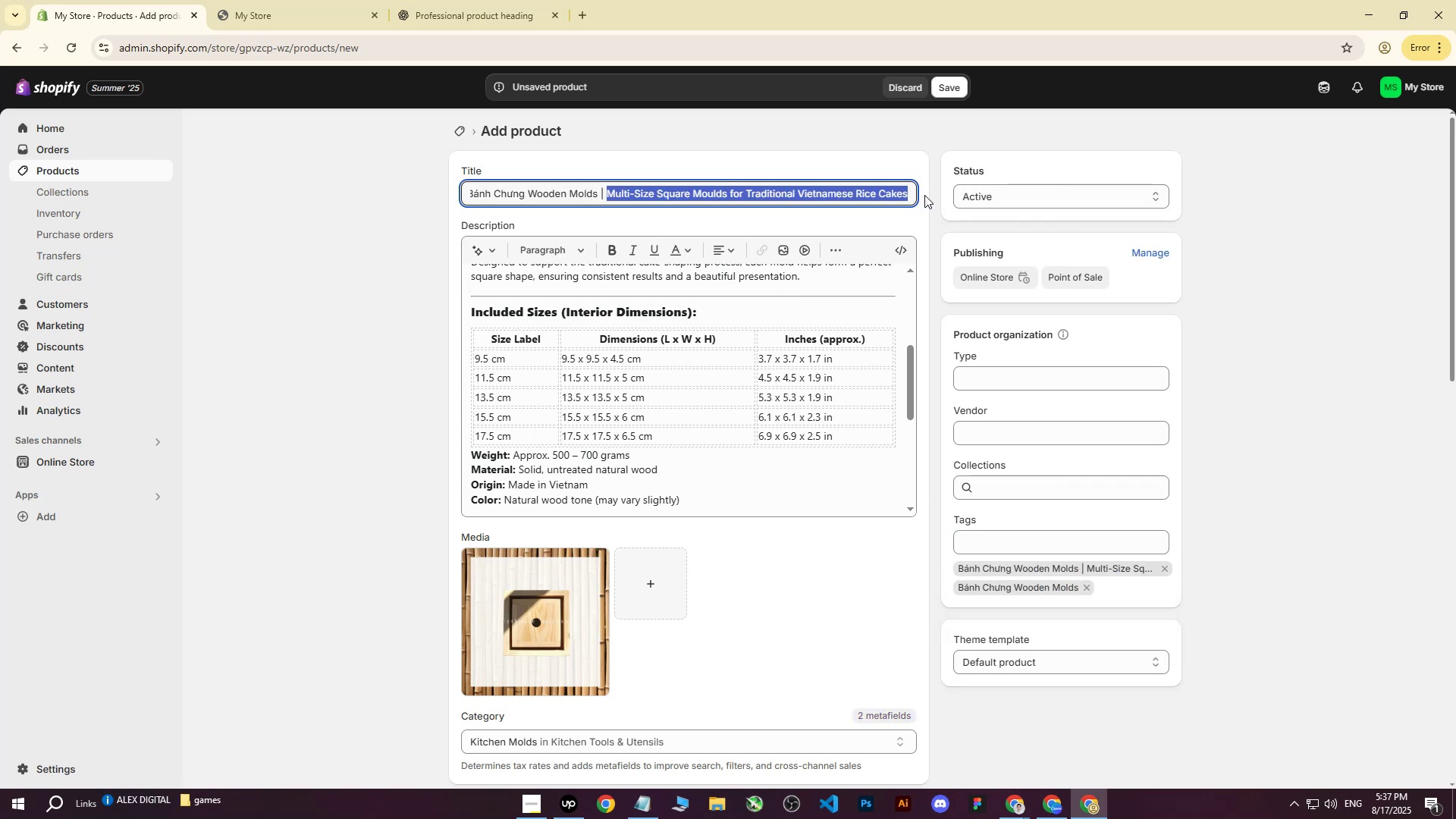 
key(Control+ControlLeft)
 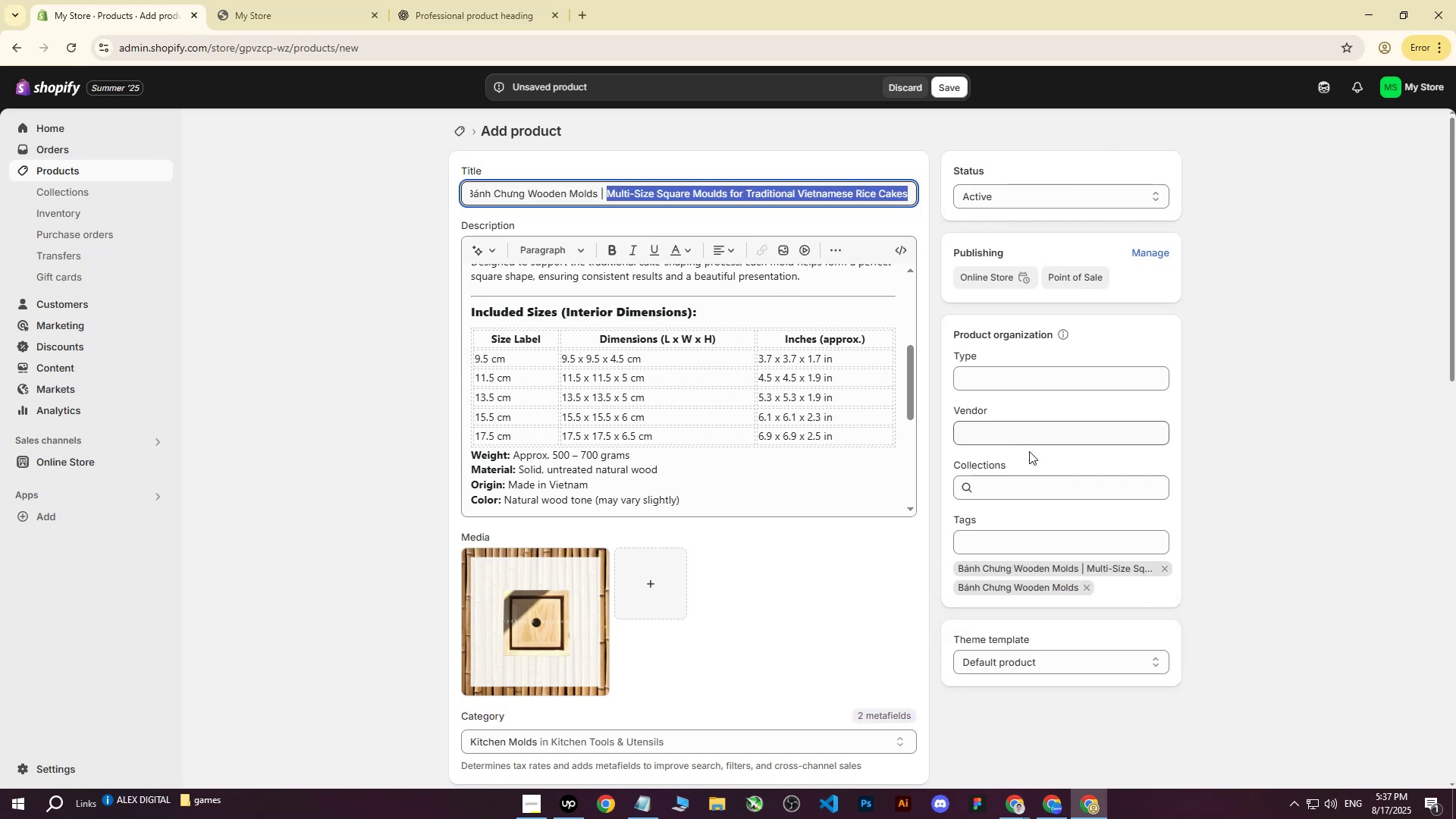 
key(Control+C)
 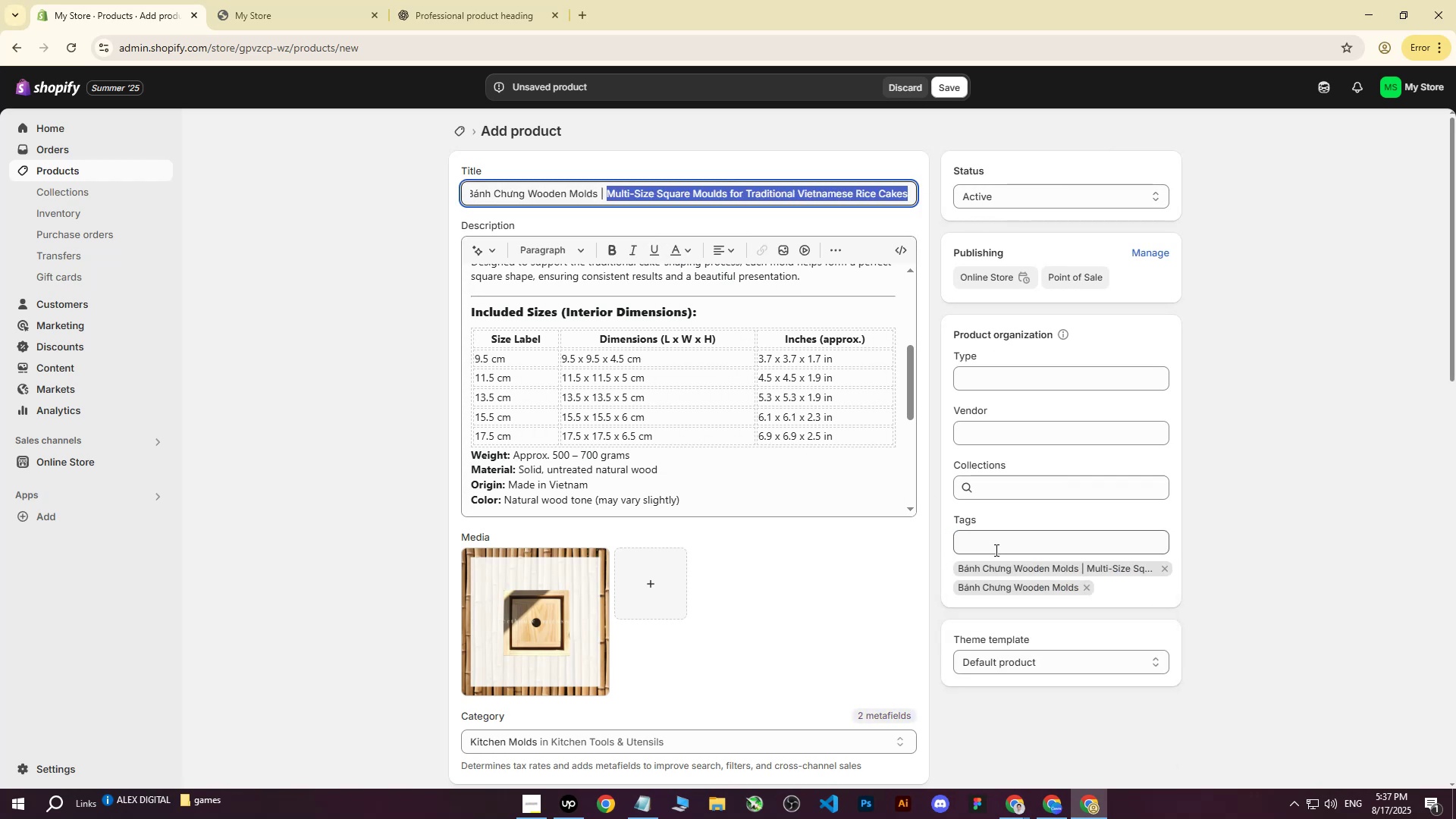 
key(Control+ControlLeft)
 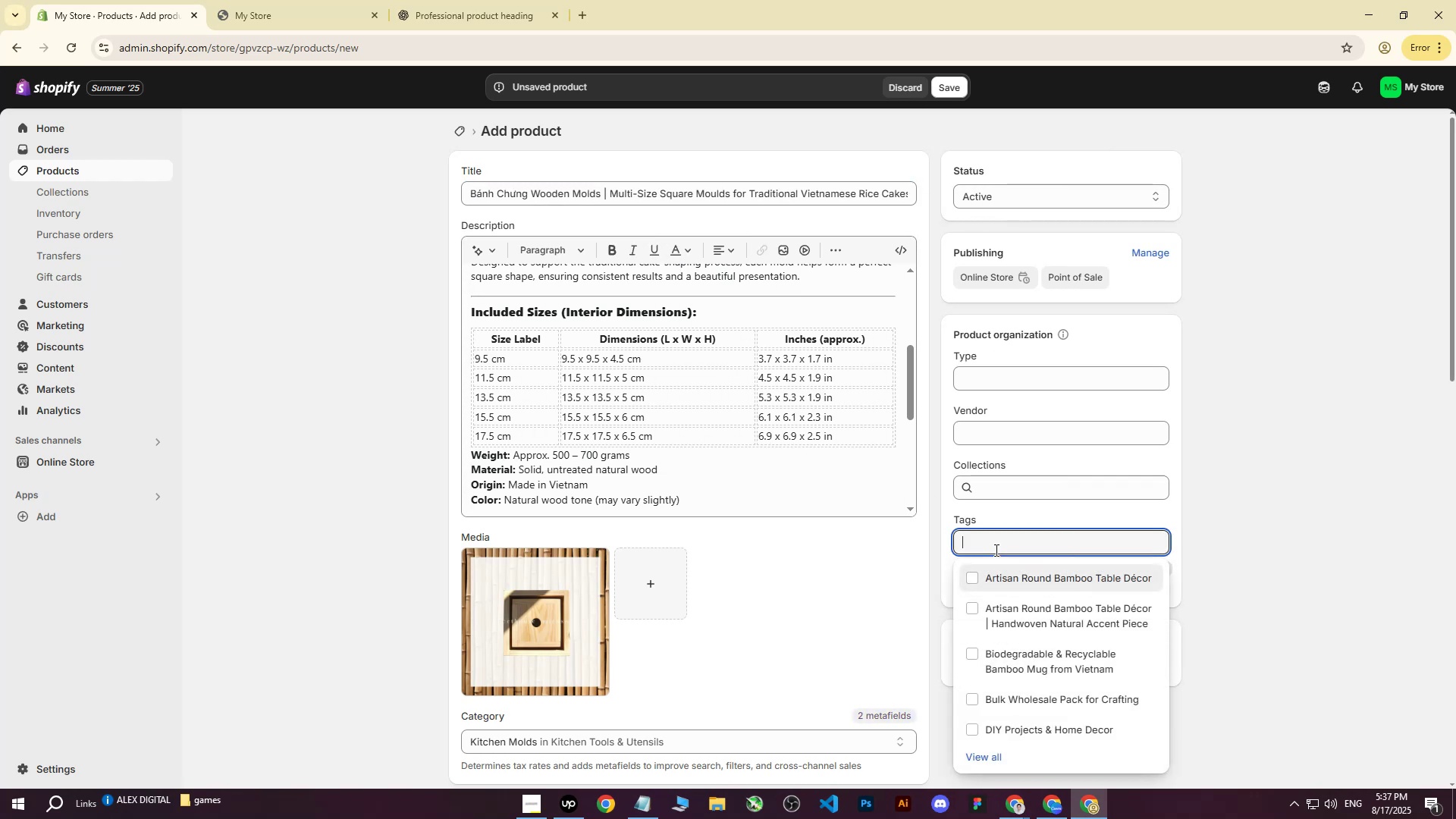 
key(Control+V)
 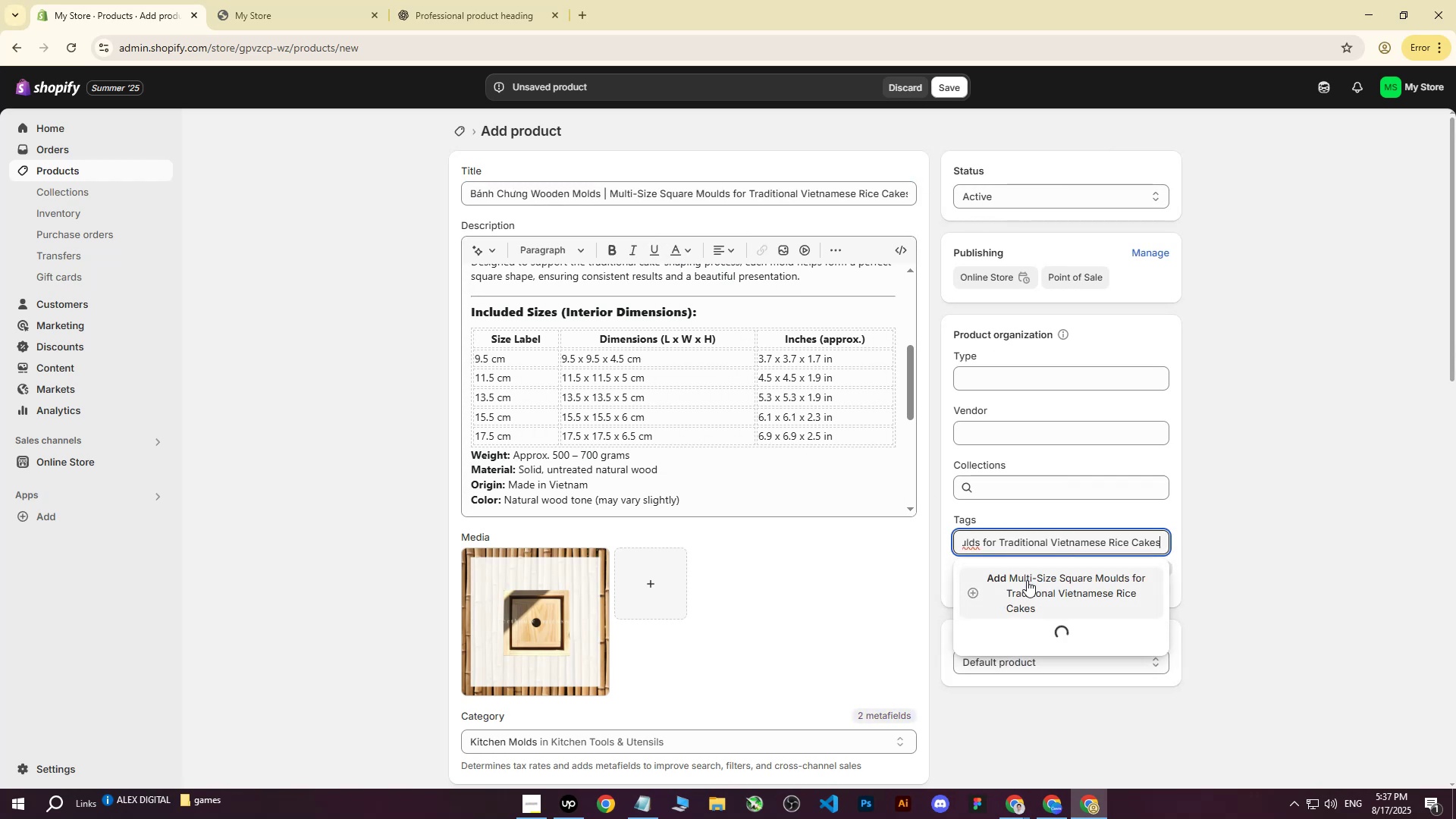 
left_click([1028, 584])
 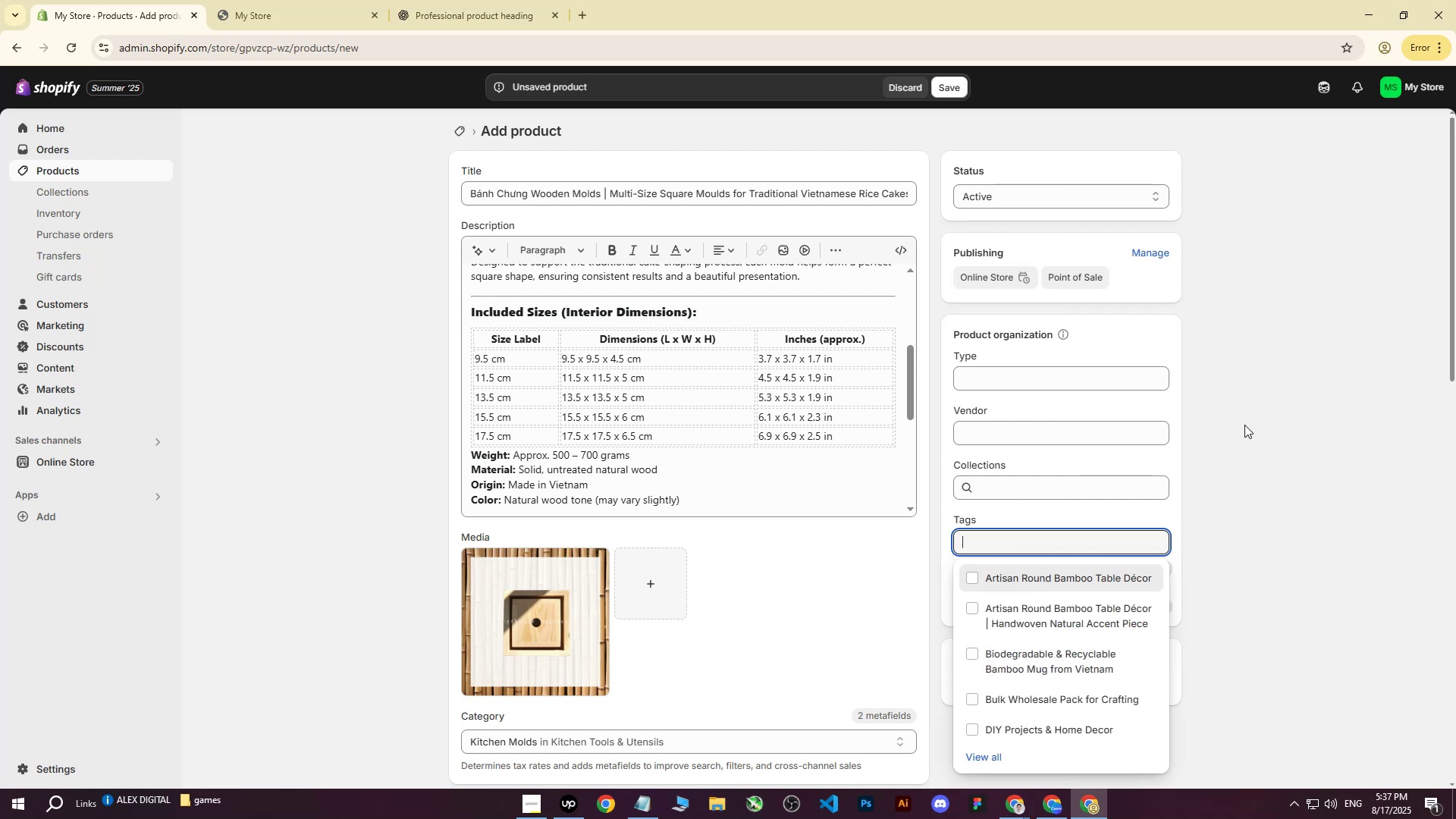 
left_click([1244, 425])
 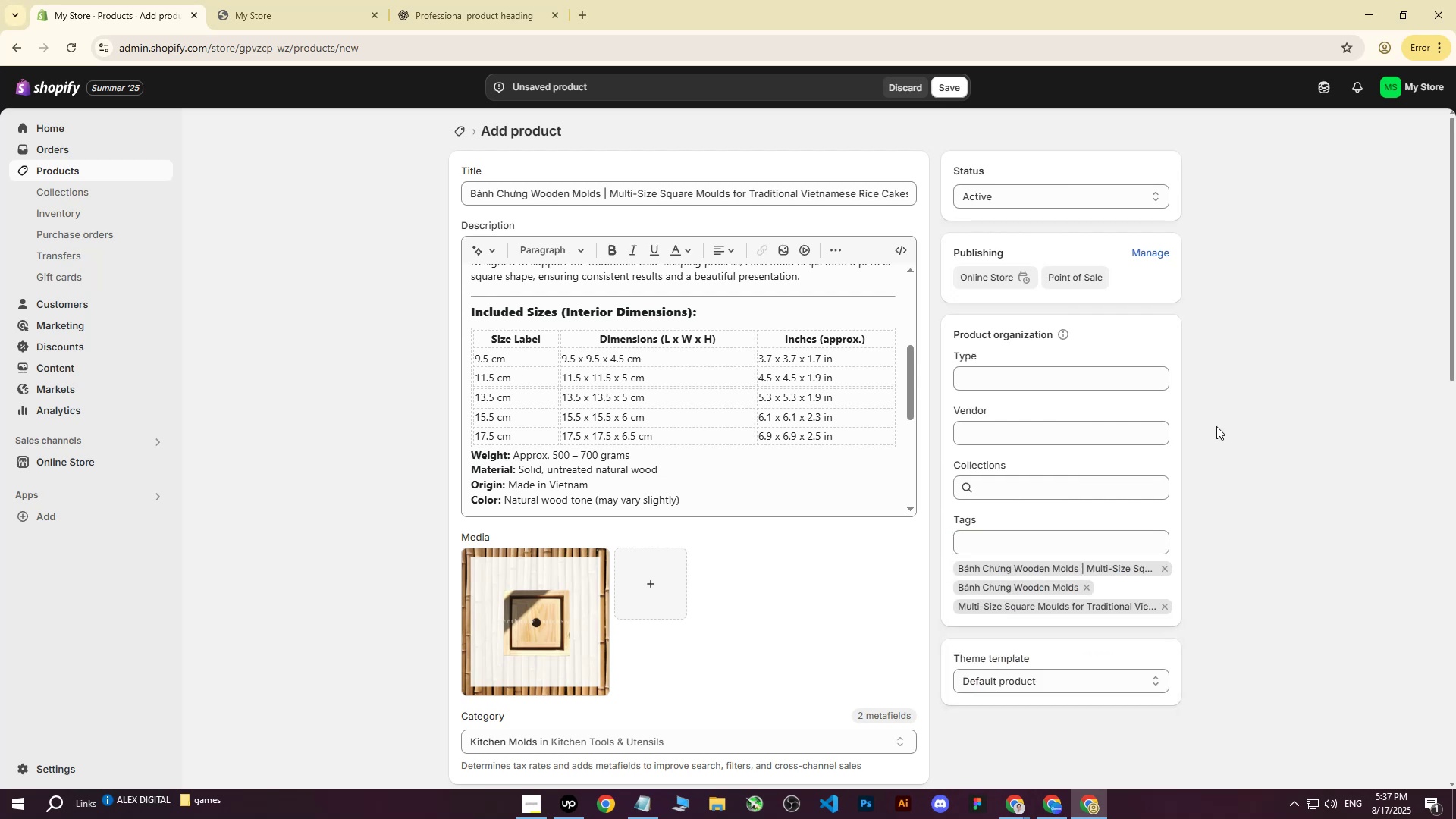 
wait(13.35)
 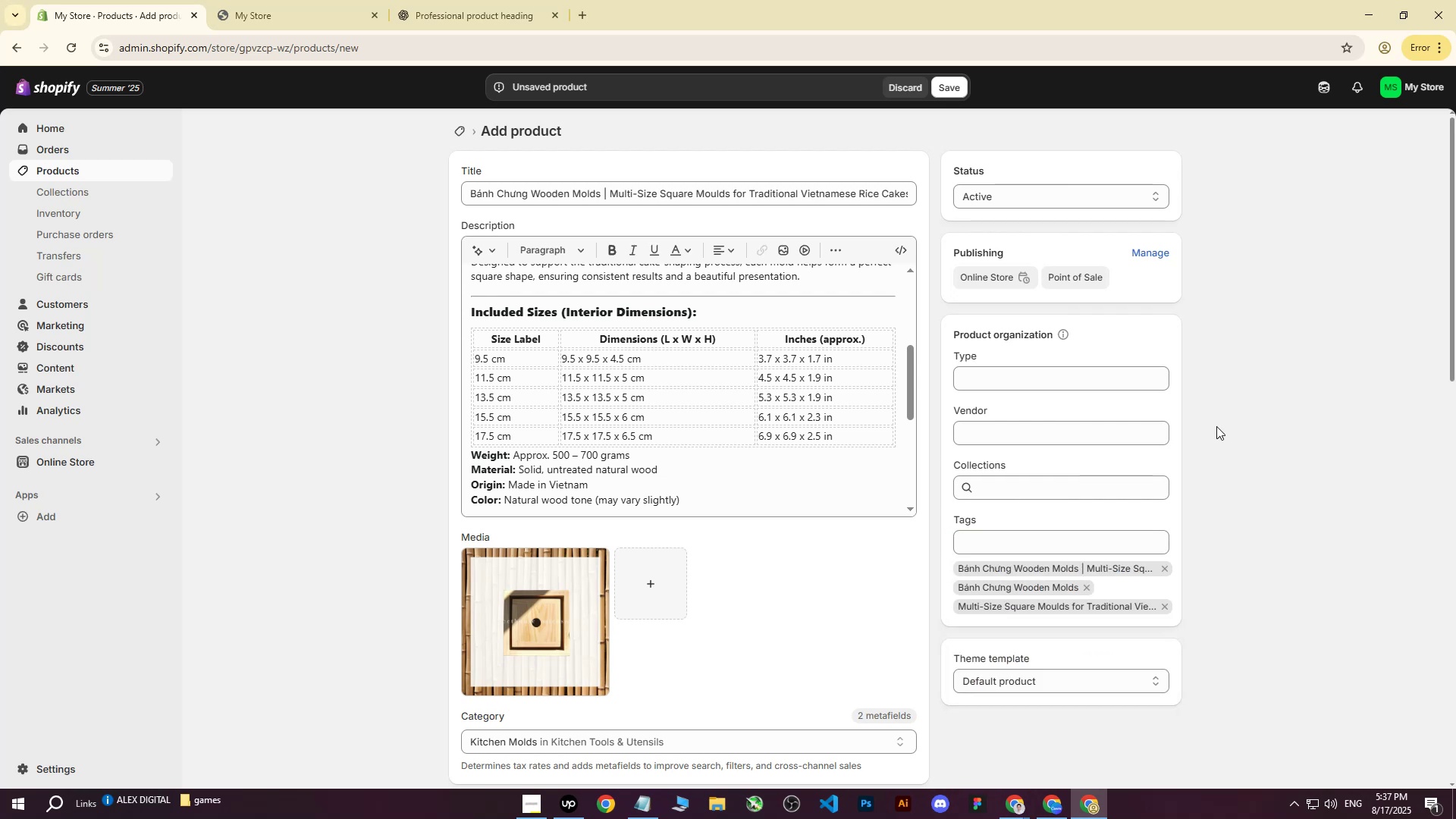 
left_click([1267, 418])
 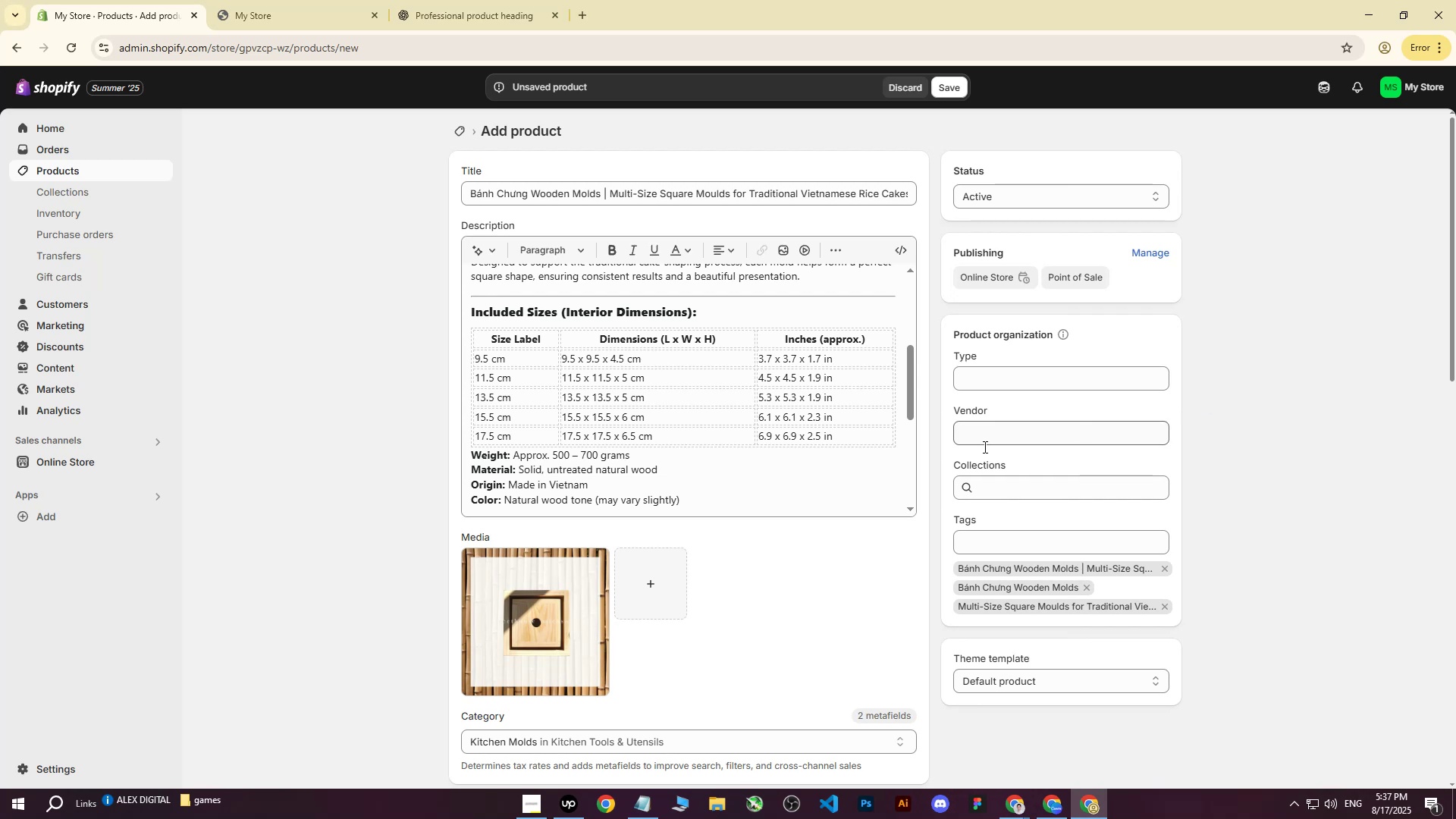 
scroll: coordinate [751, 578], scroll_direction: down, amount: 8.0
 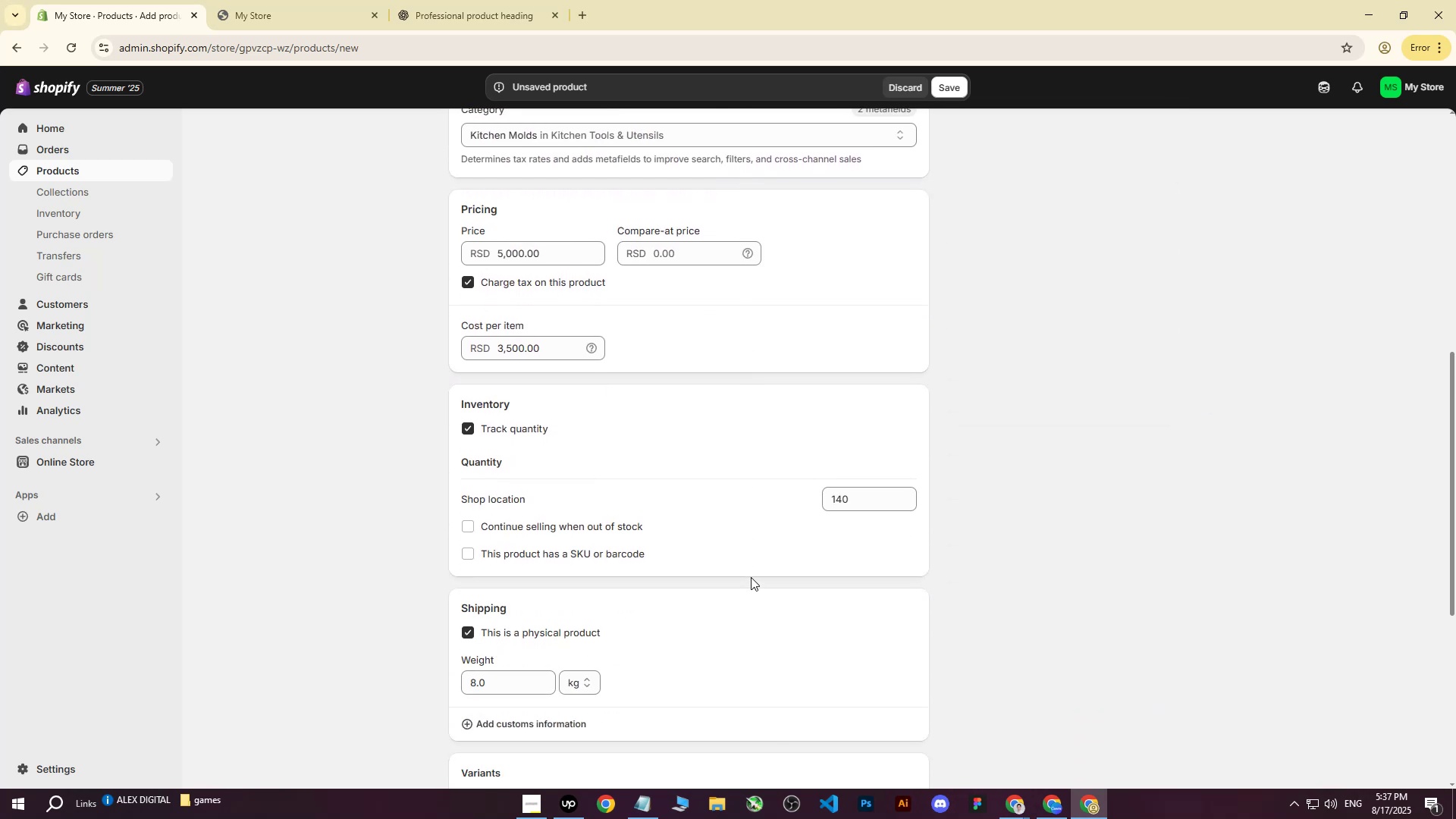 
scroll: coordinate [739, 582], scroll_direction: up, amount: 17.0
 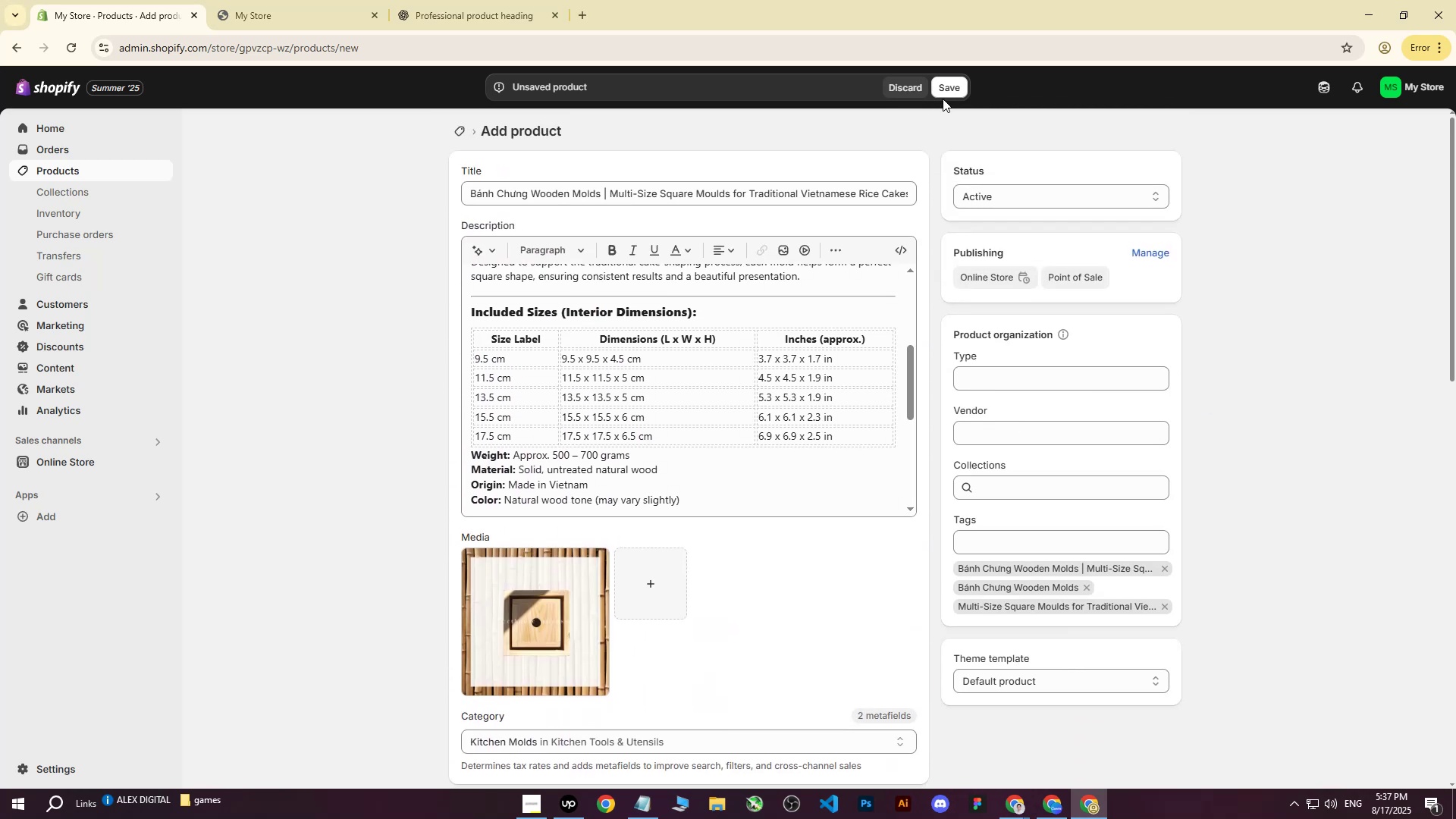 
left_click([949, 91])
 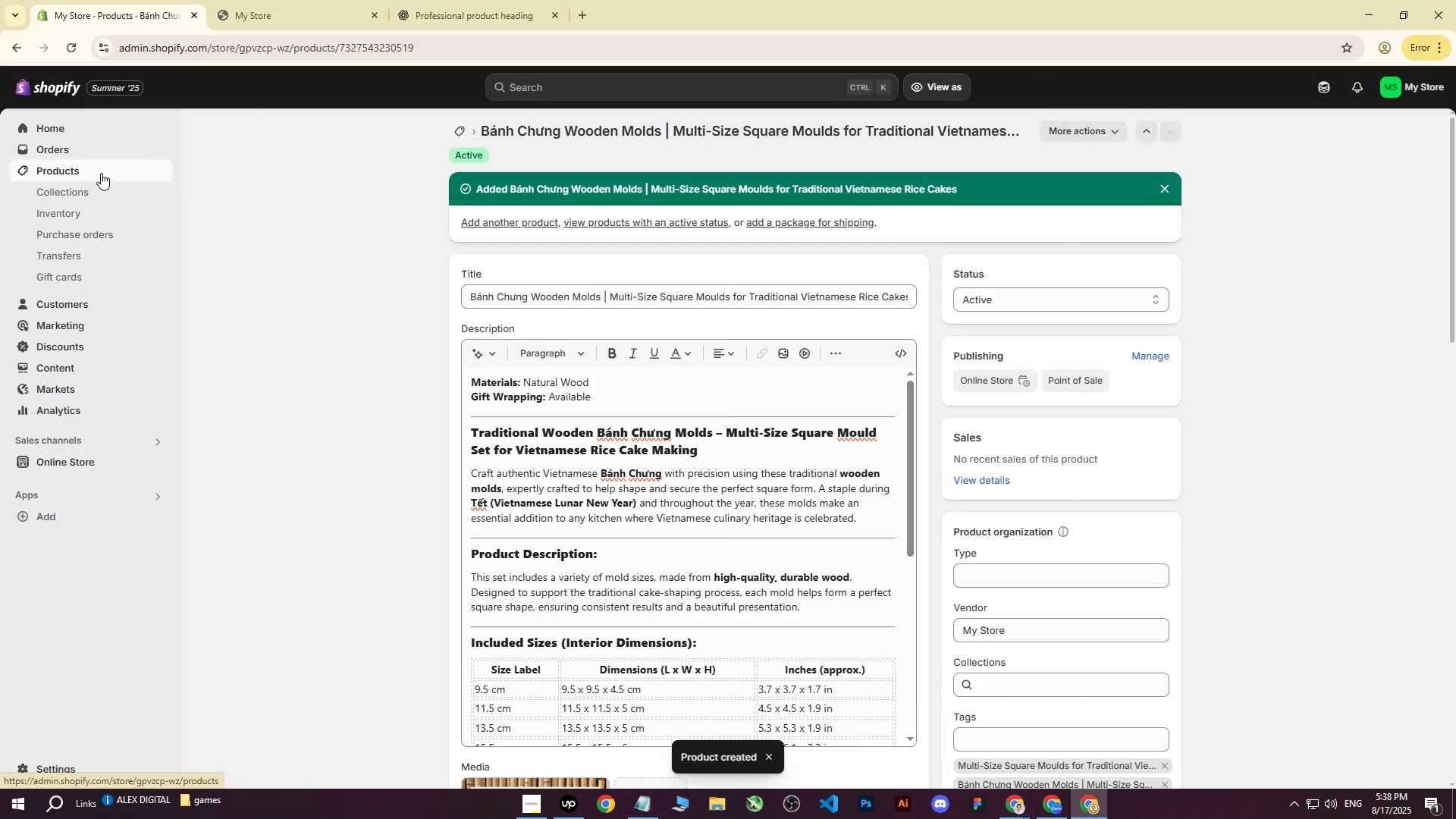 
wait(6.28)
 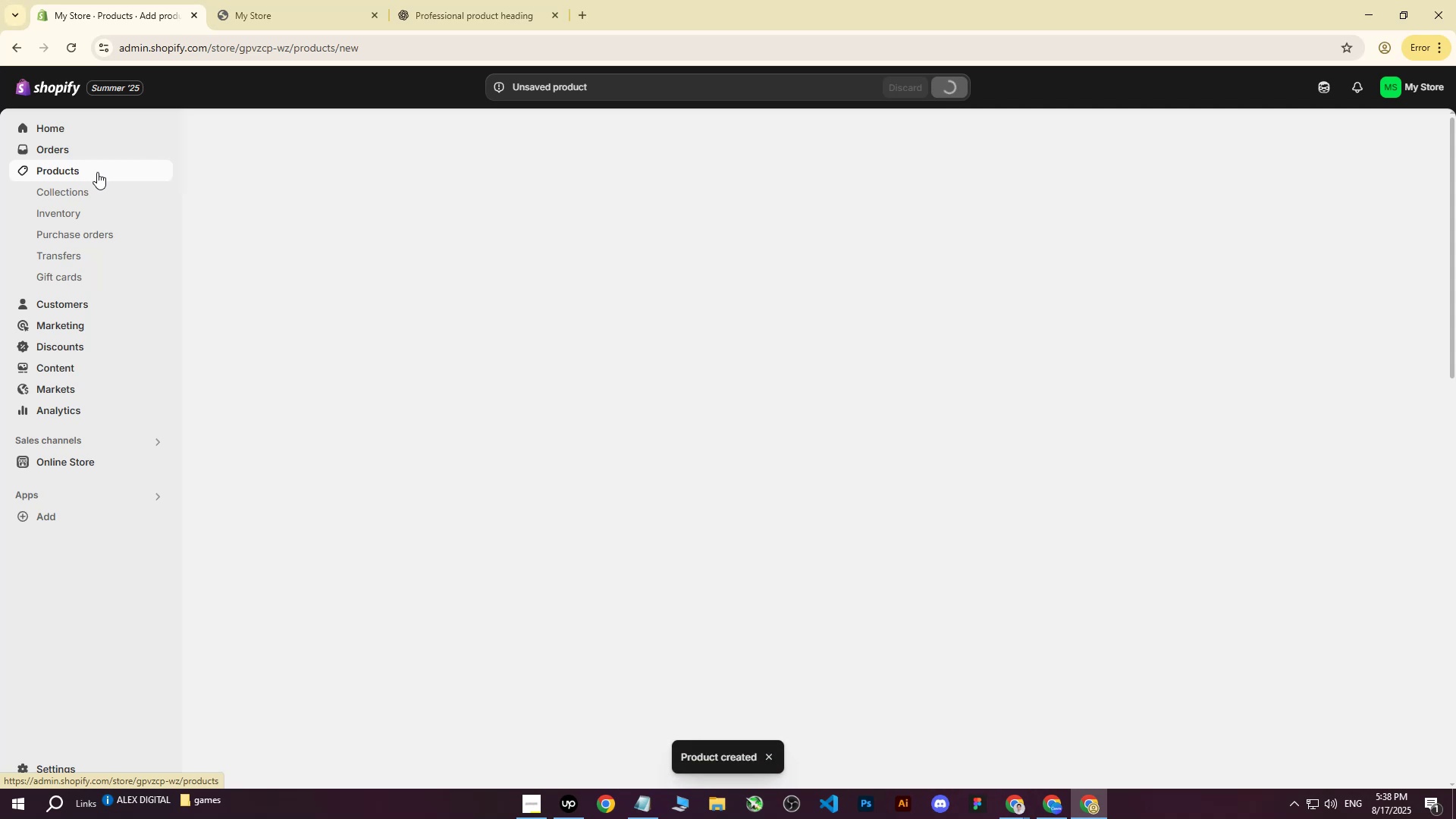 
scroll: coordinate [414, 394], scroll_direction: up, amount: 7.0
 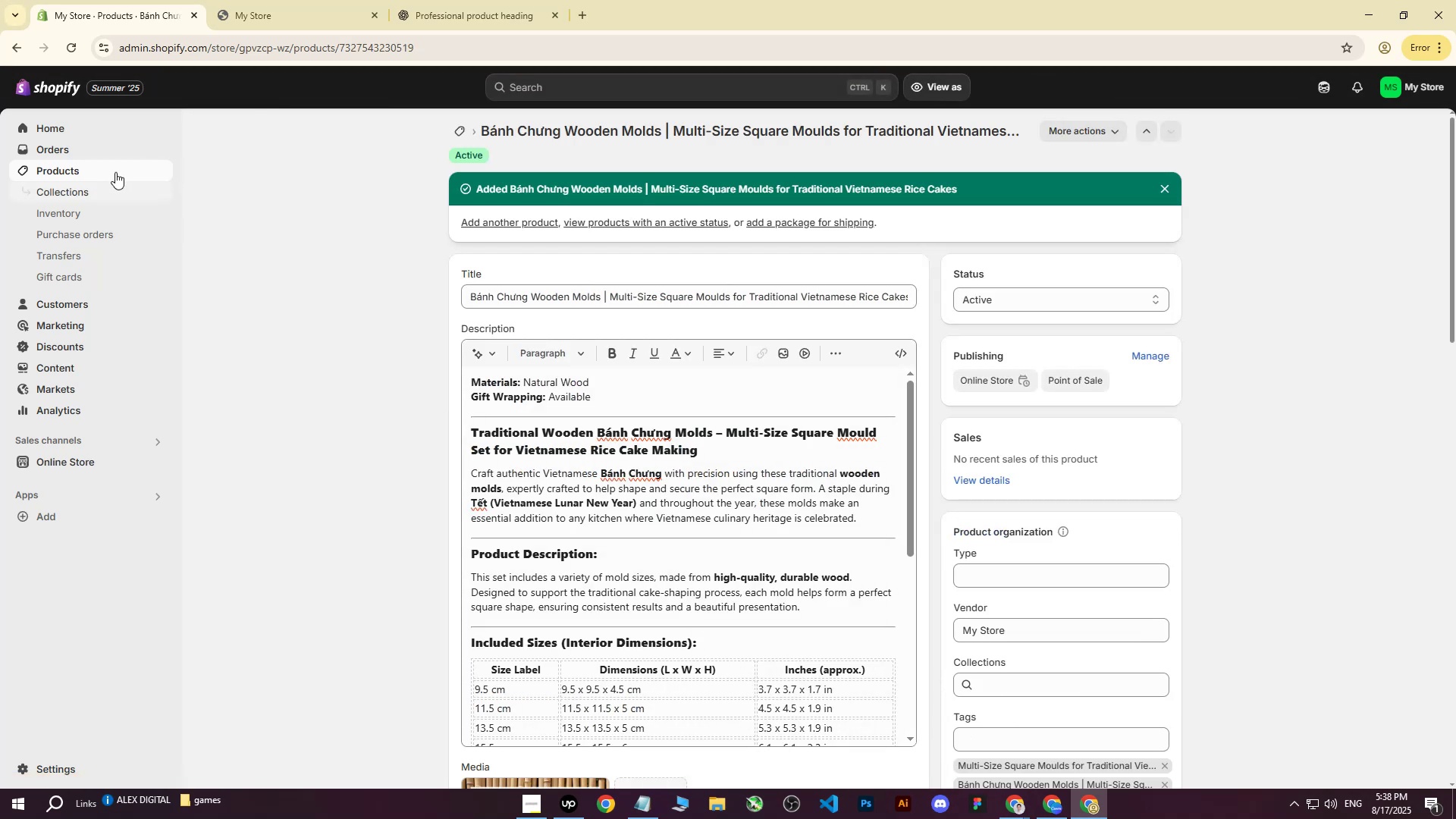 
left_click([100, 169])
 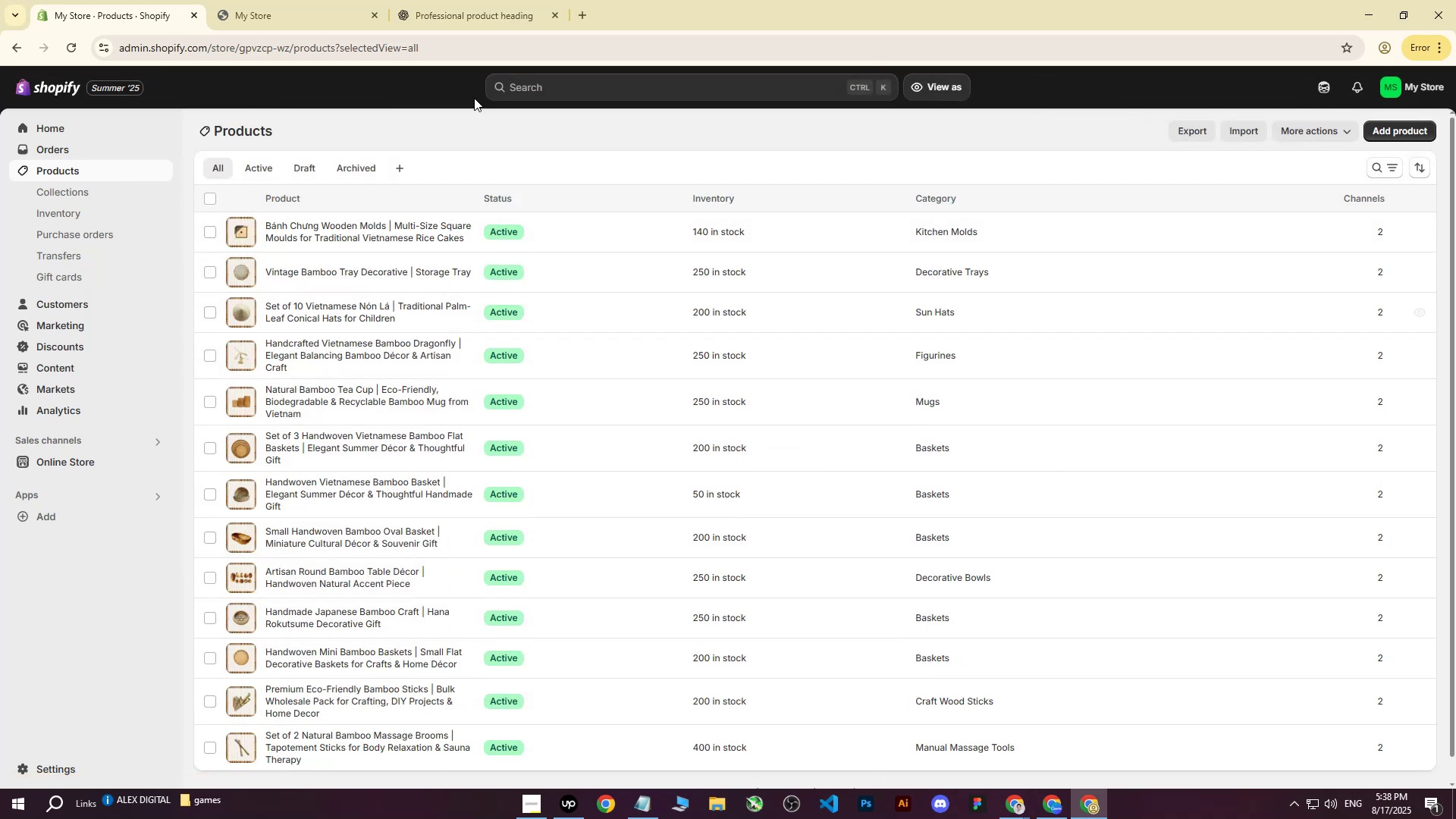 
left_click([316, 0])
 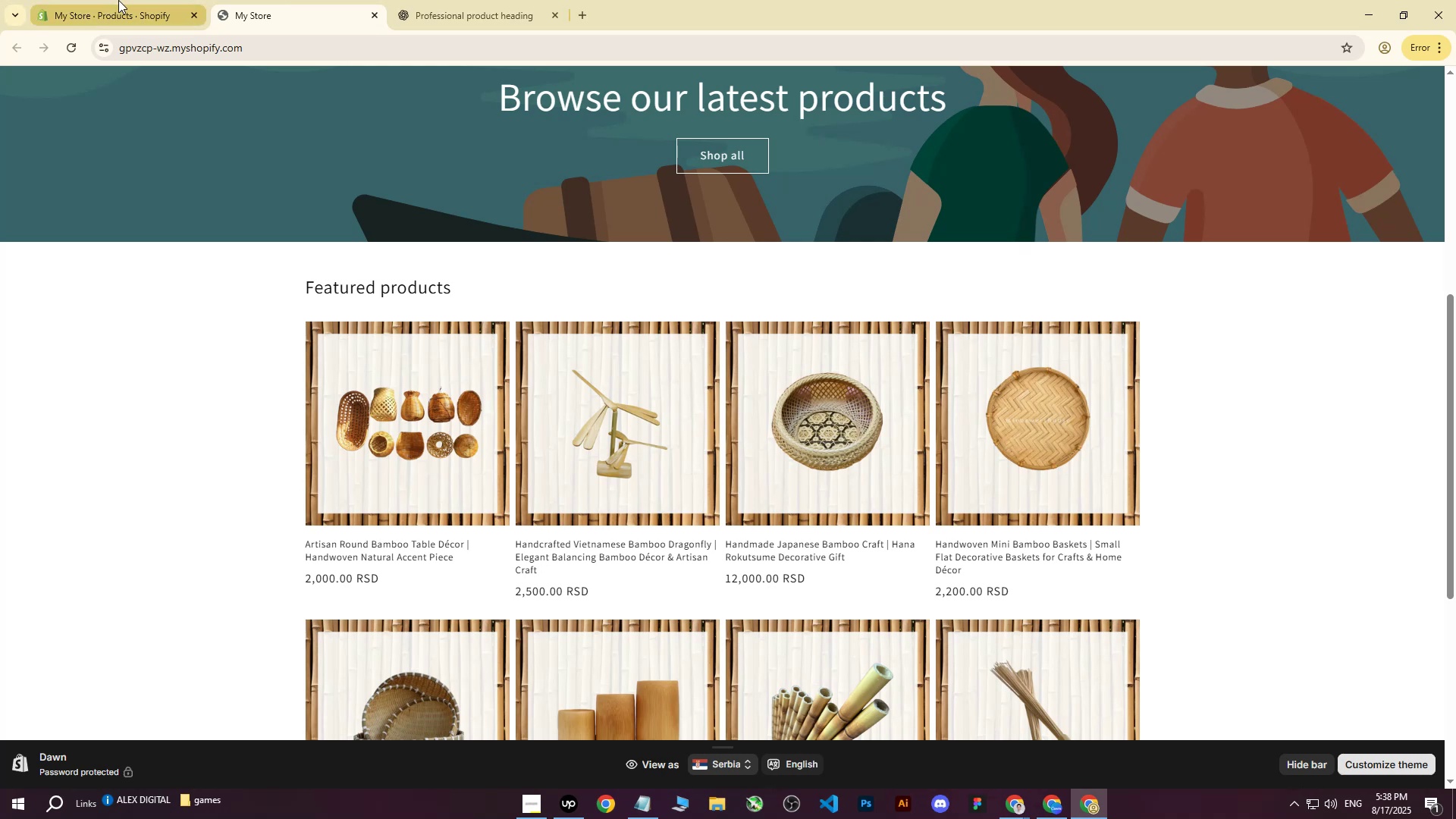 
left_click([123, 0])
 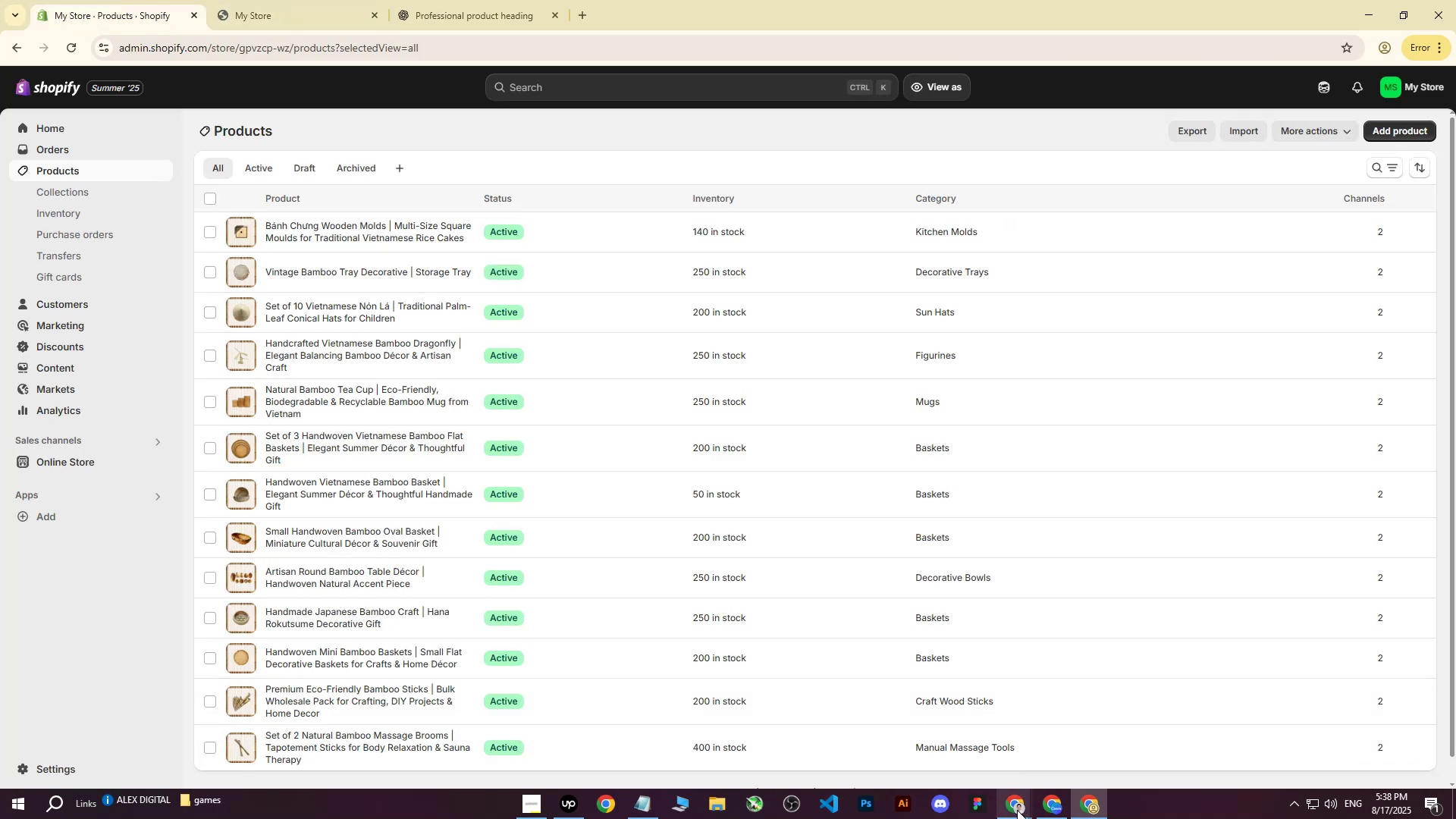 
left_click([1017, 813])
 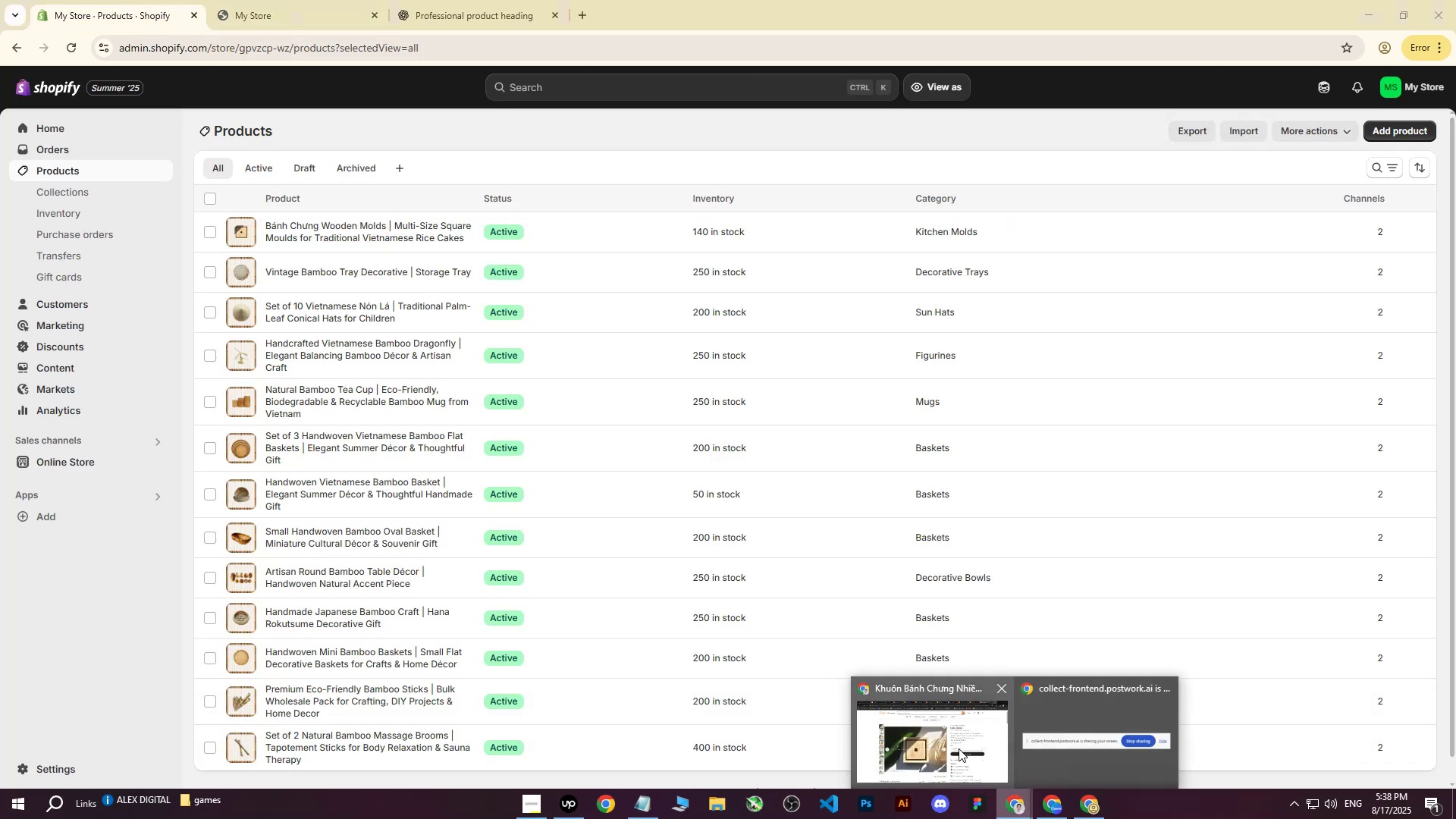 
left_click([959, 748])
 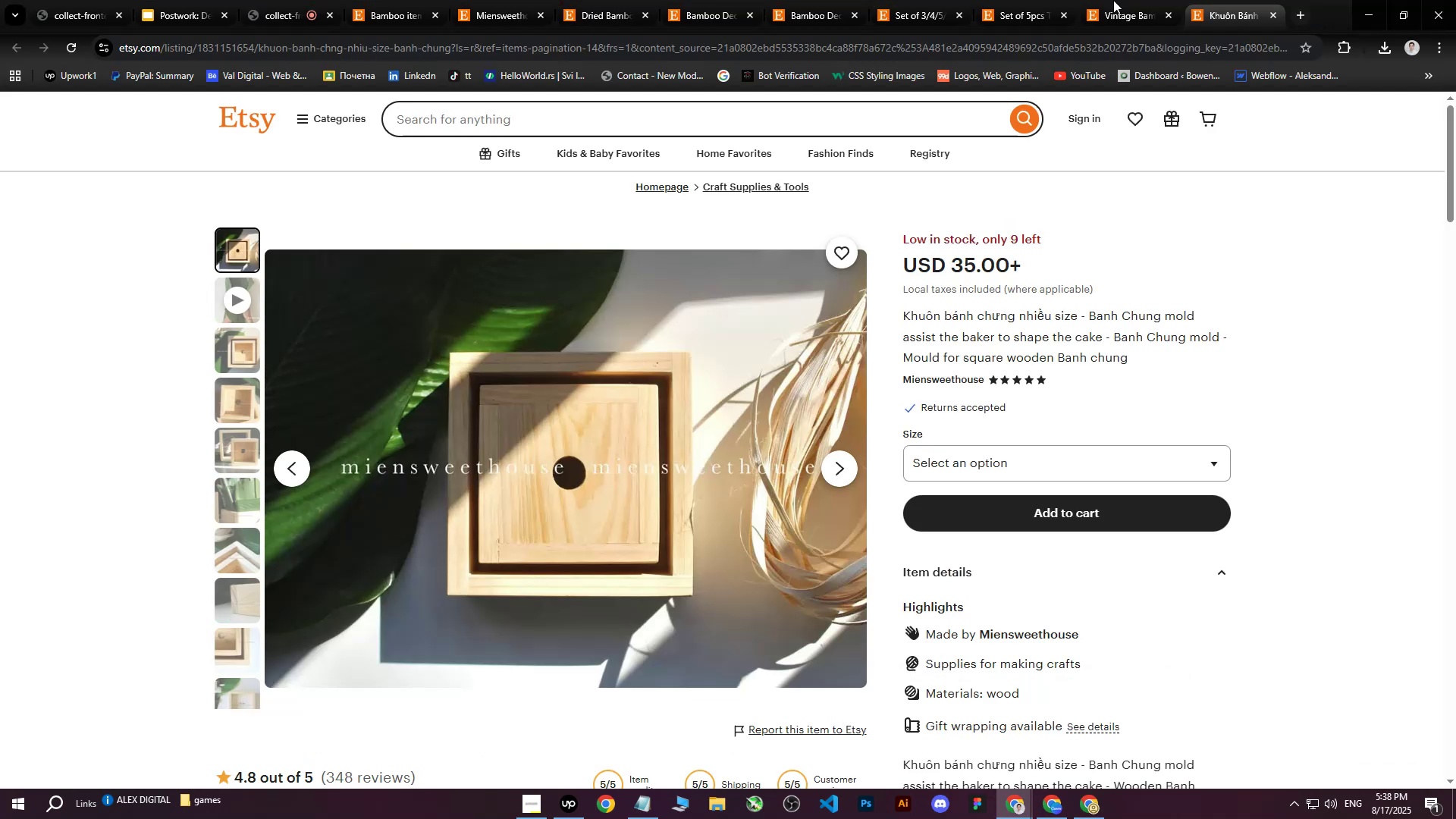 
left_click([1141, 0])
 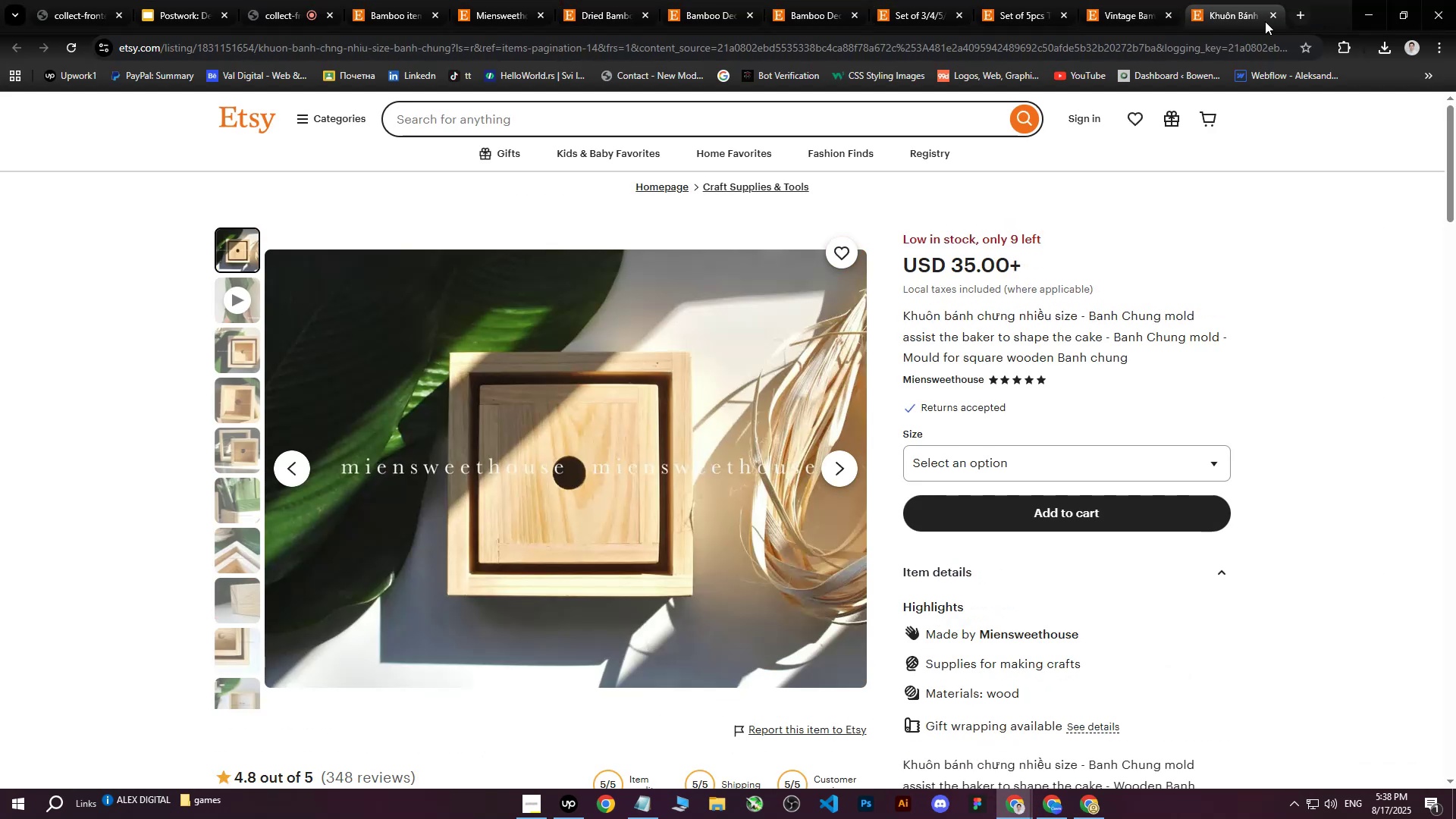 
left_click([1274, 15])
 